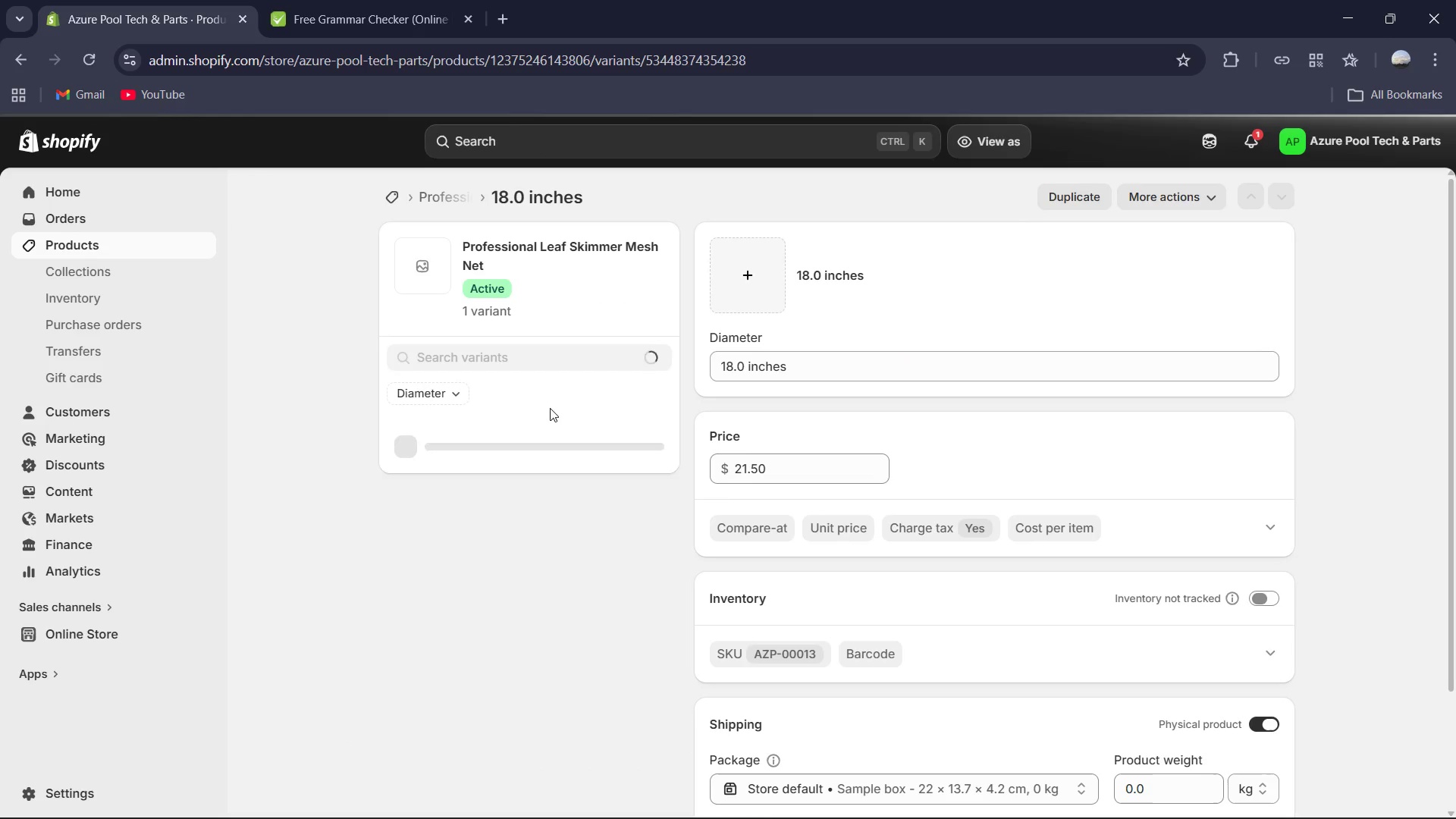 
scroll: coordinate [795, 397], scroll_direction: down, amount: 3.0
 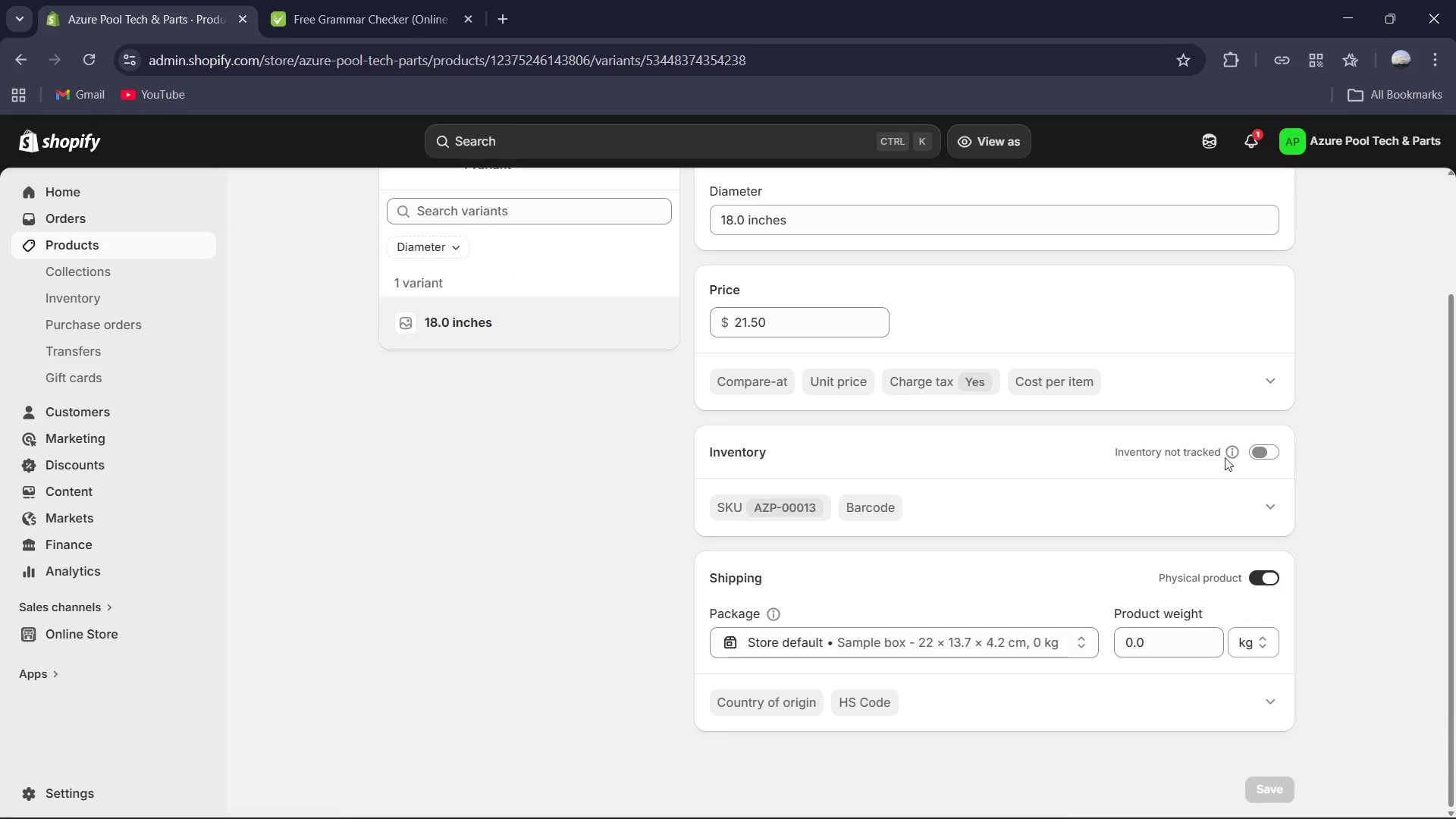 
left_click([1255, 455])
 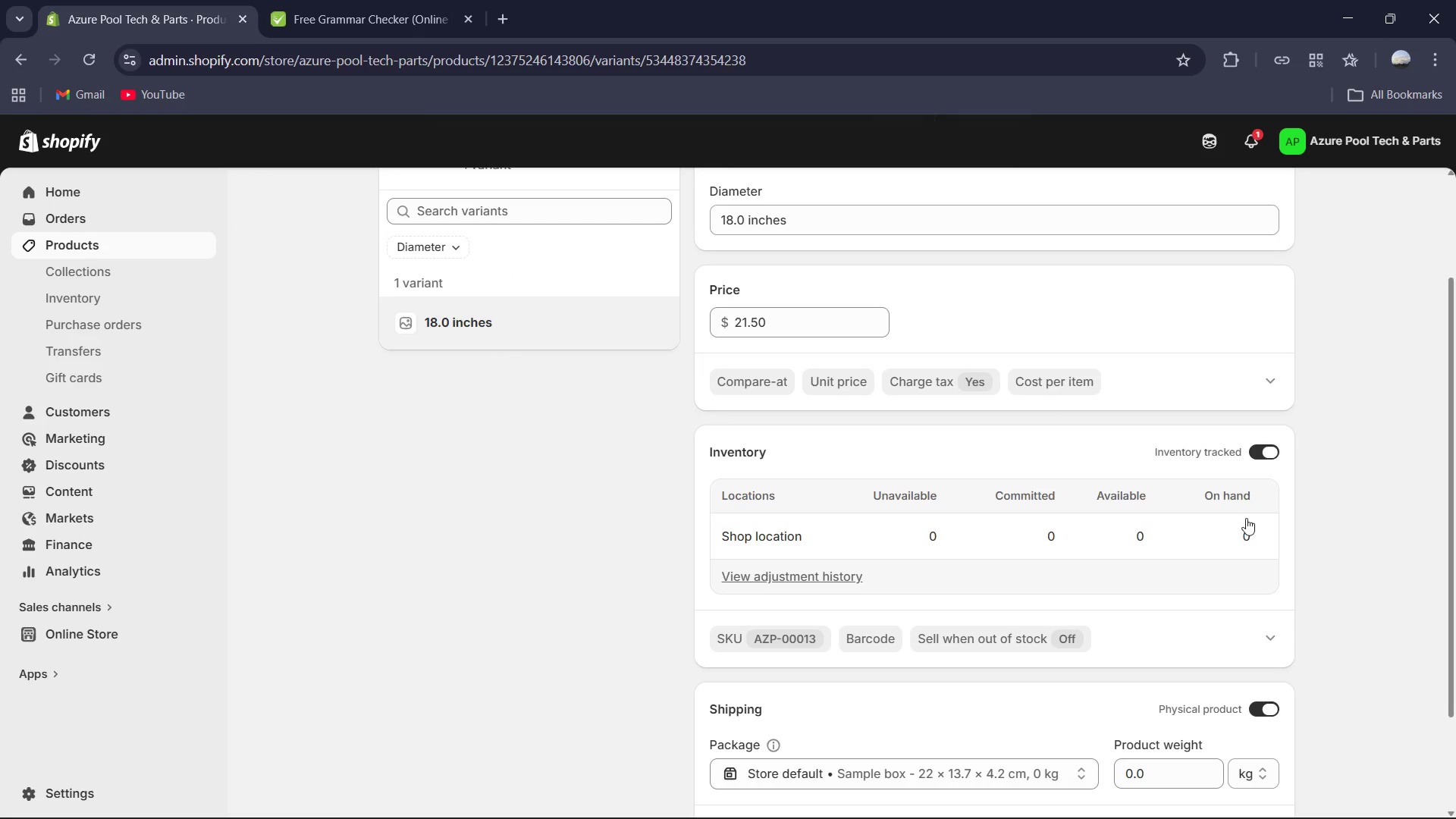 
left_click([1247, 519])
 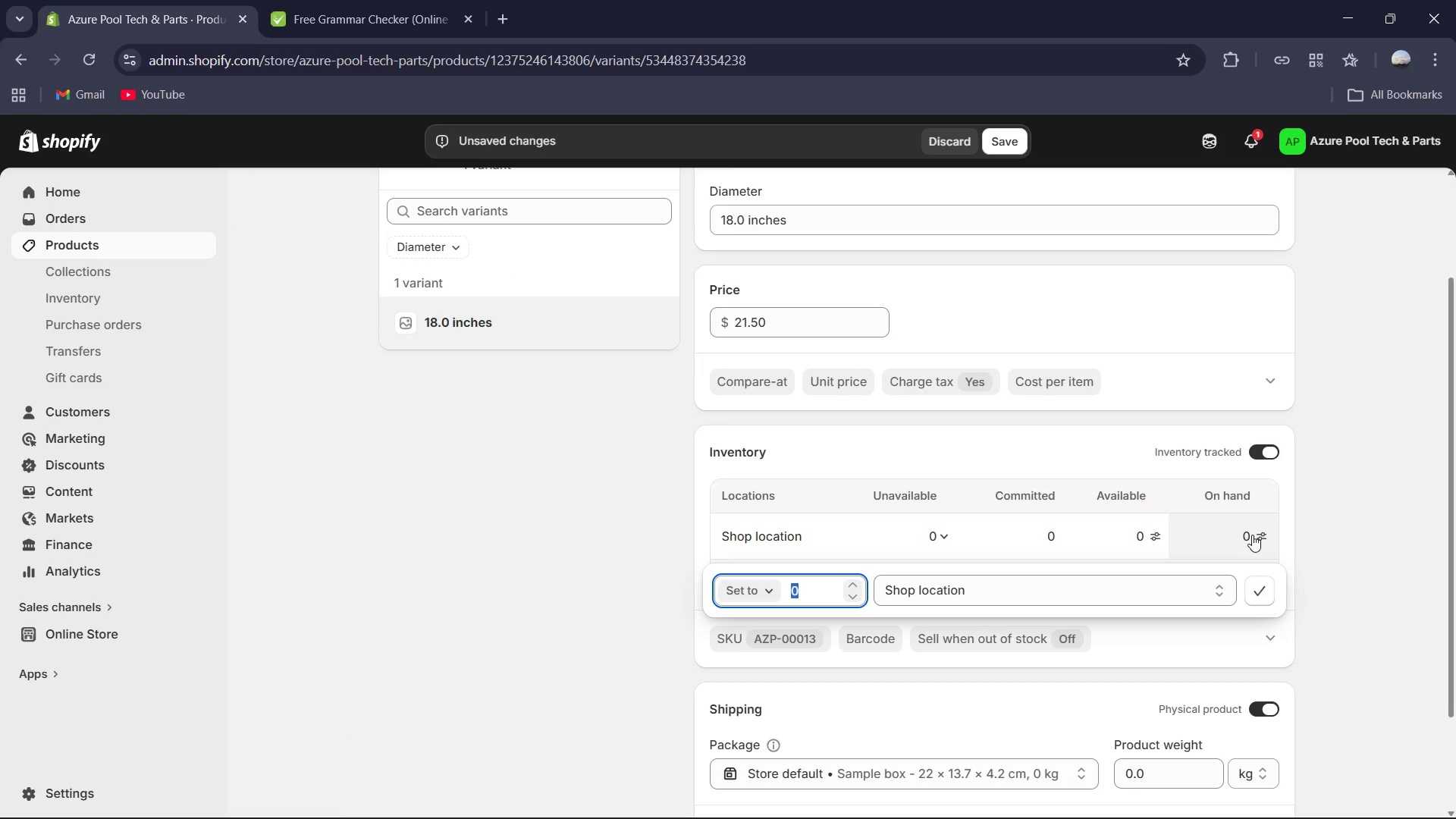 
key(Numpad1)
 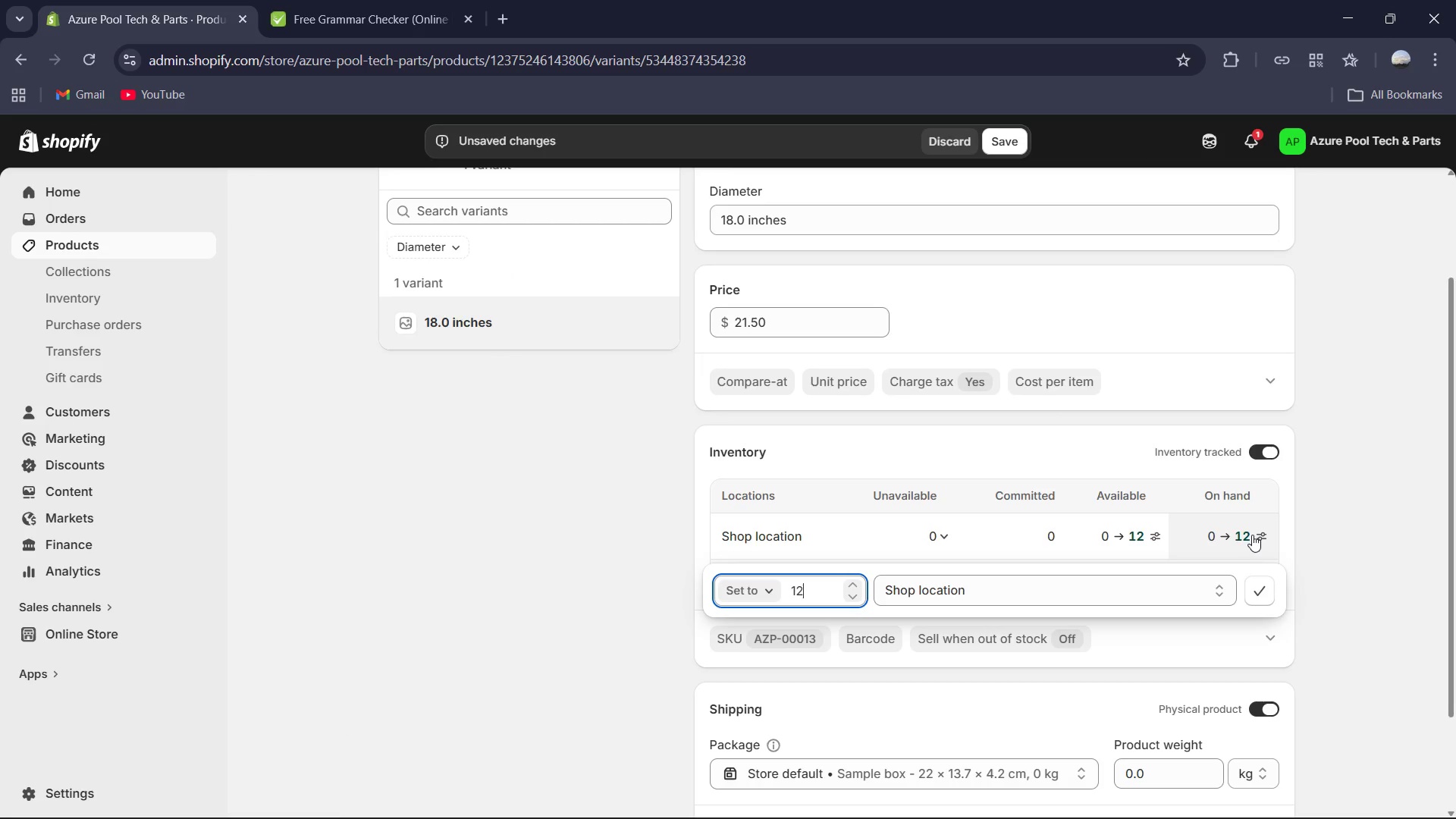 
key(Numpad2)
 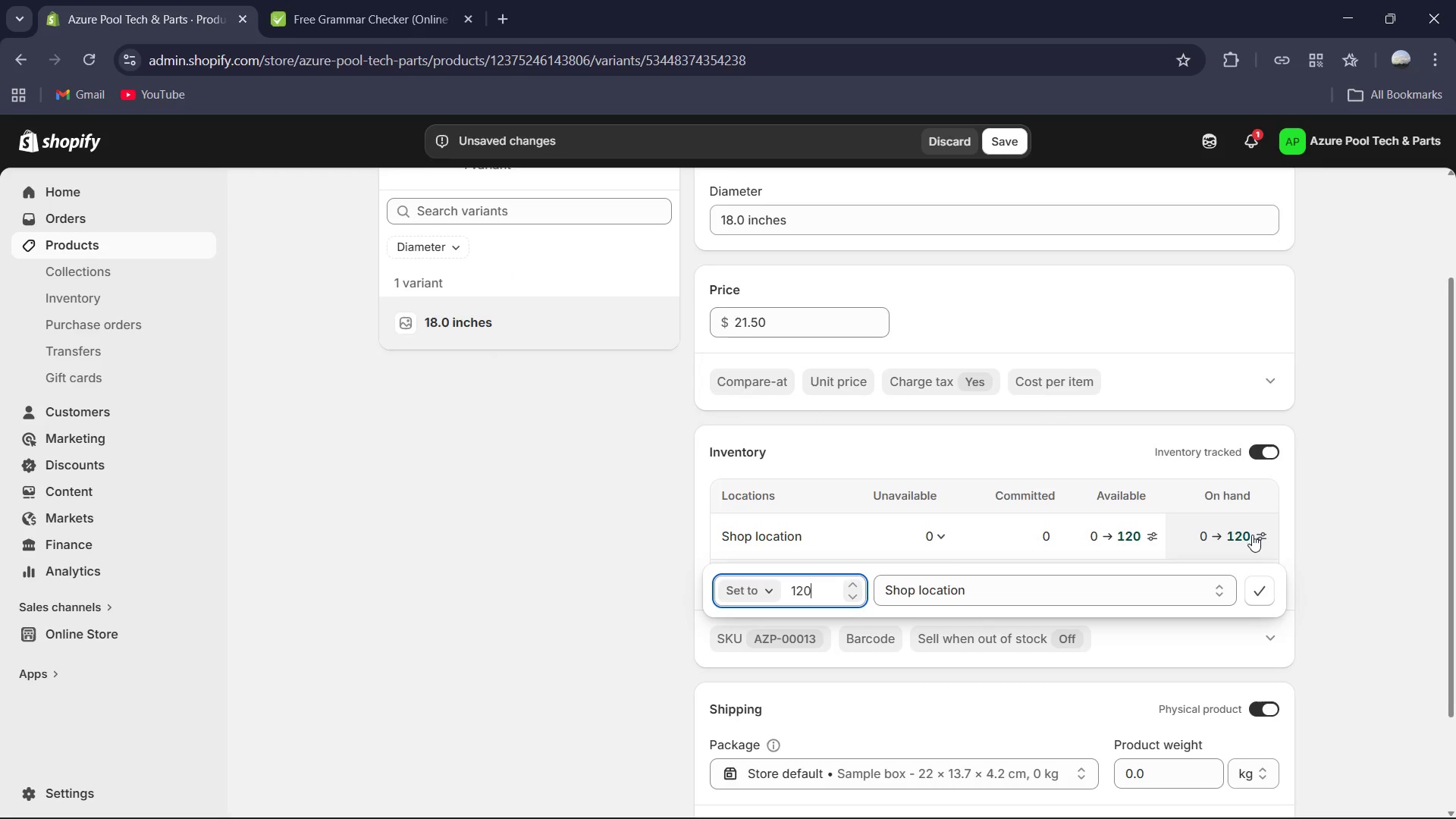 
key(Numpad0)
 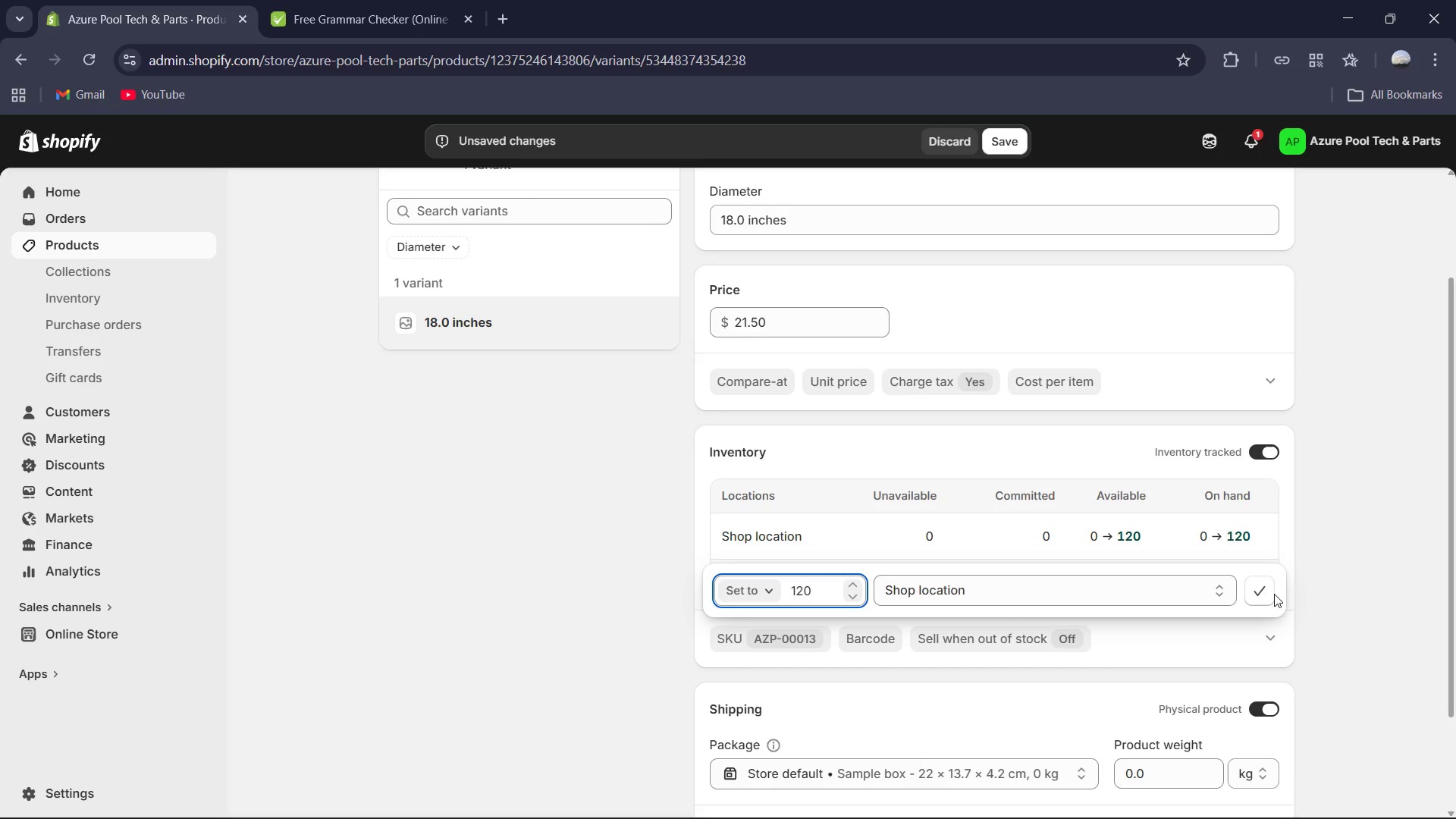 
left_click([1270, 595])
 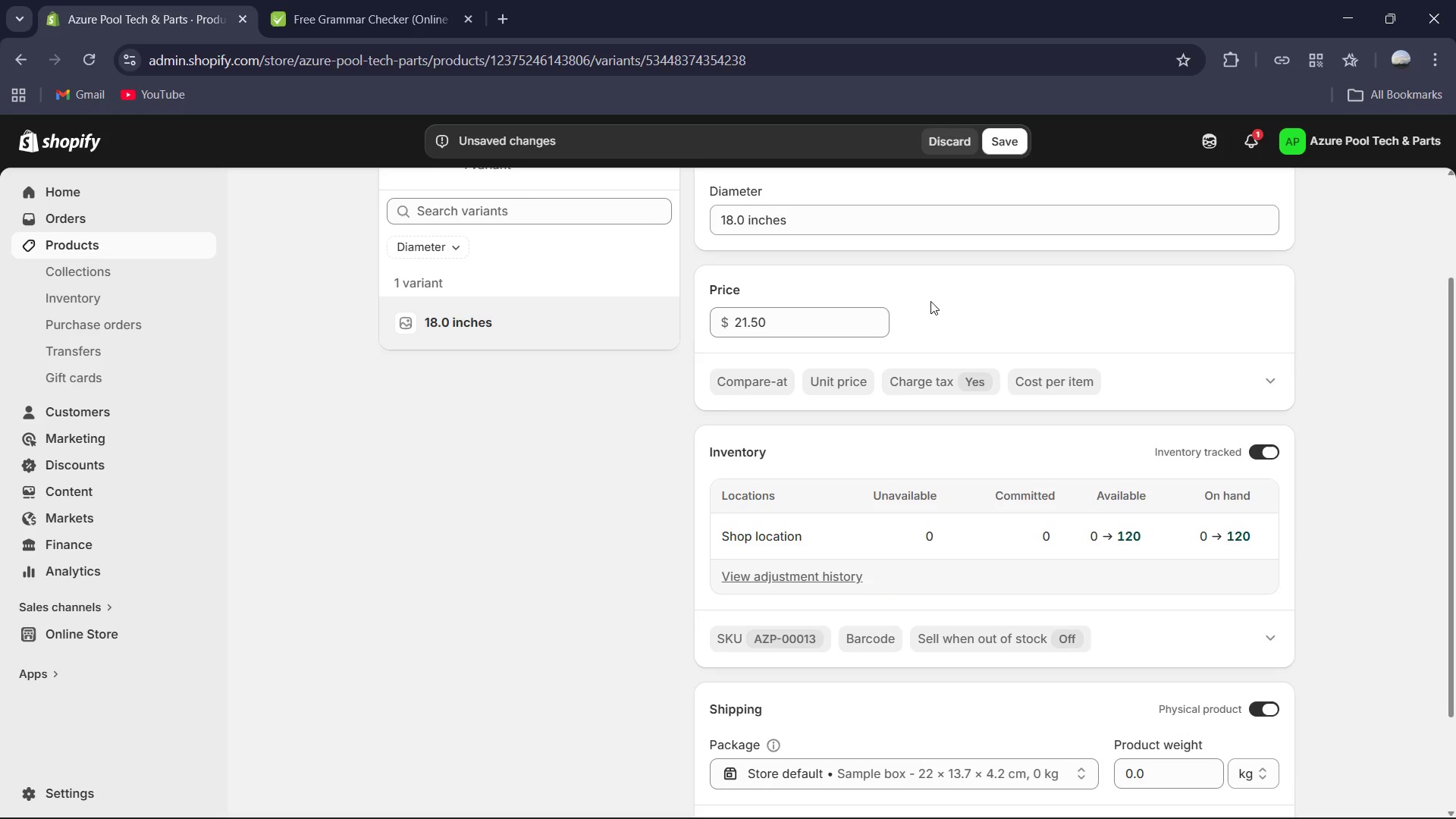 
scroll: coordinate [915, 315], scroll_direction: up, amount: 3.0
 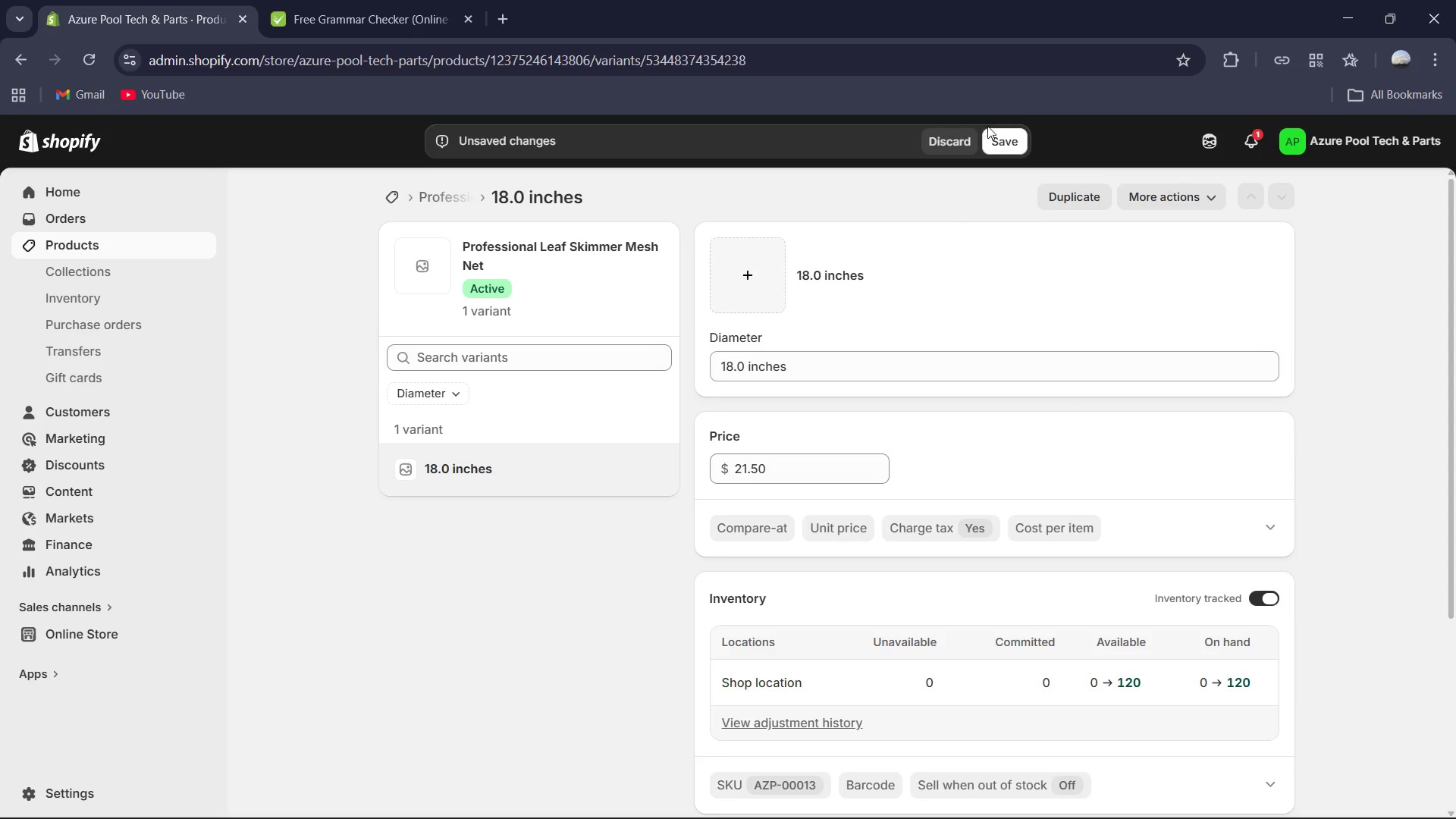 
double_click([992, 136])
 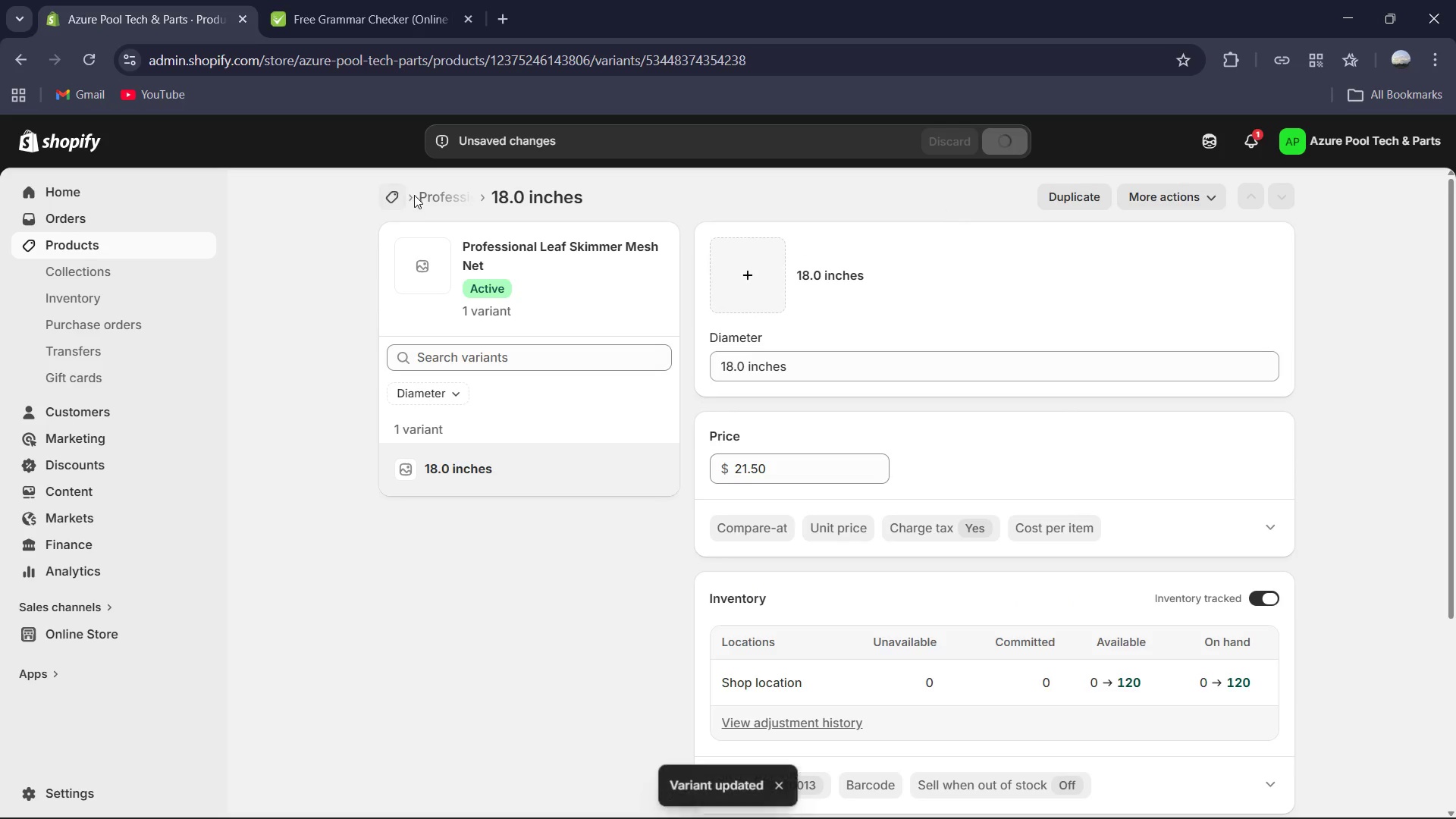 
left_click([435, 192])
 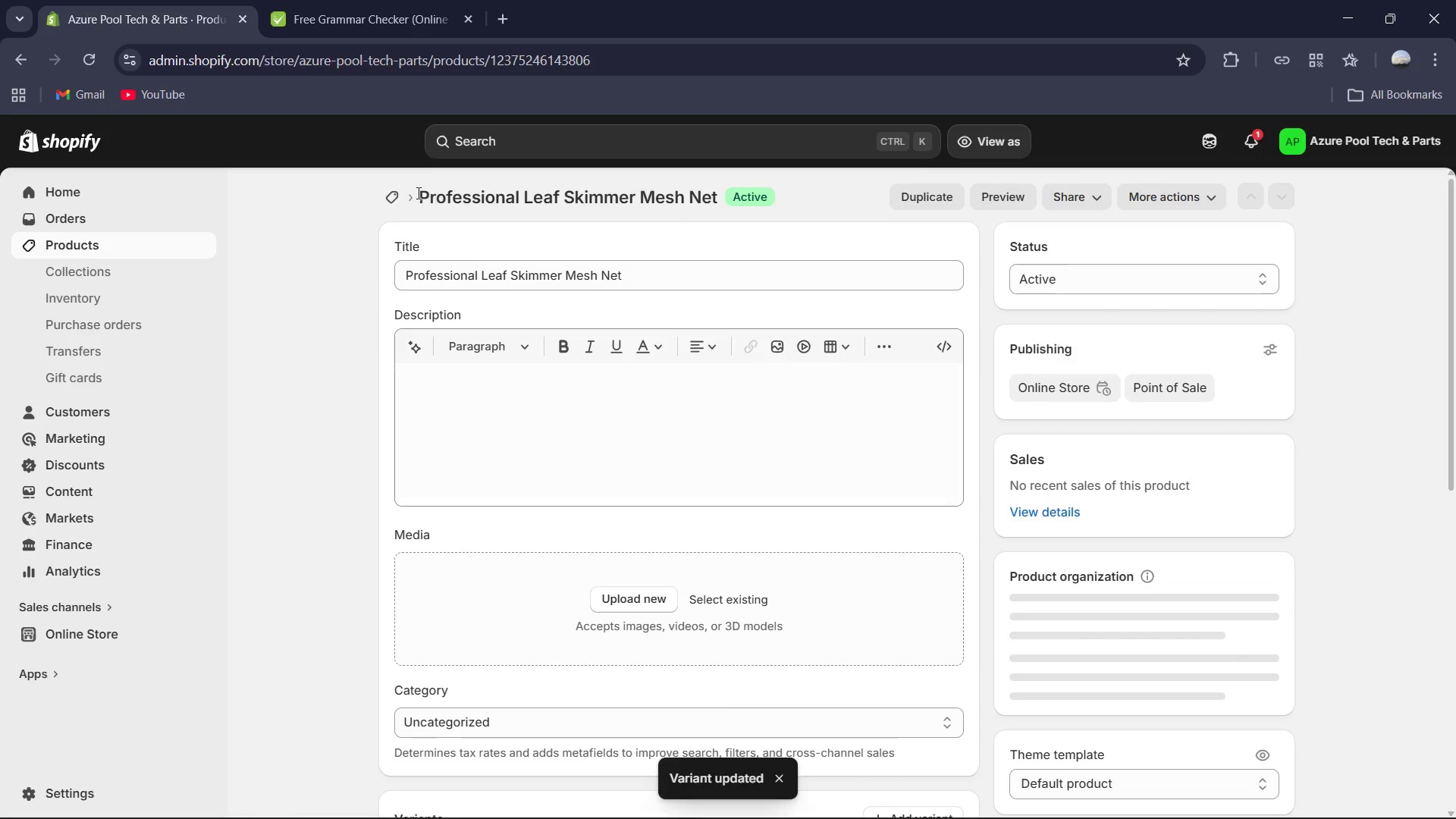 
left_click([394, 193])
 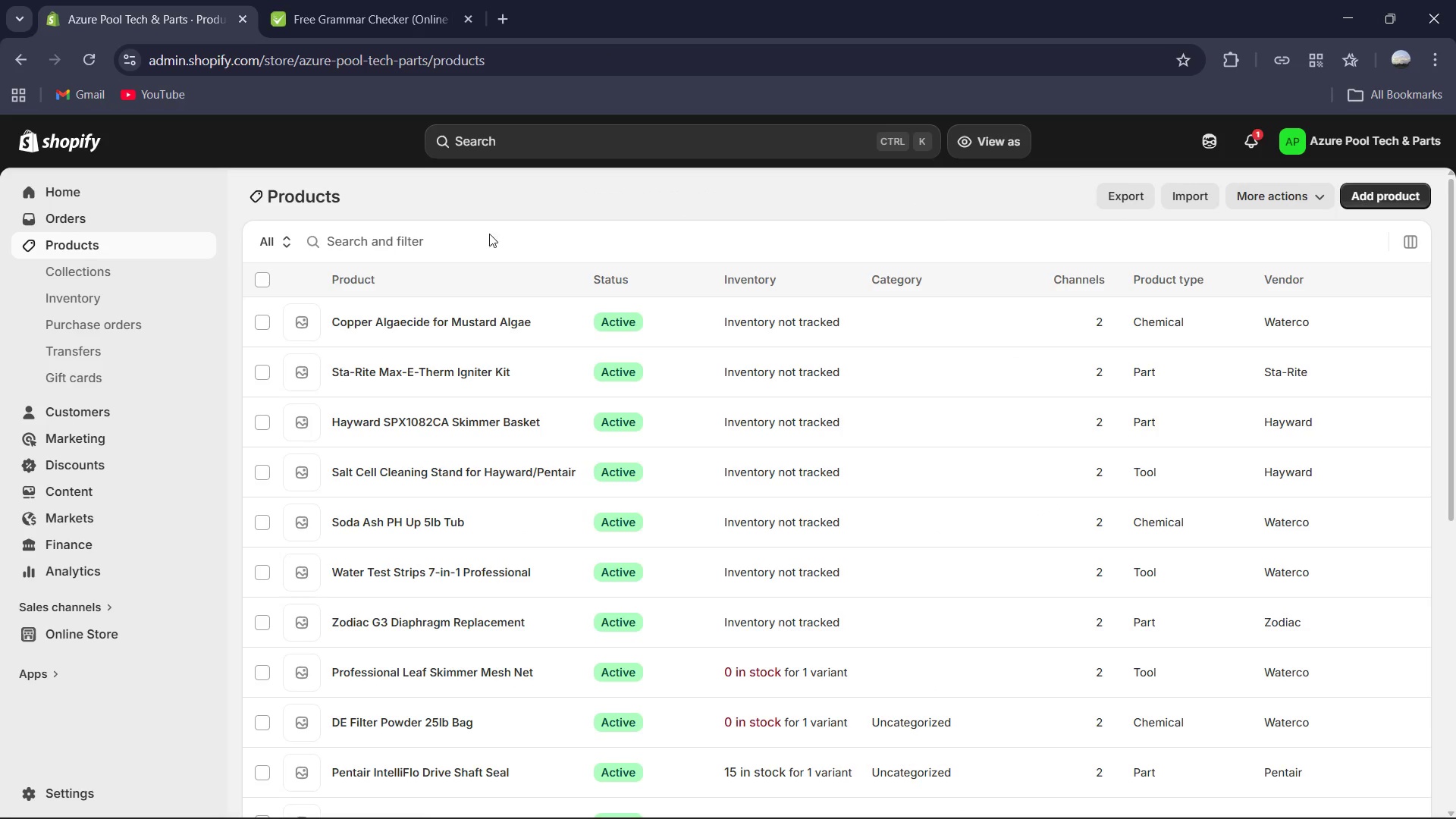 
scroll: coordinate [557, 361], scroll_direction: down, amount: 2.0
 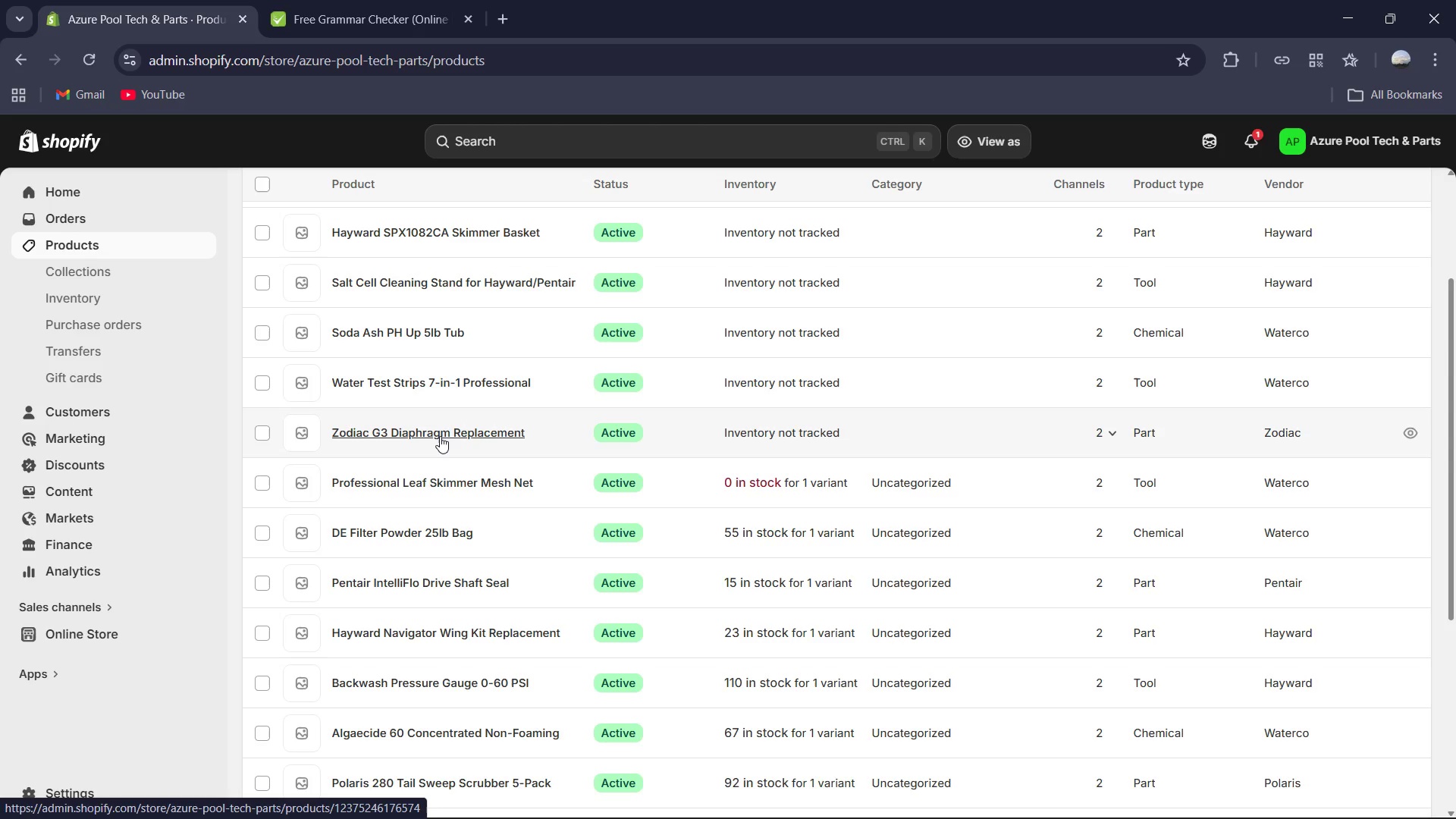 
left_click([440, 436])
 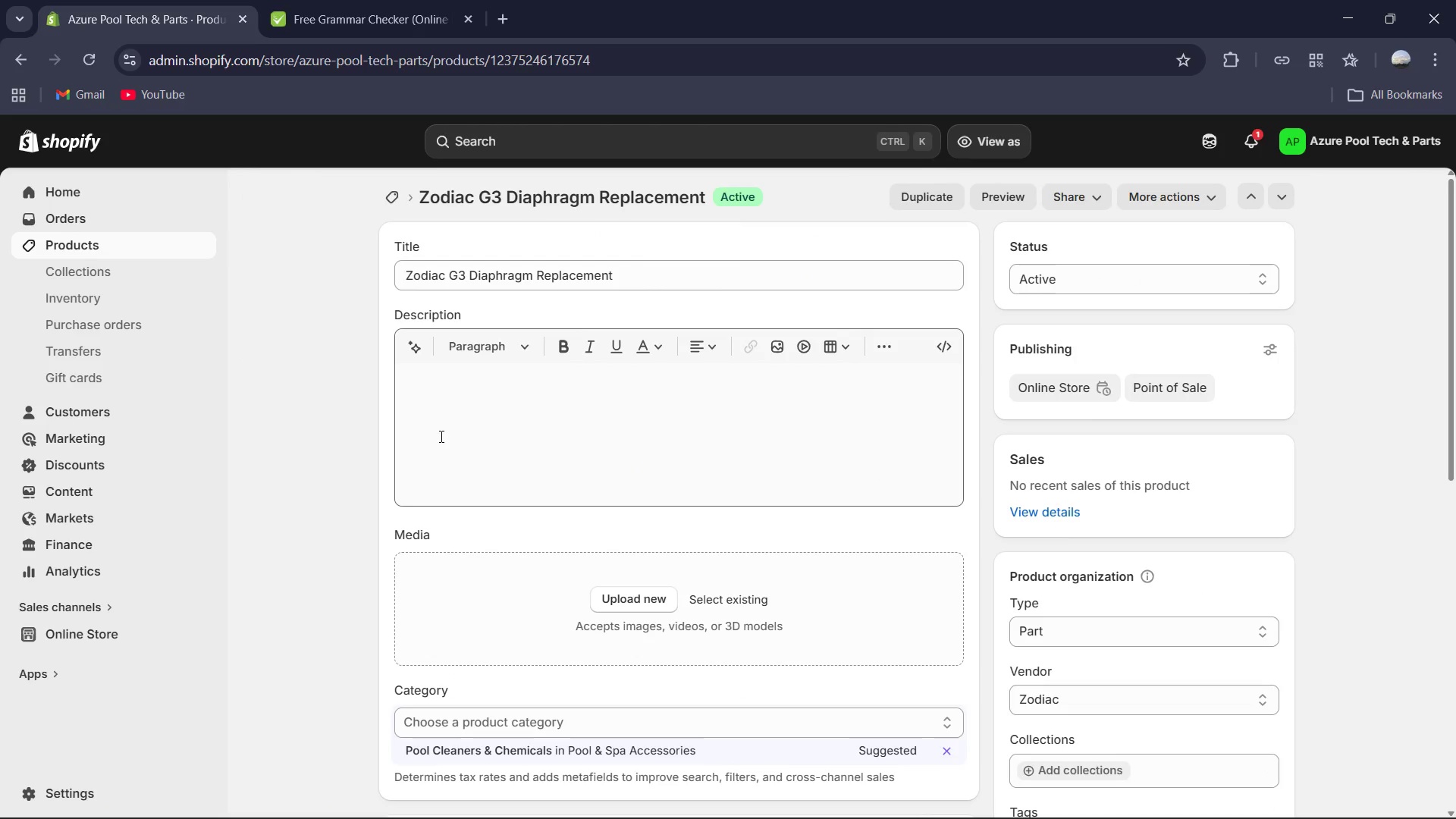 
left_click([500, 380])
 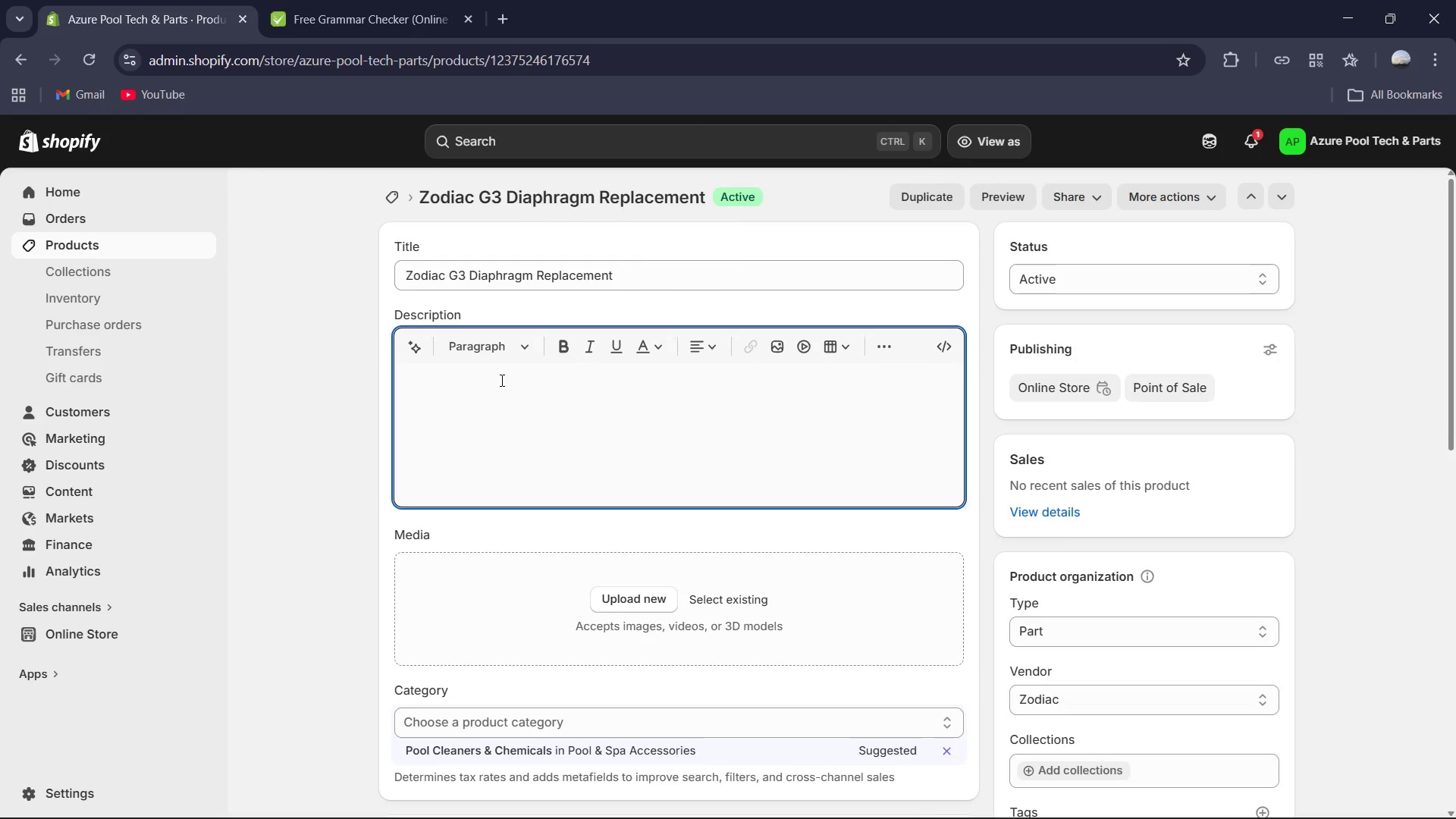 
type(P)
key(Backspace)
type(Restore the pulse of your Zodiaz)
key(Backspace)
type(c G3 pool cleaner with high-quality replacement )
 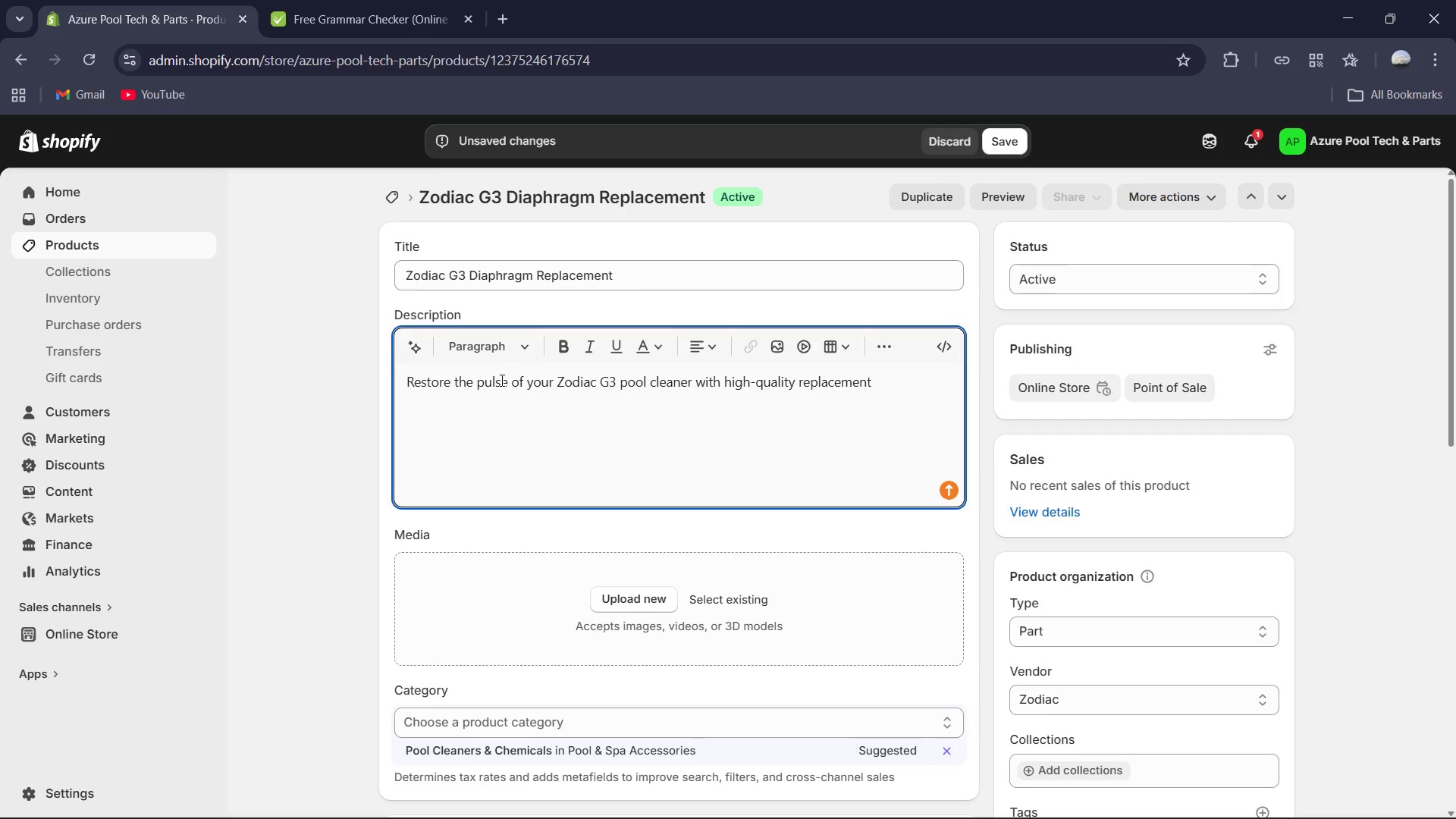 
wait(23.0)
 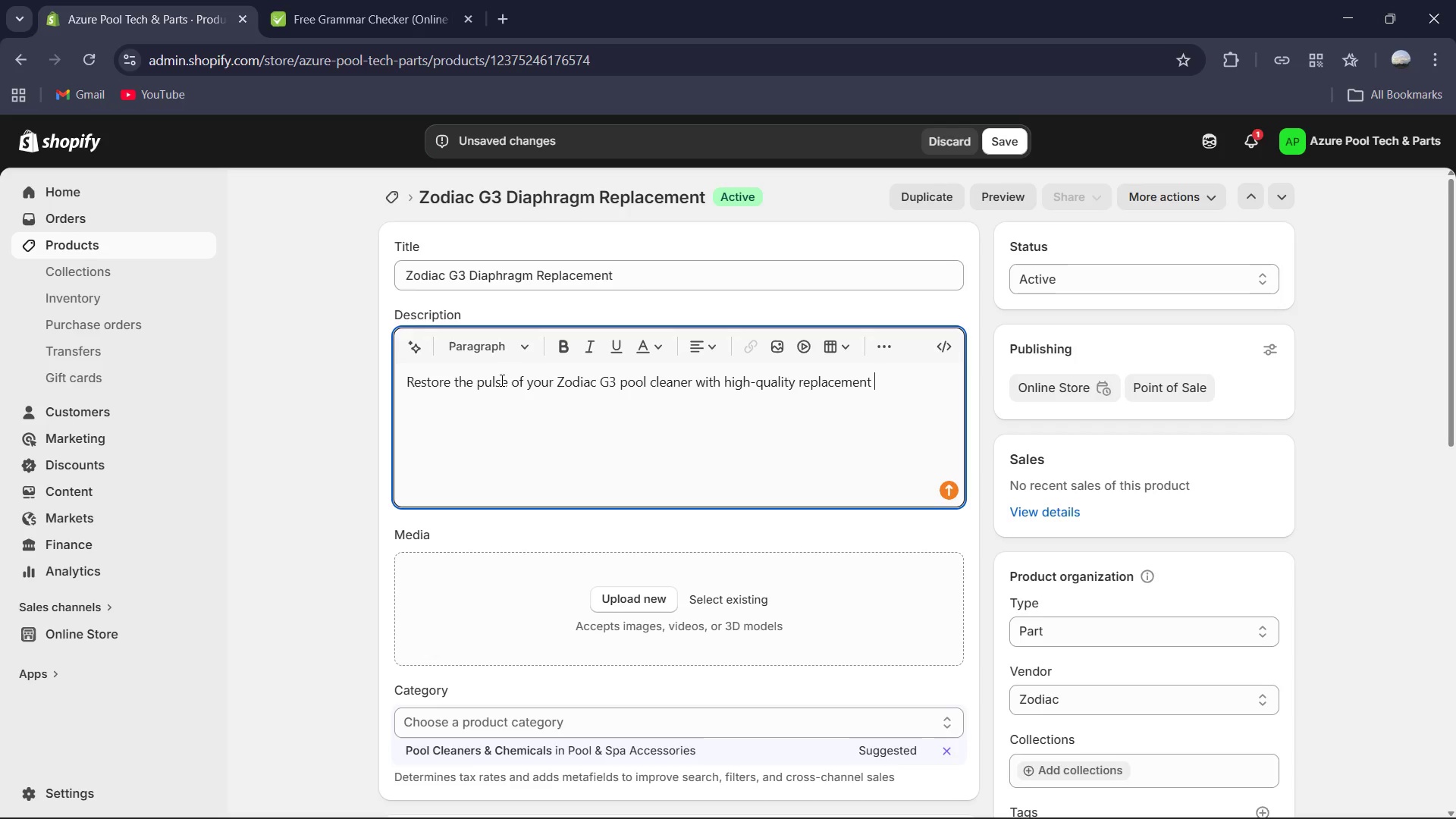 
key(Mute)
 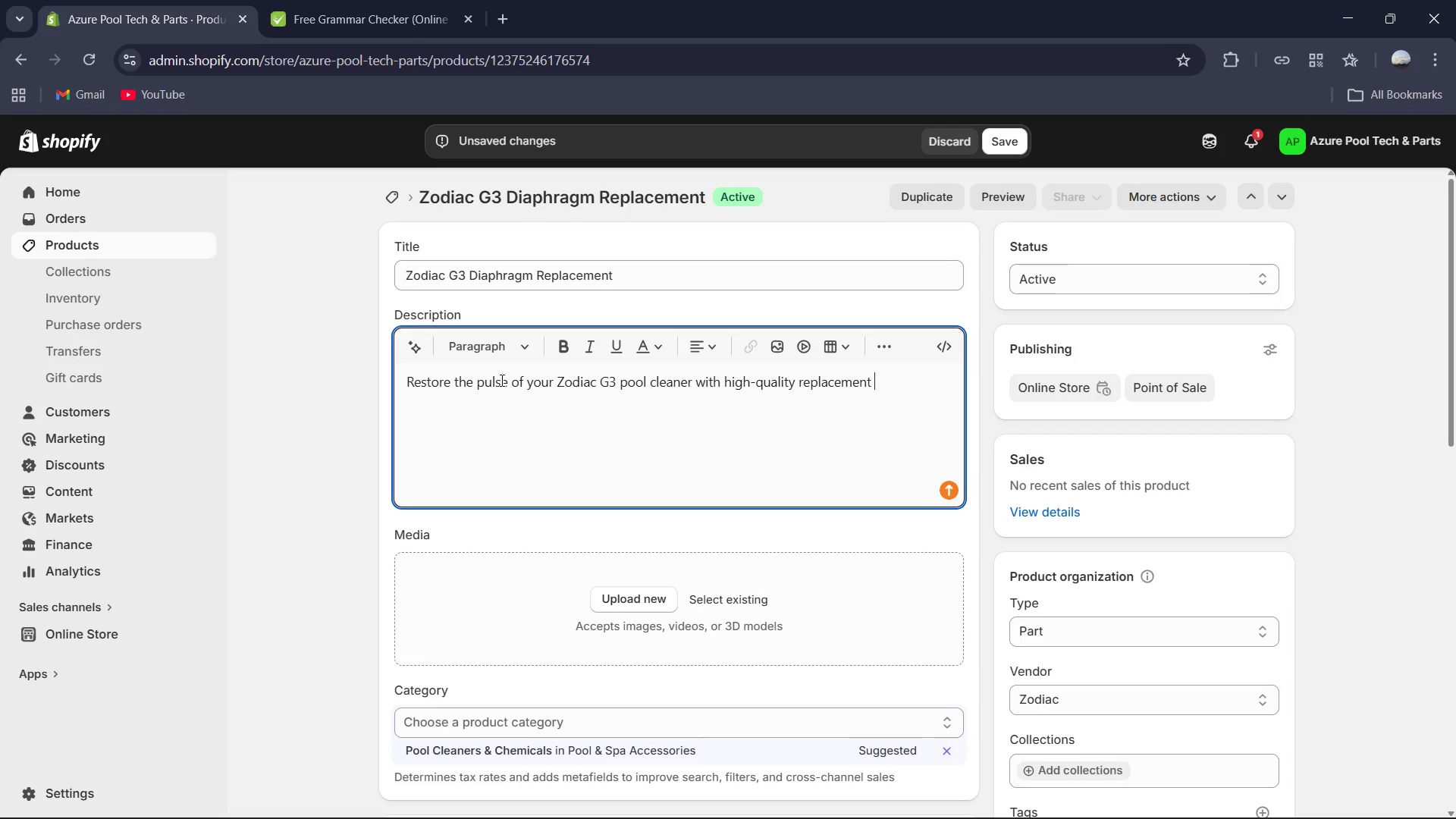 
wait(6.45)
 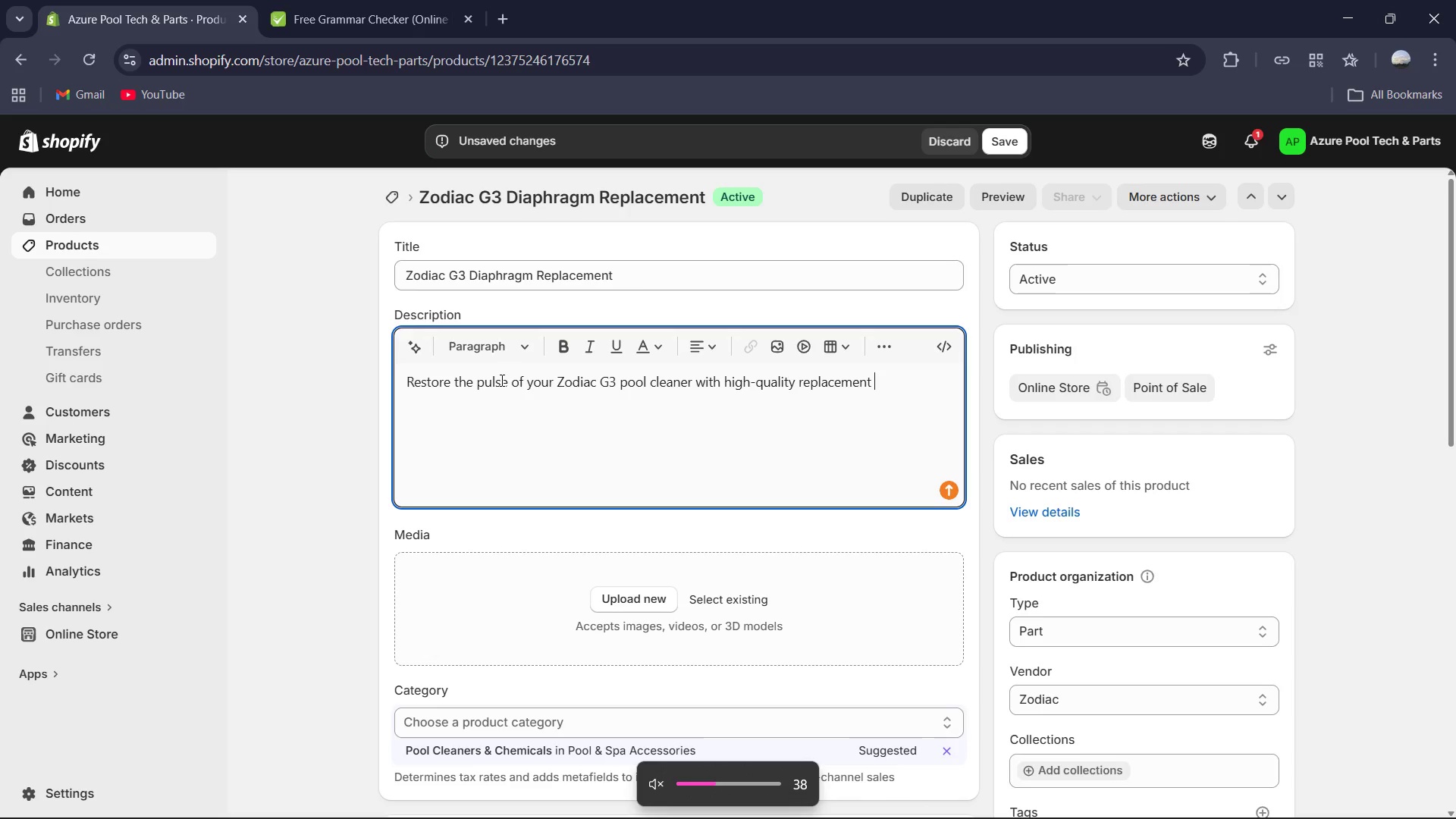 
type(diaphragm. This flexible, yellow "Long-)
 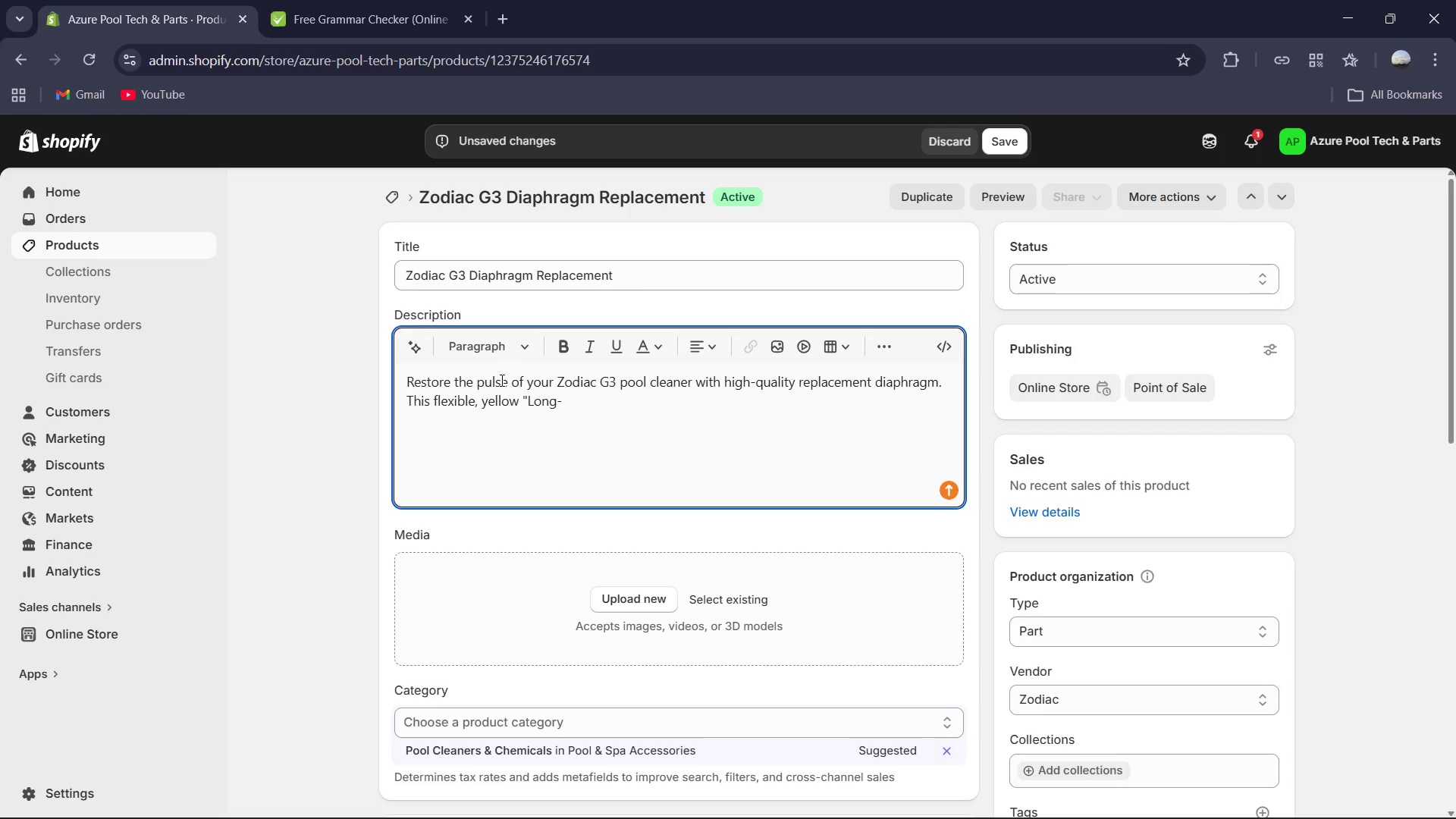 
key(ArrowLeft)
 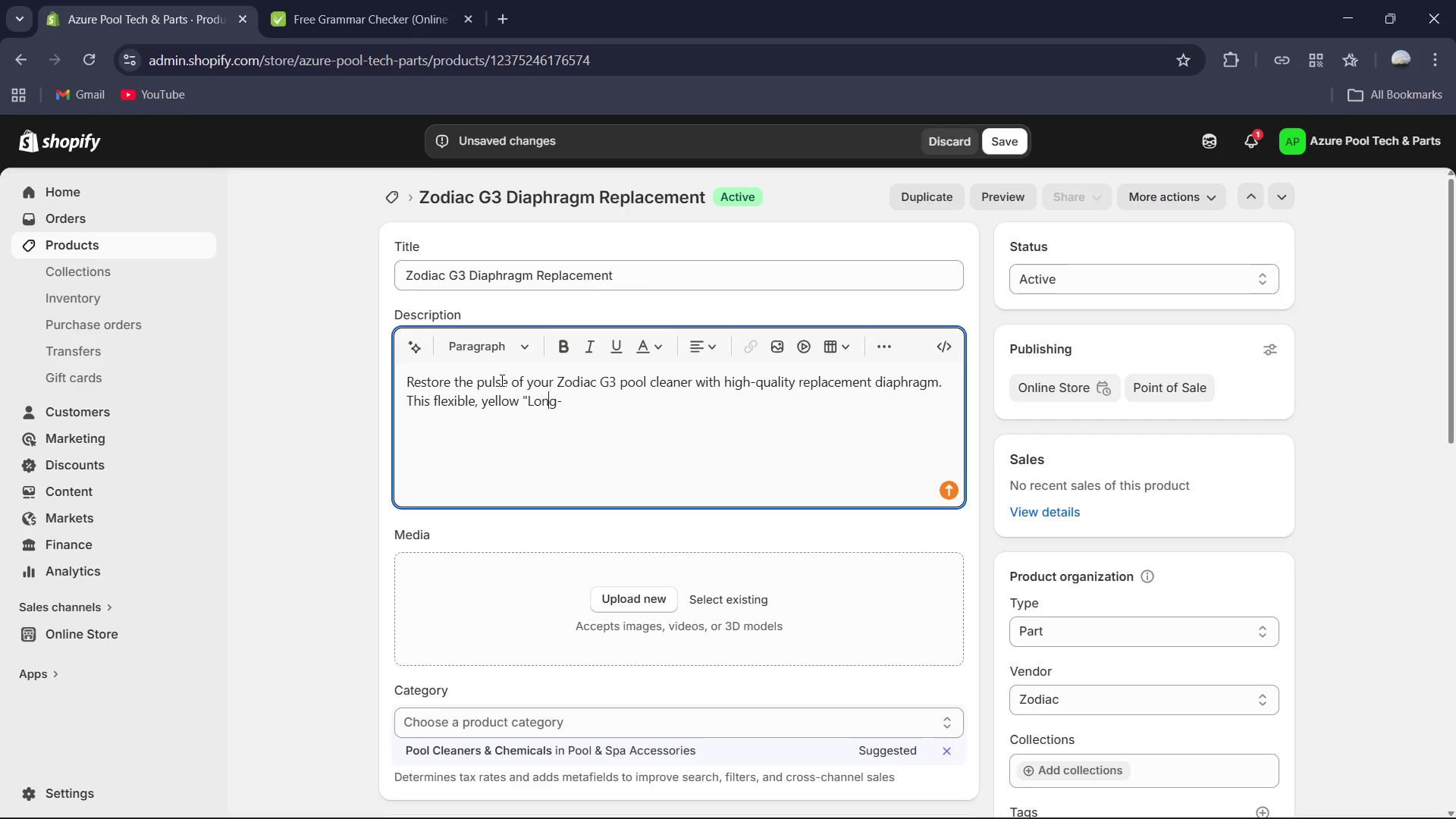 
key(ArrowLeft)
 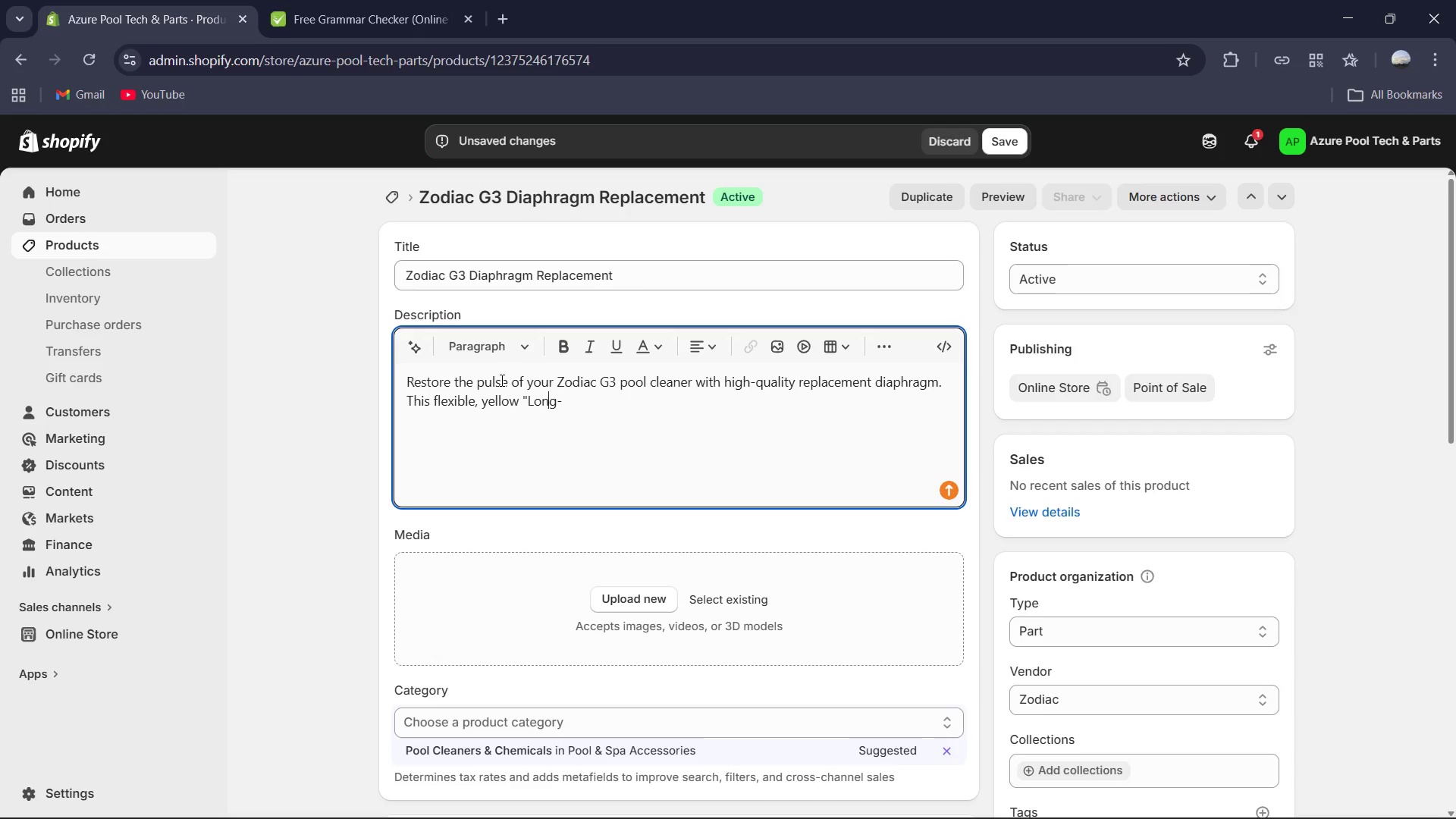 
key(ArrowLeft)
 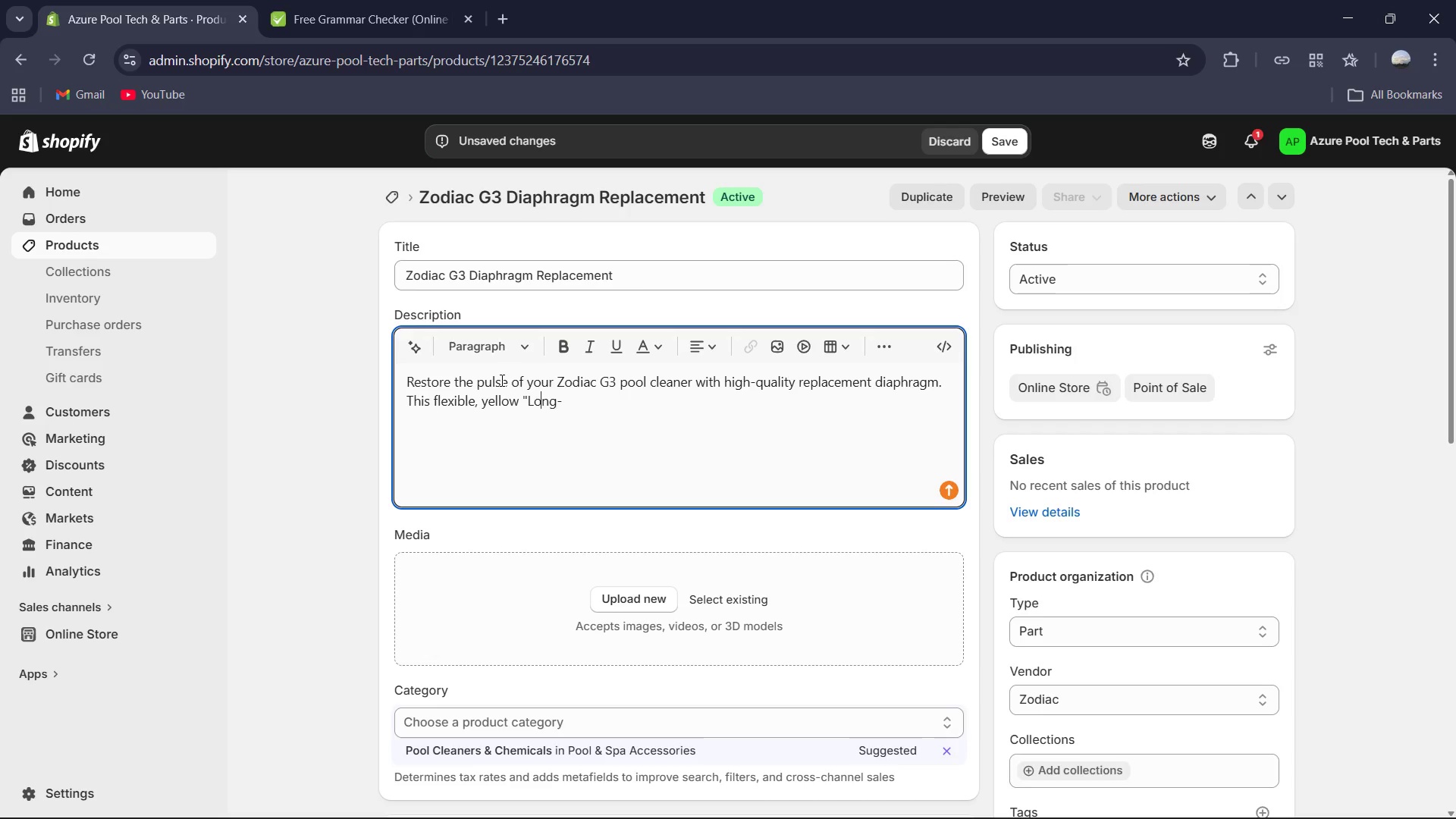 
key(ArrowLeft)
 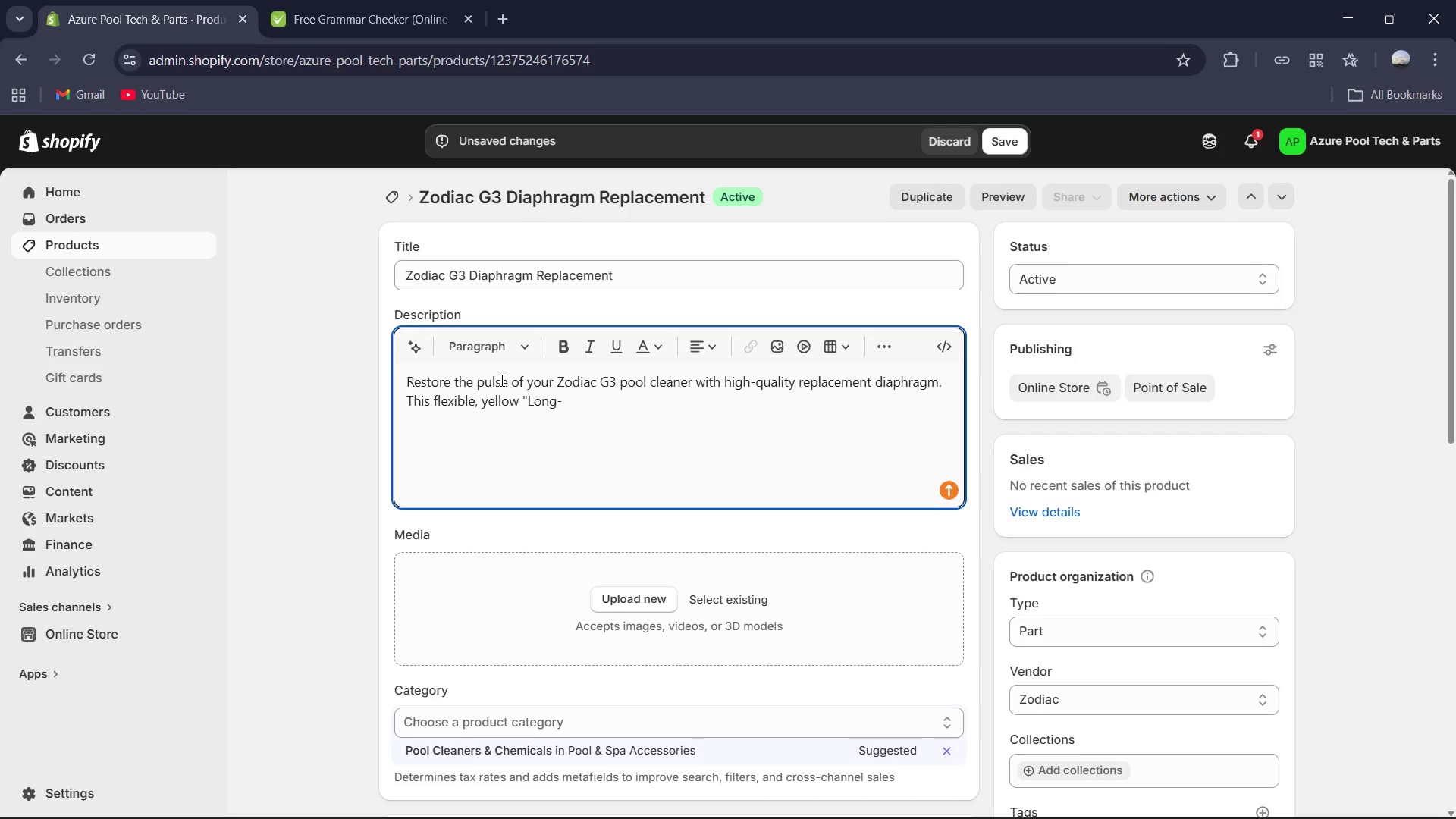 
key(Backspace)
 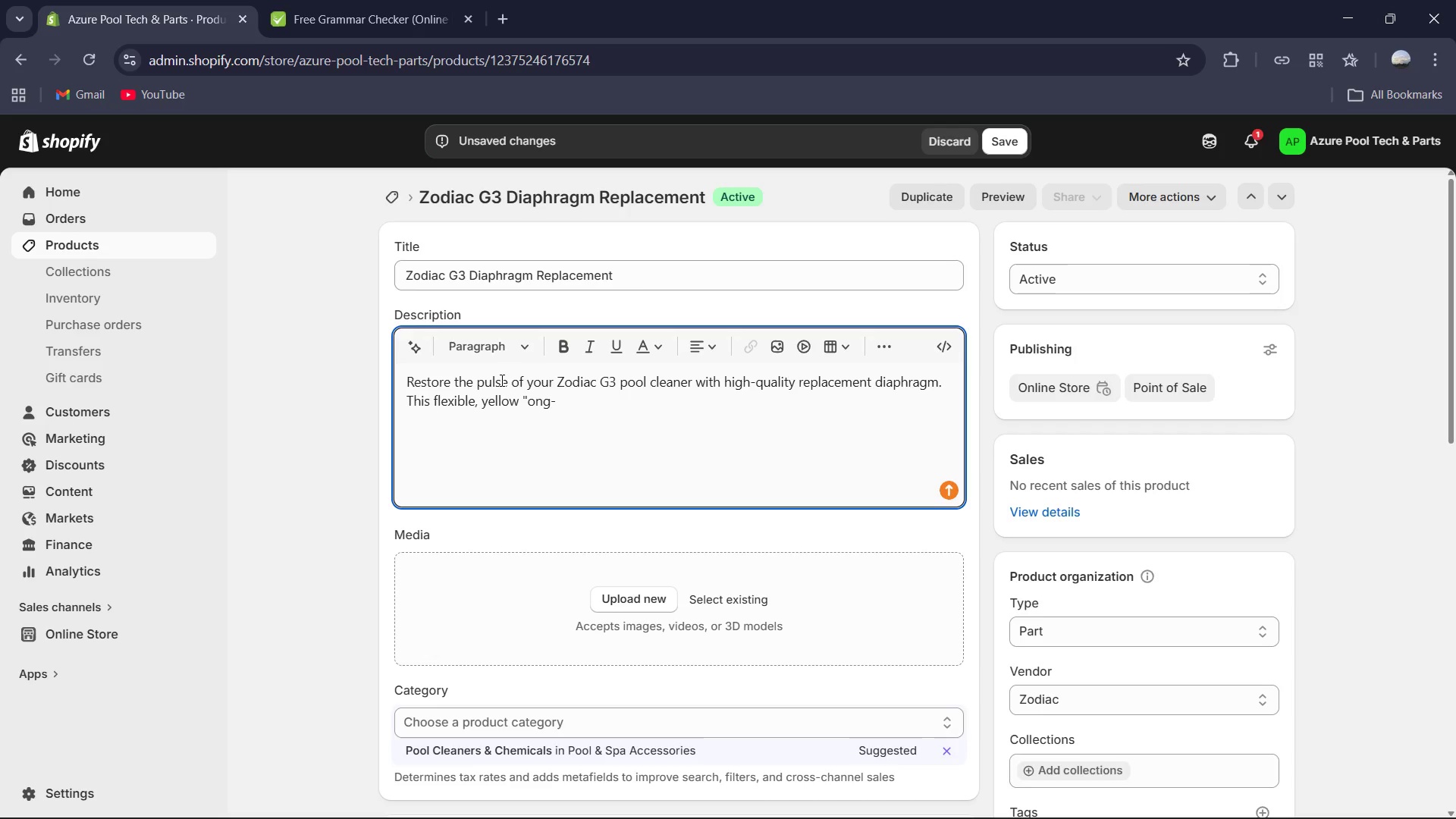 
key(L)
 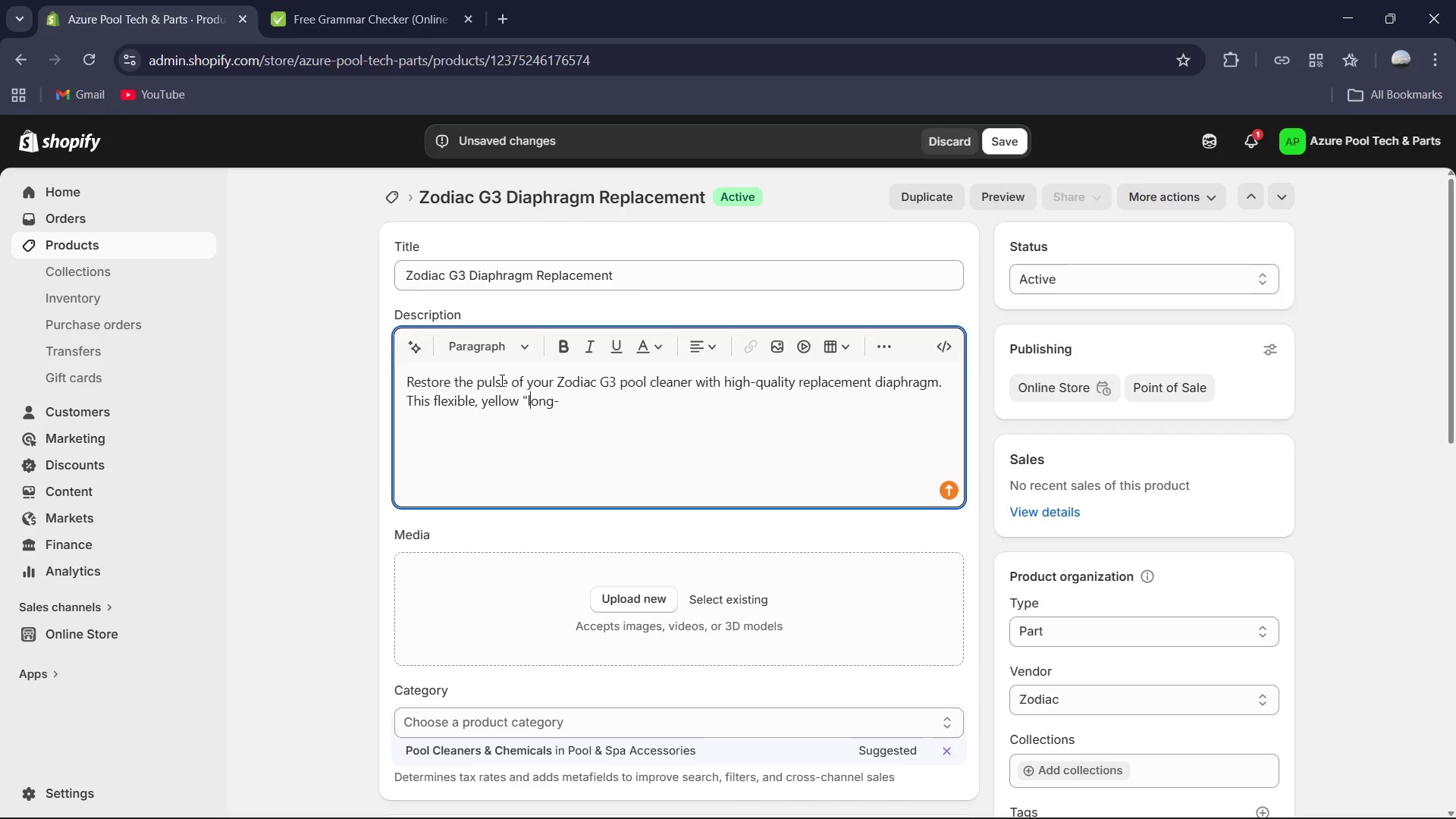 
key(ArrowRight)
 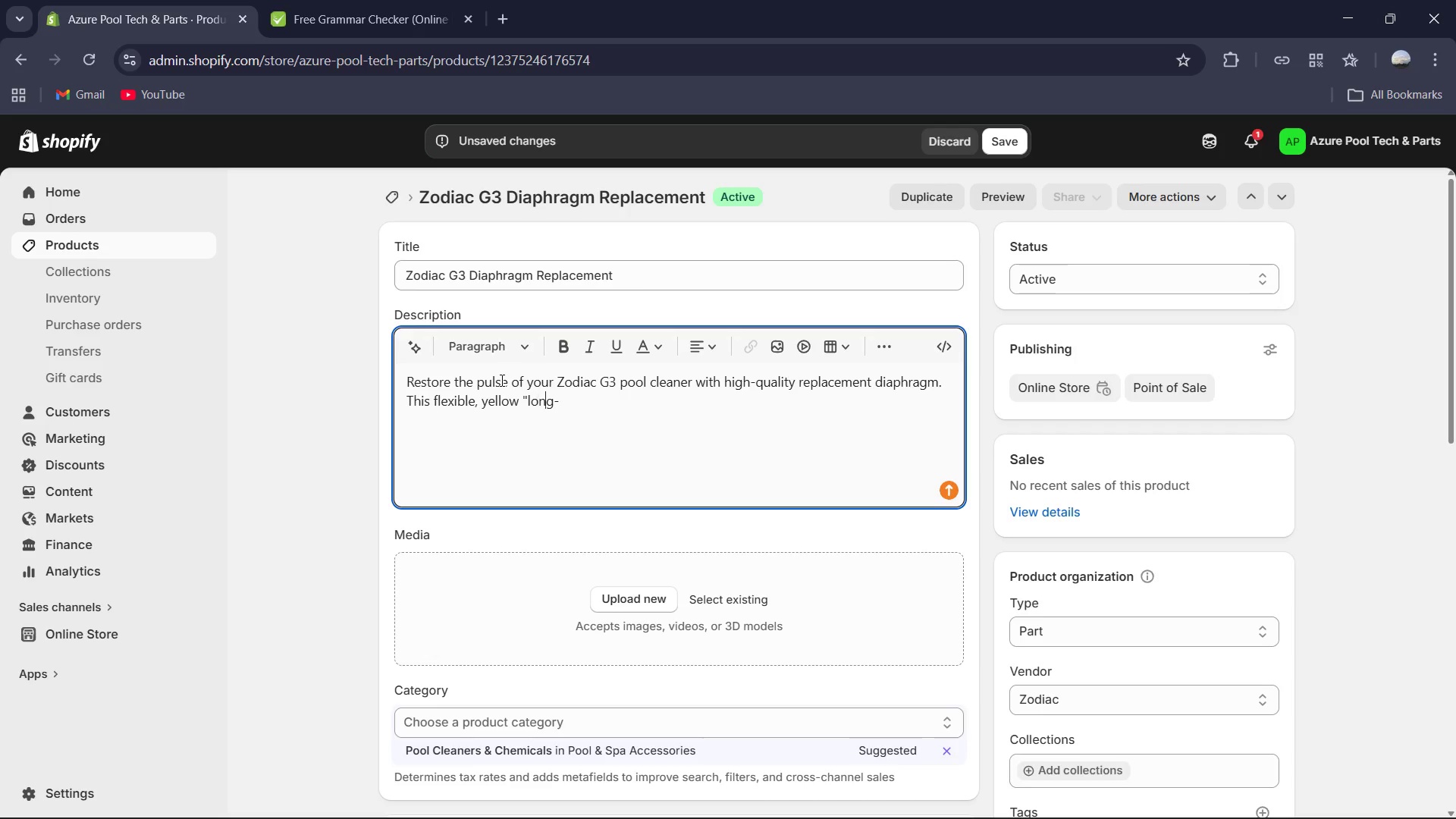 
key(ArrowRight)
 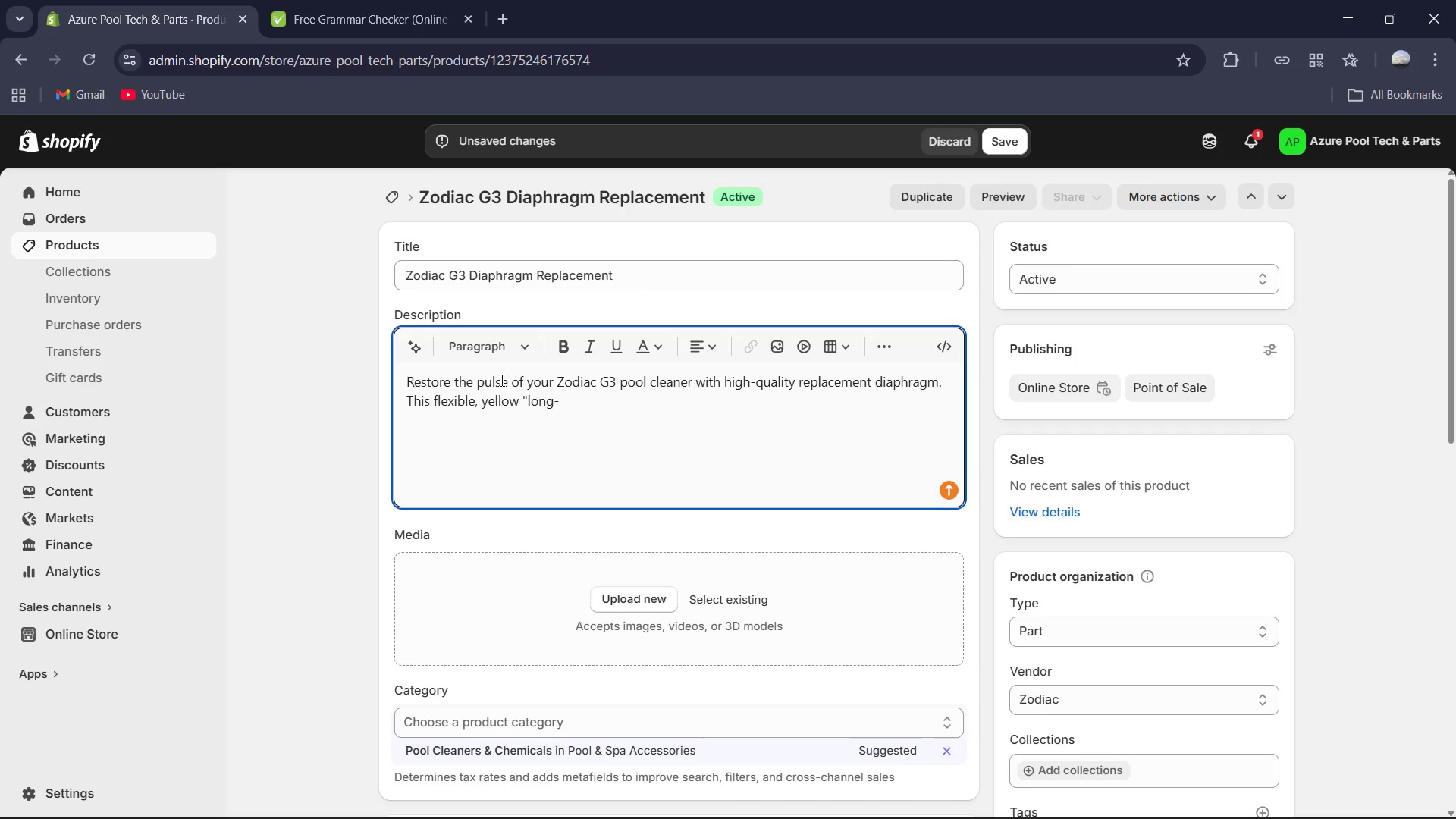 
key(ArrowRight)
 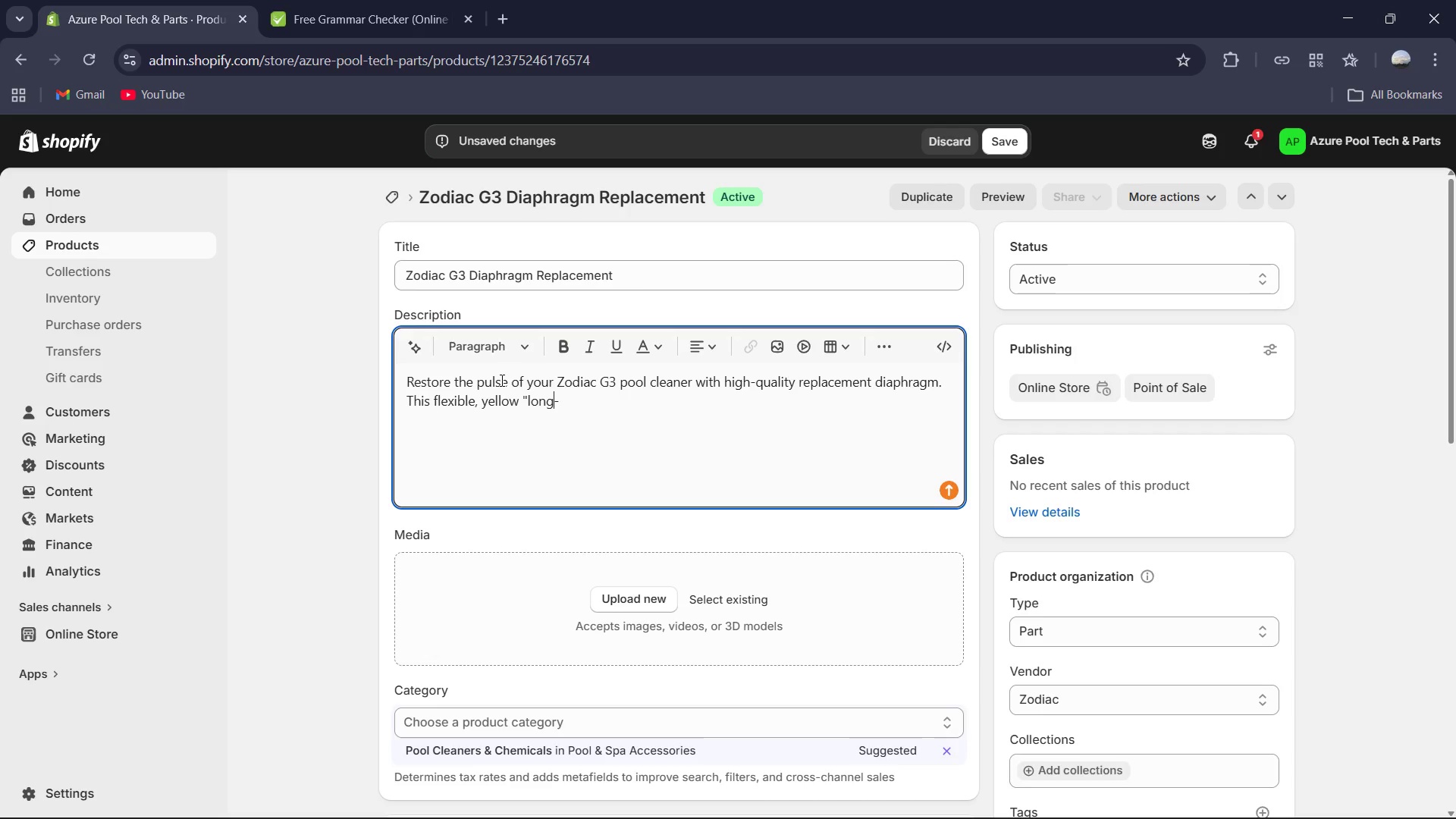 
key(ArrowRight)
 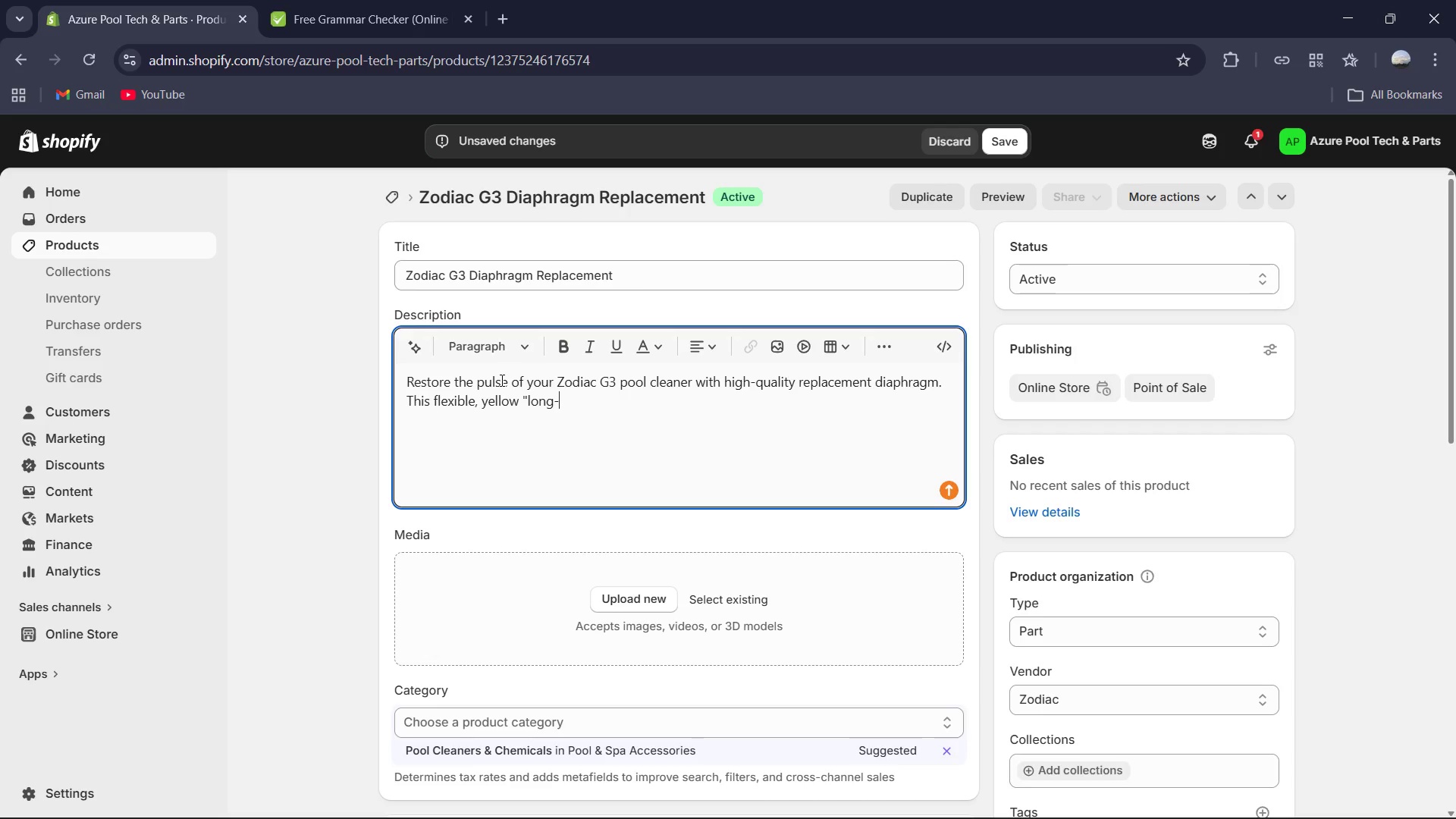 
type(life)
 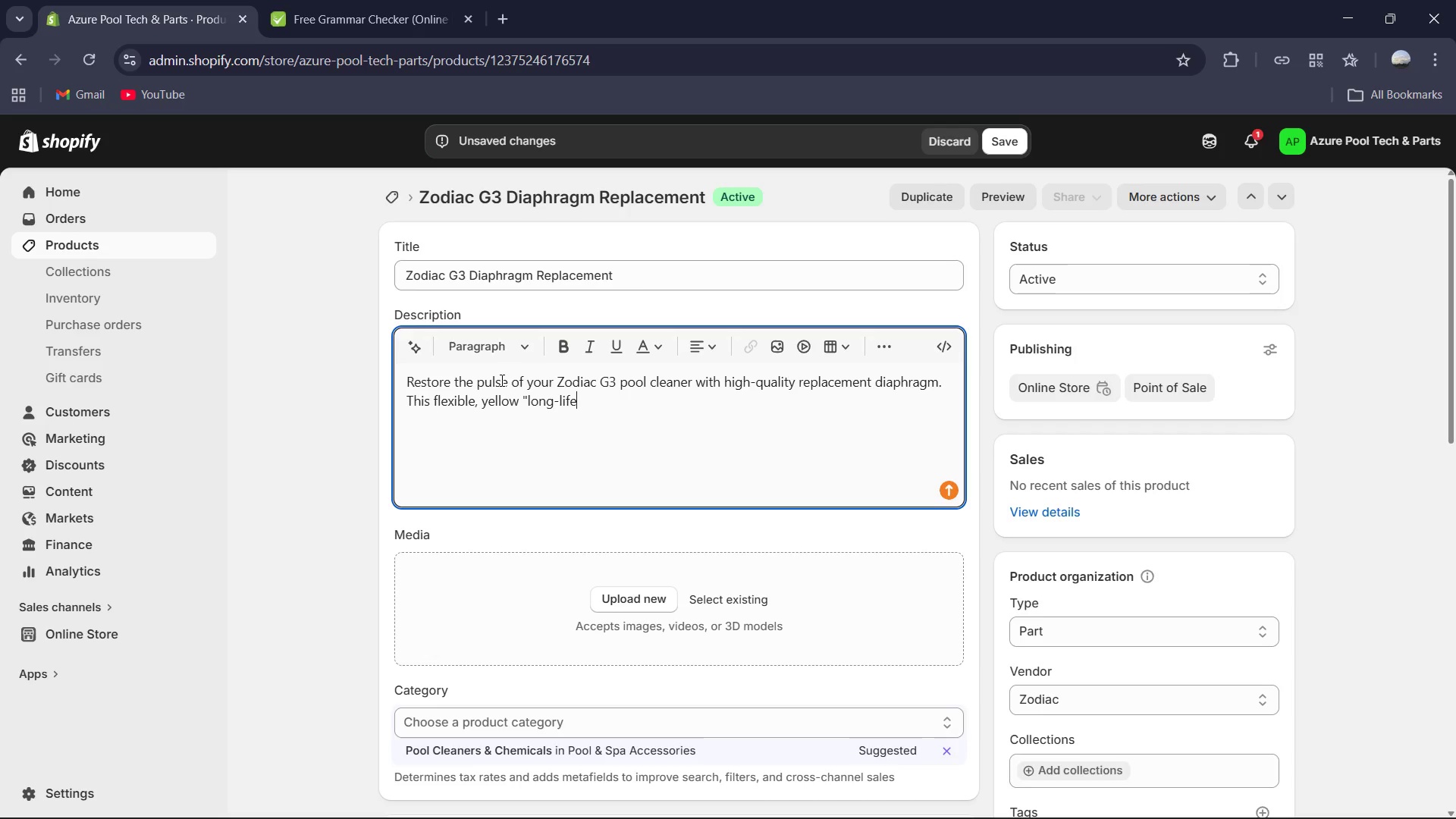 
wait(6.11)
 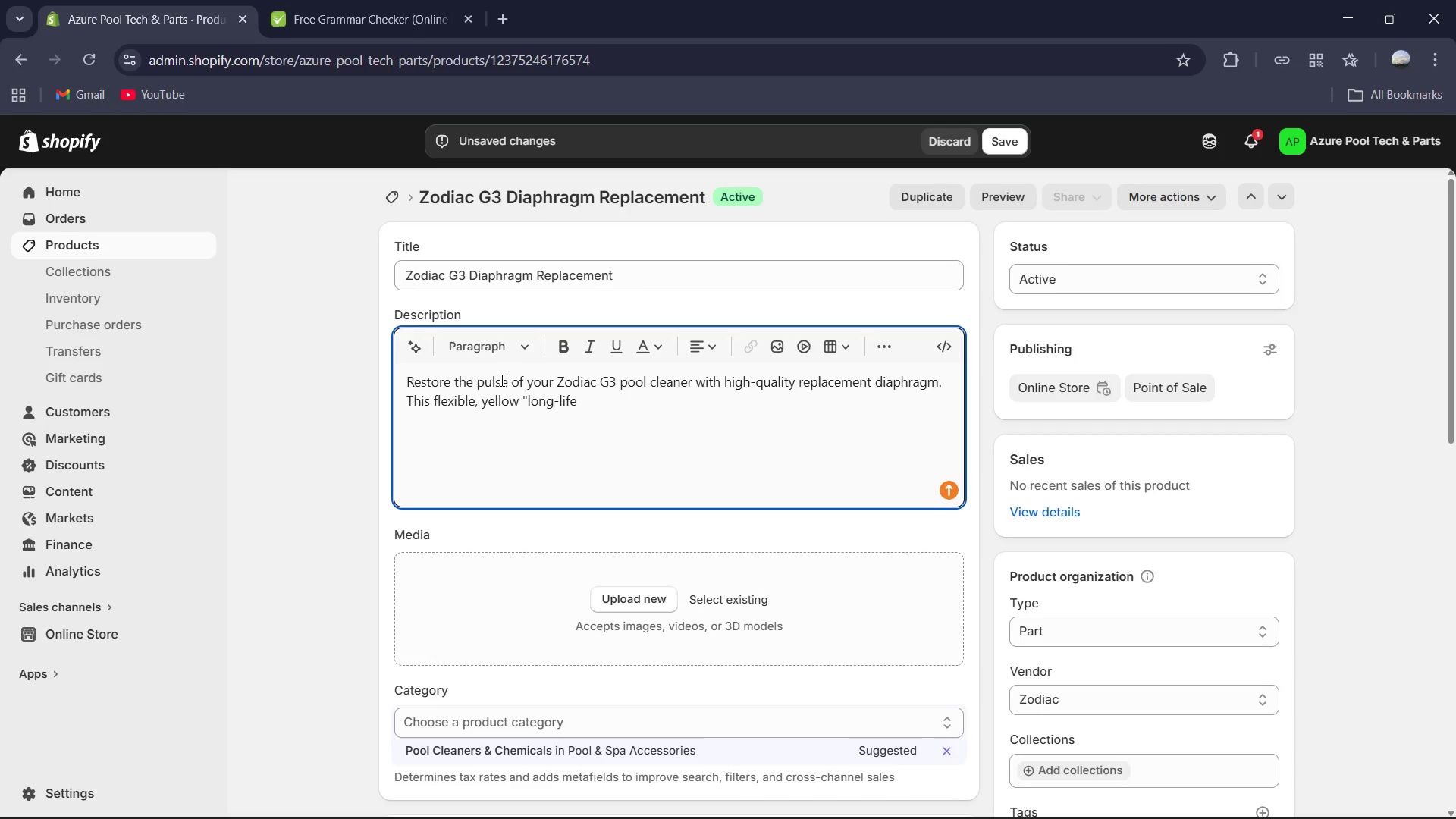 
type(" diaphram is the engine [Mute][VolumeDown]of your suction cleaner, providing the ryth)
 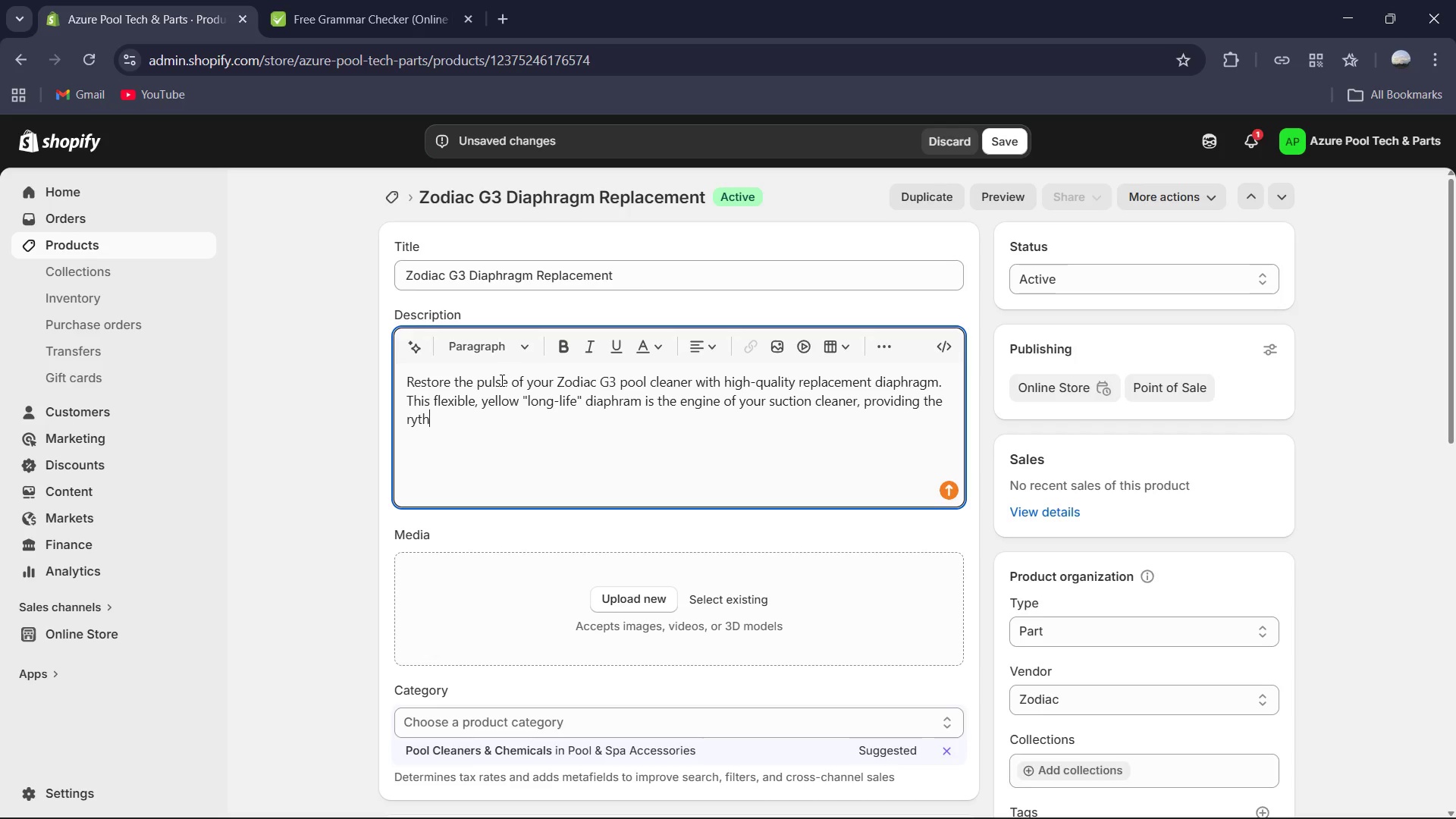 
type(mic movement needed to scrub and vaccum your pool floor. Madde)
key(Backspace)
key(Backspace)
type(e from tr)
key(Backspace)
type(ear-resistanc)
key(Backspace)
type(t, hr)
key(Backspace)
type(eavy-duty material to handle the constant suction and debris flow without losing its shape.)
 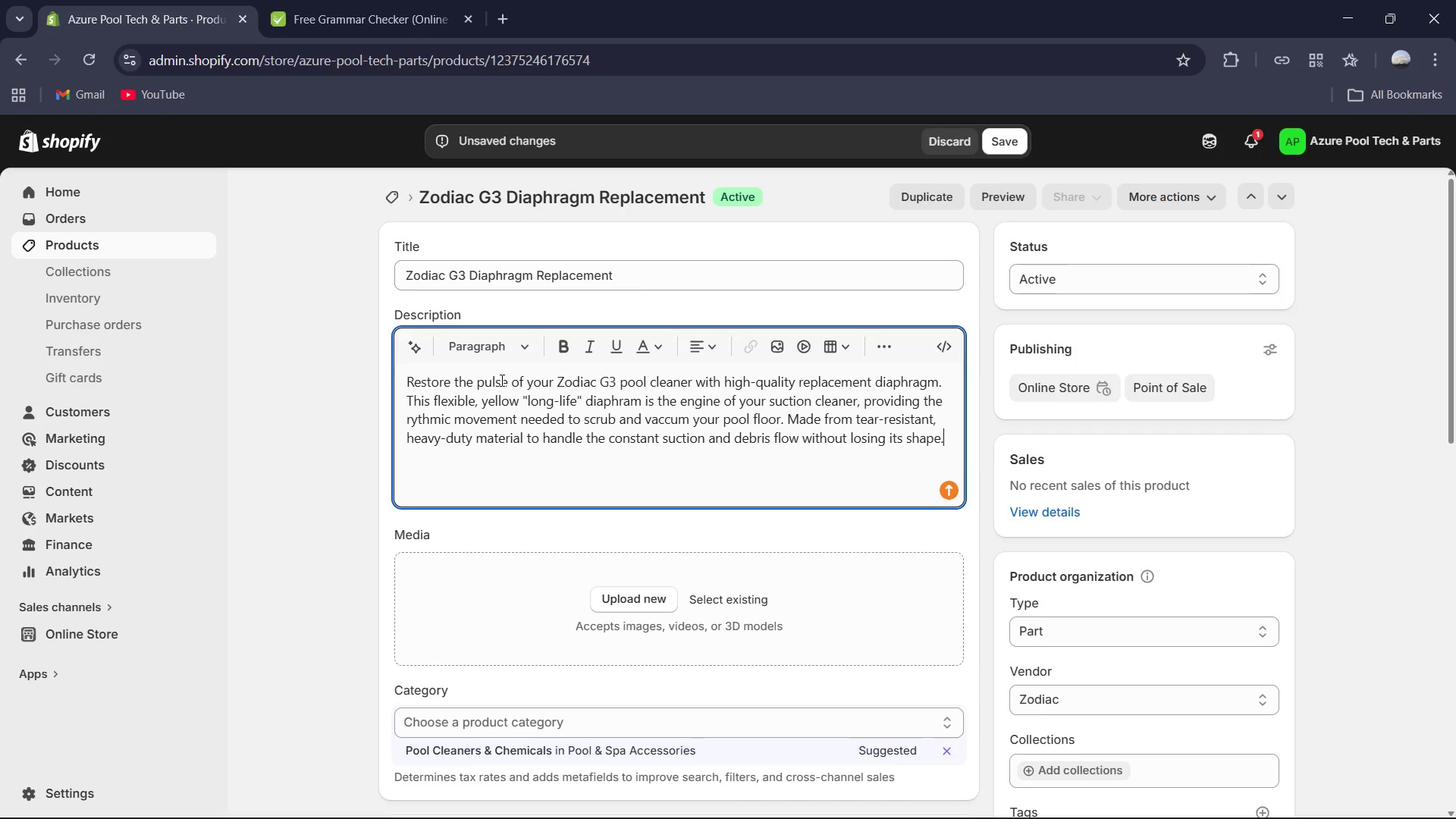 
key(Control+A)
 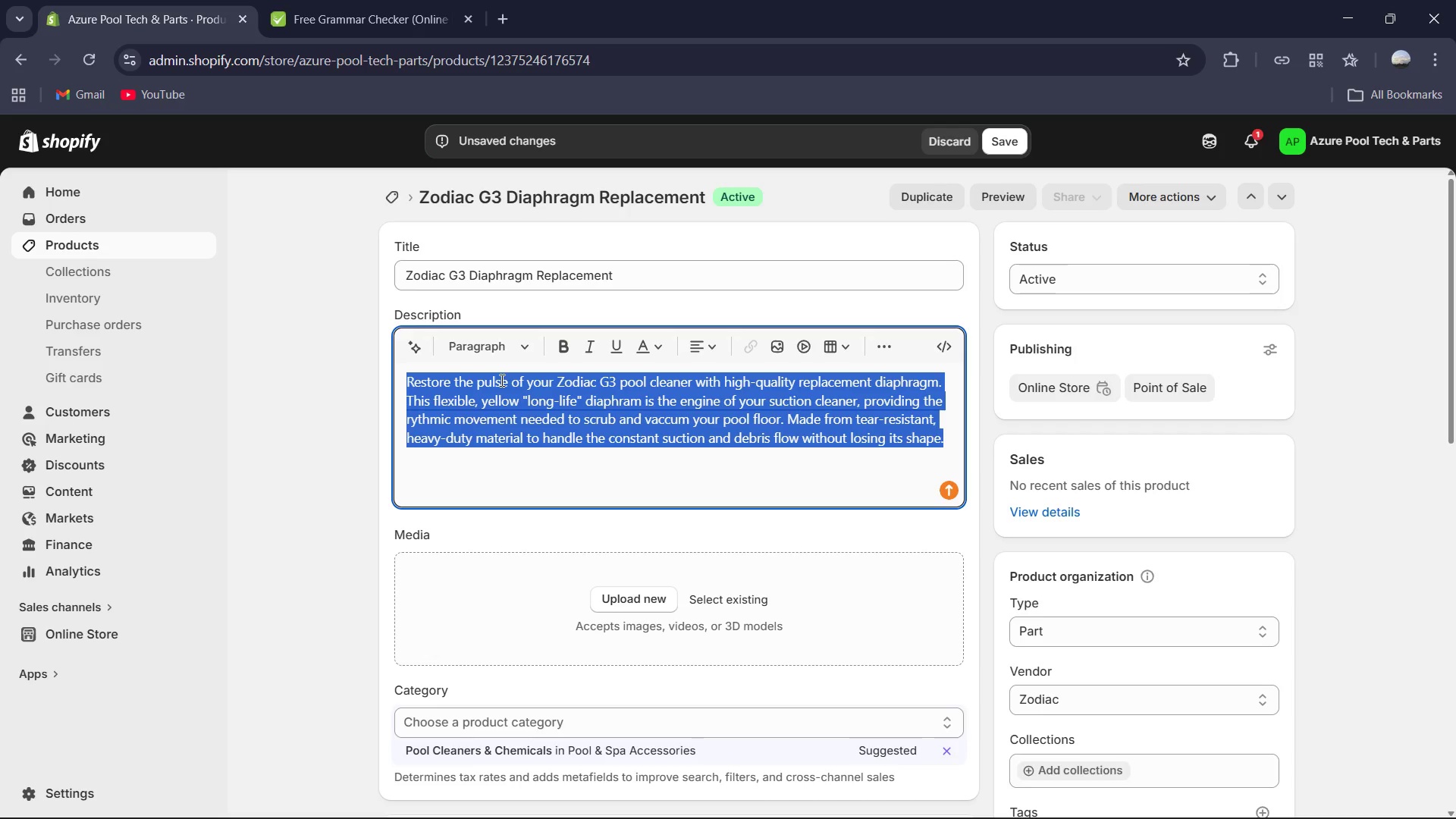 
key(Control+C)
 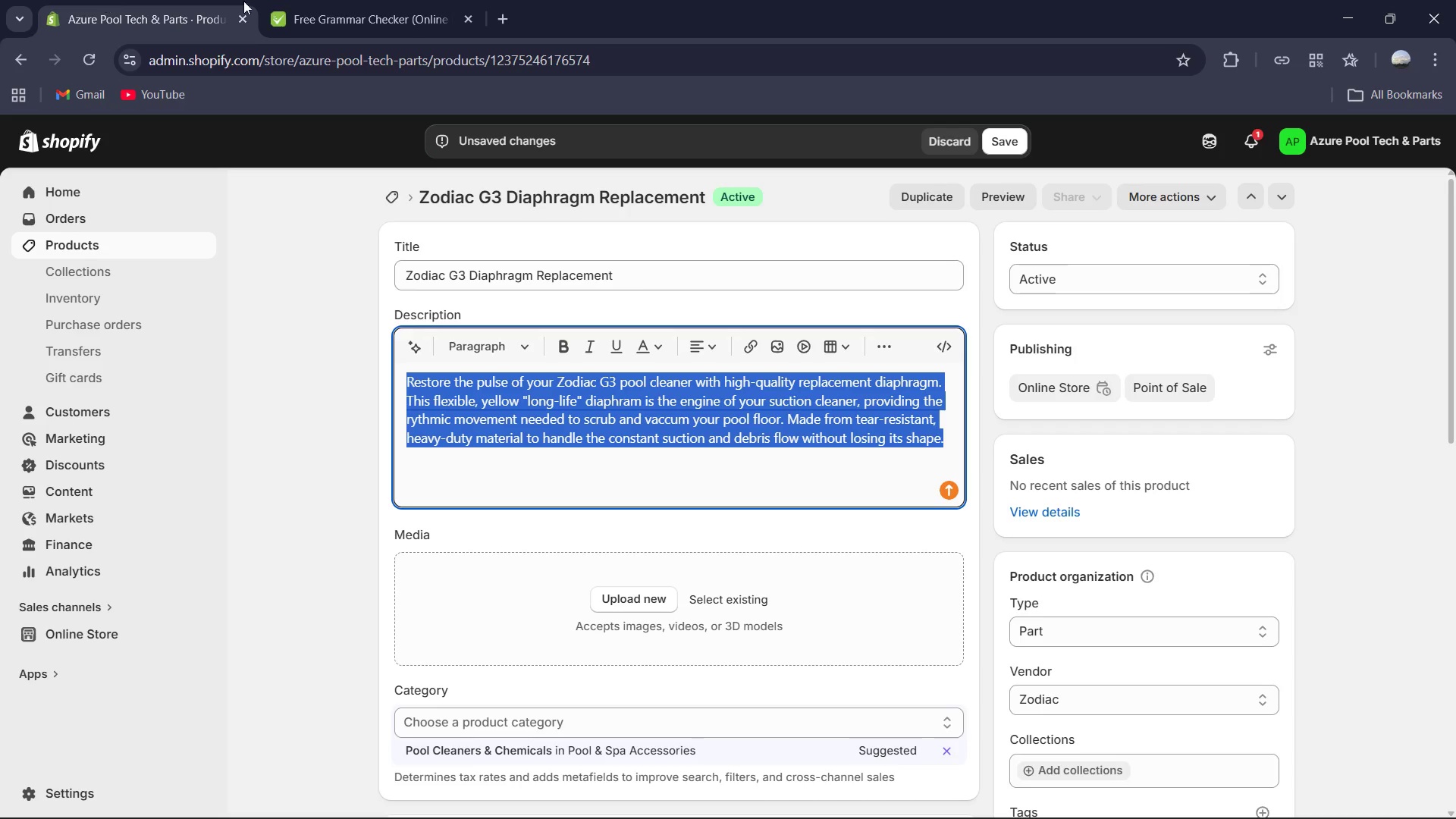 
left_click([321, 1])
 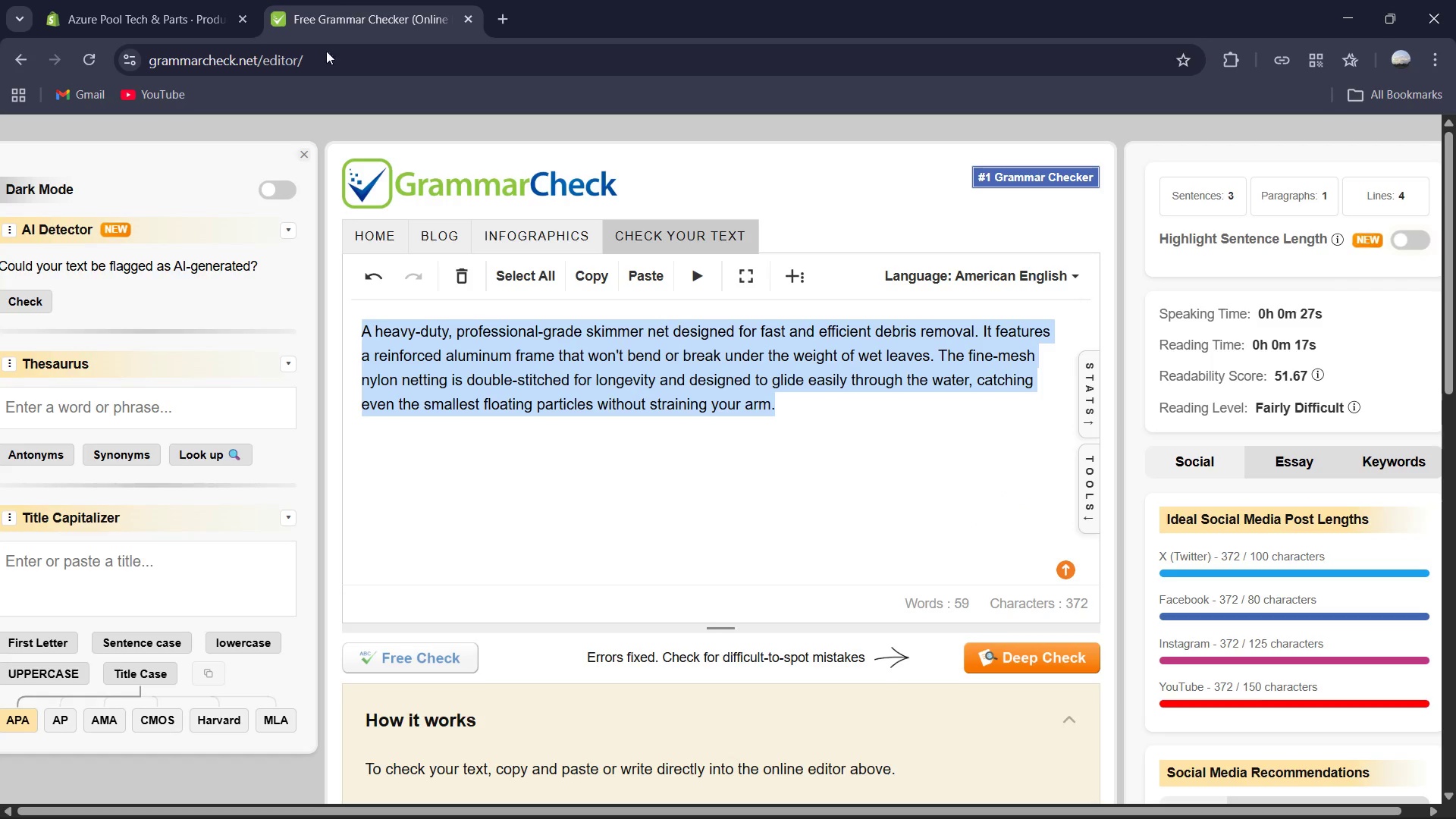 
key(Control+V)
 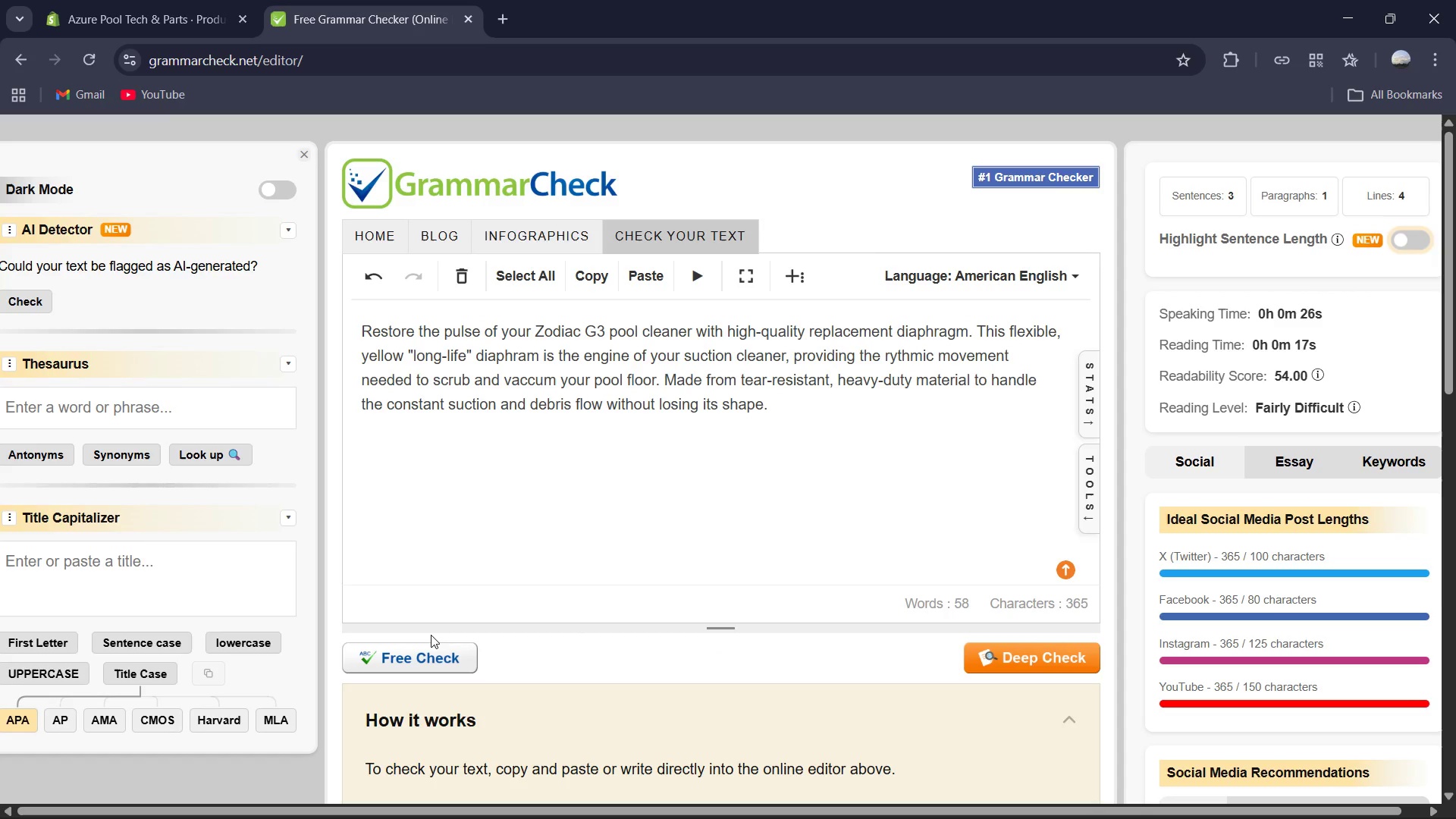 
left_click([435, 644])
 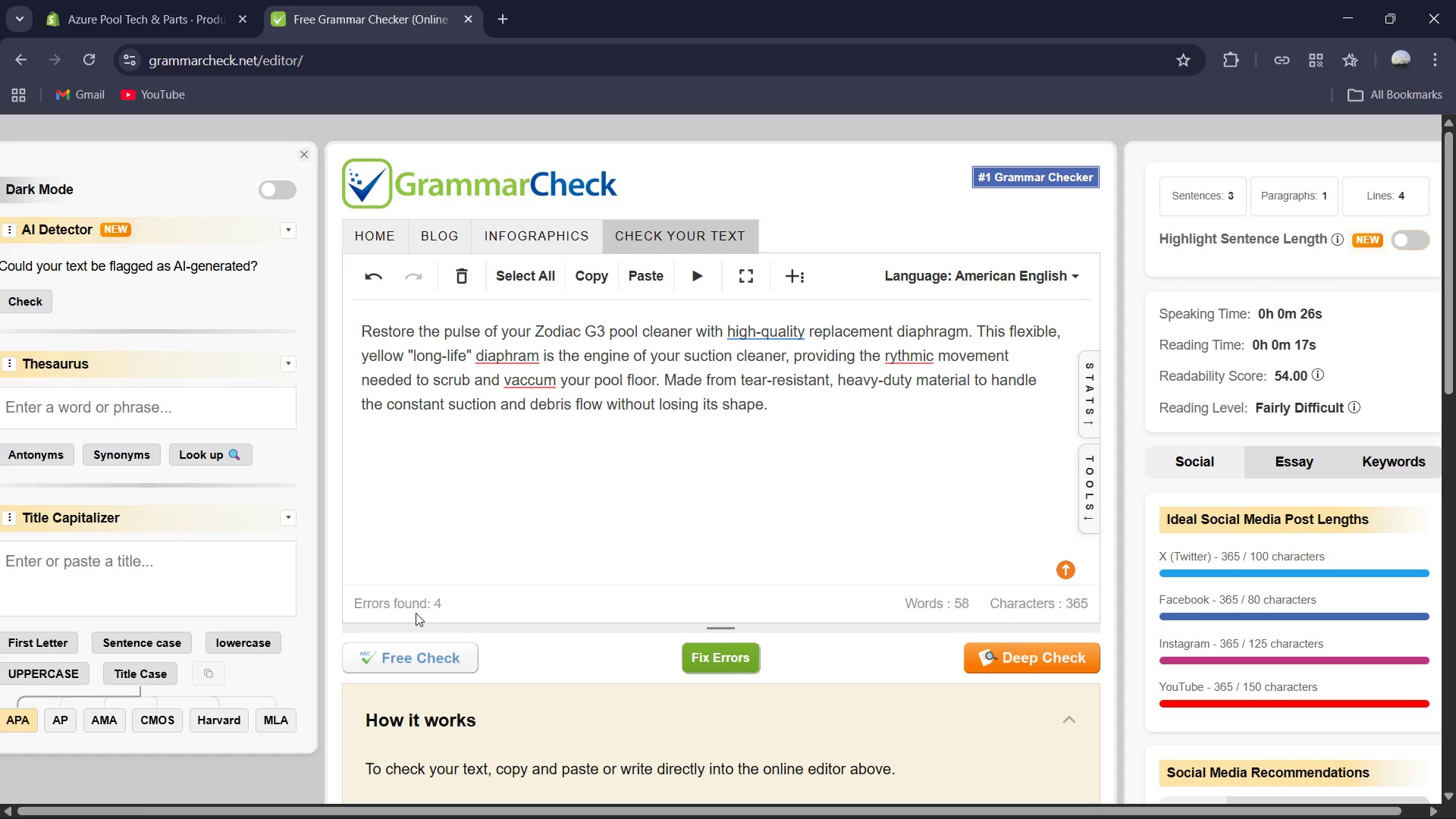 
wait(10.2)
 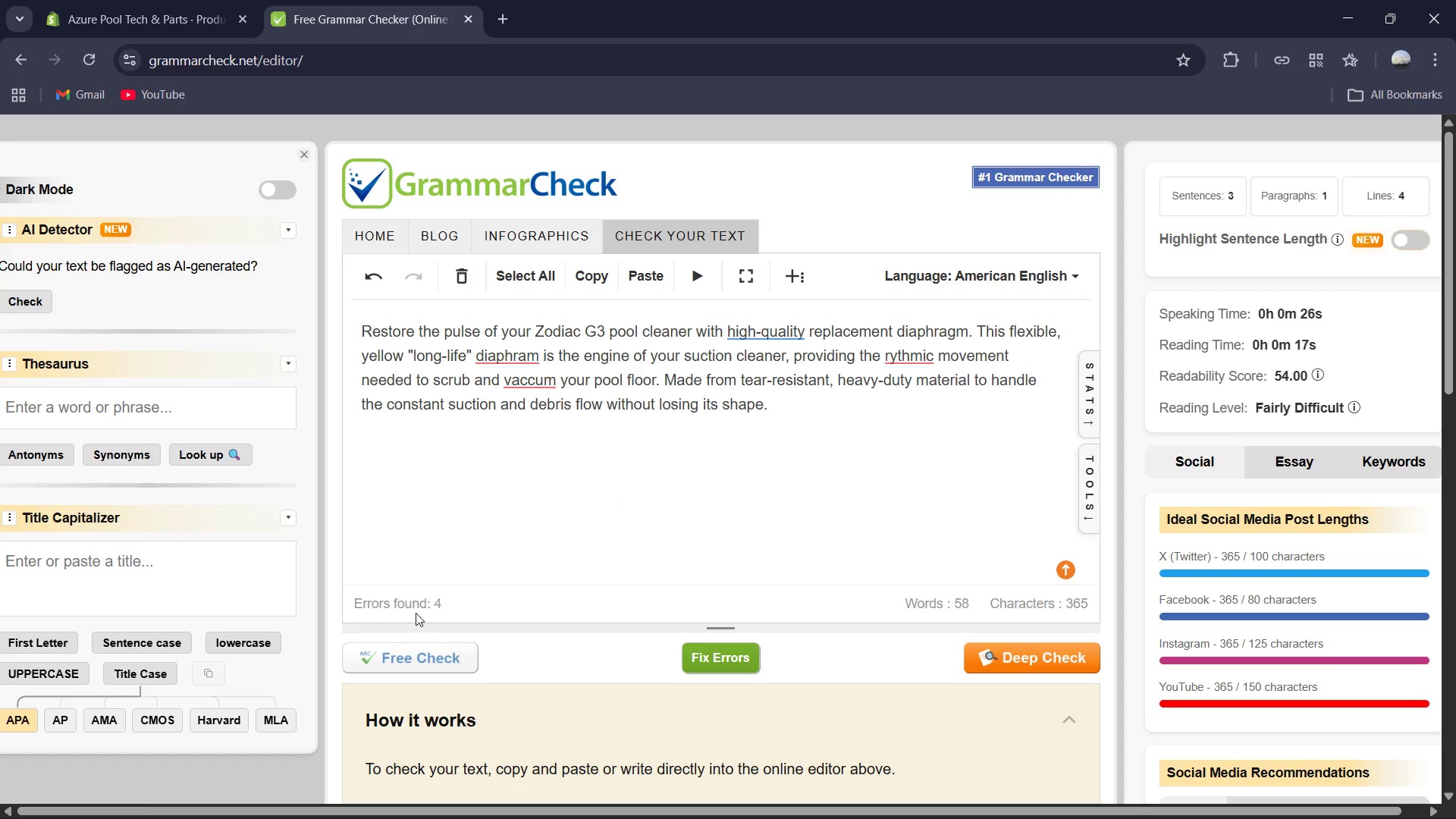 
left_click([504, 435])
 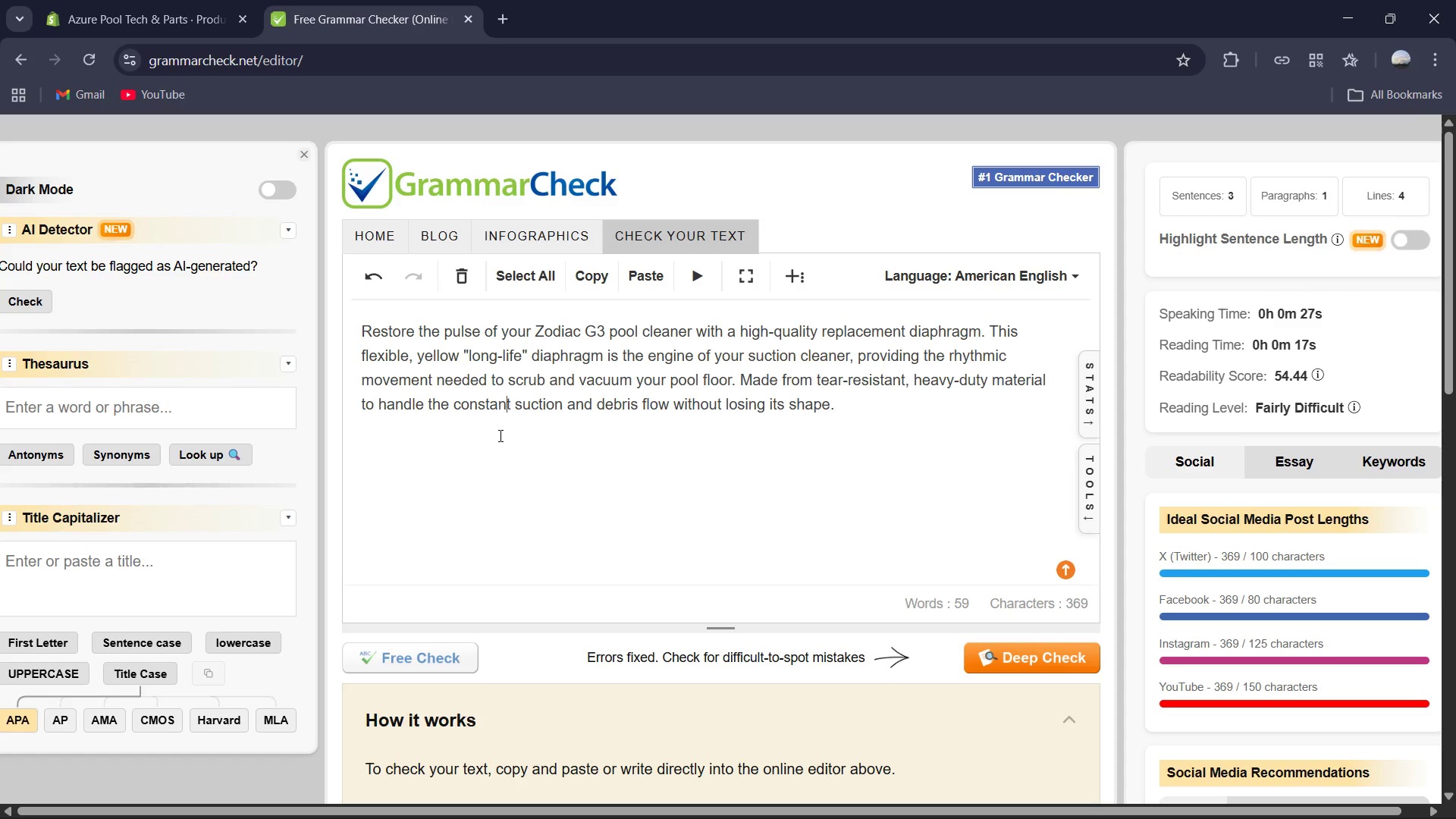 
key(Control+A)
 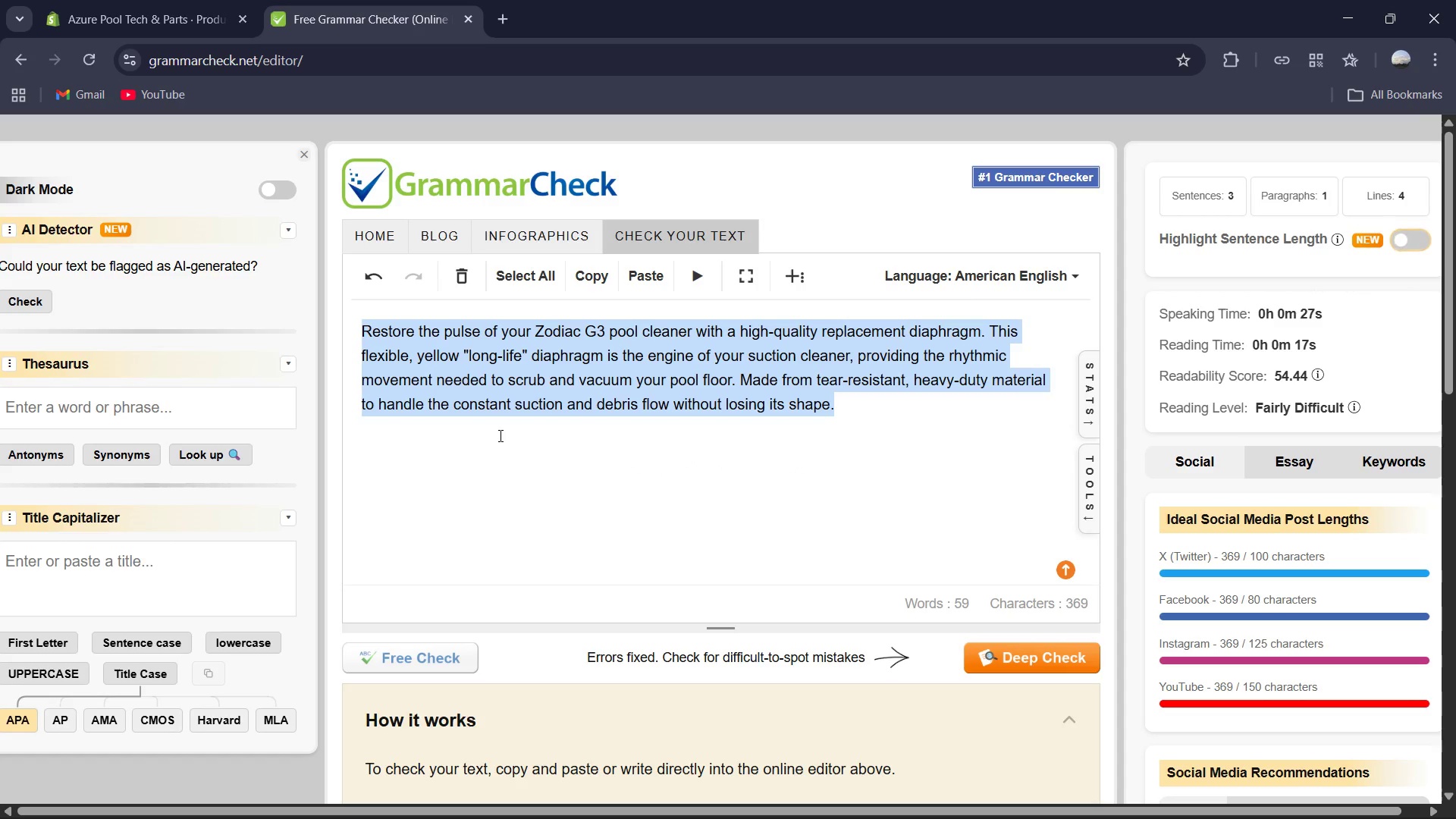 
key(Control+C)
 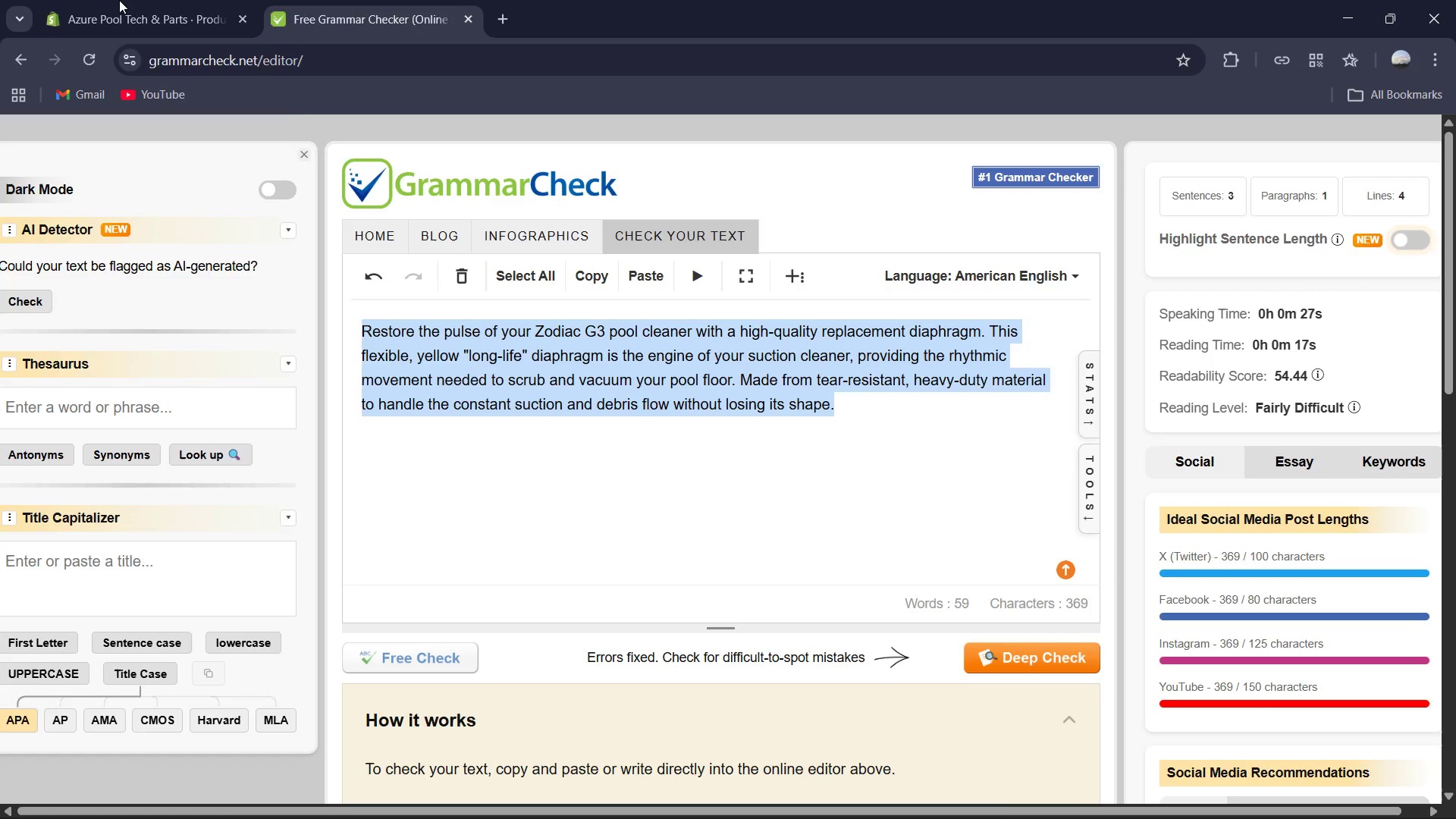 
left_click([107, 0])
 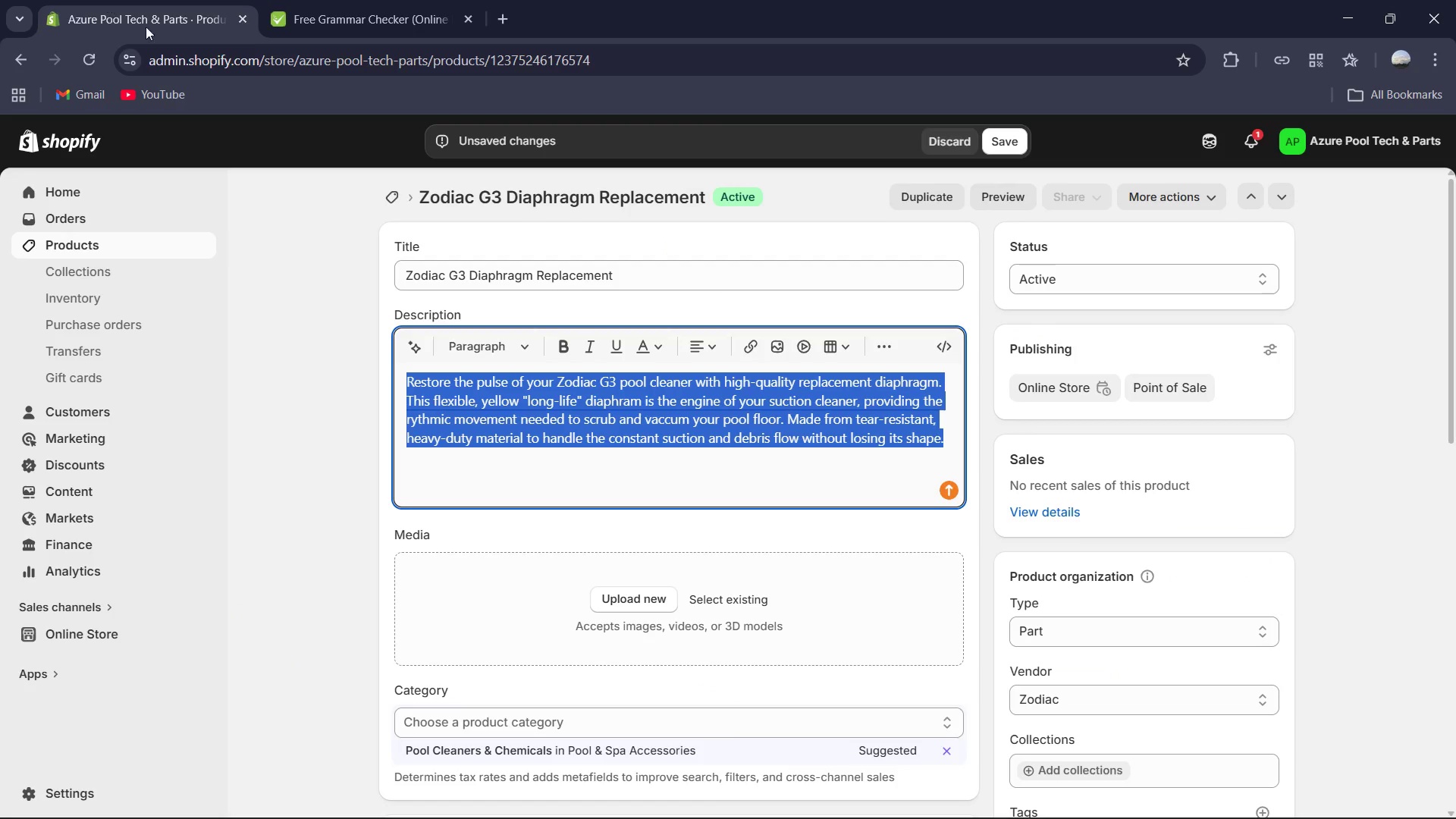 
key(Control+V)
 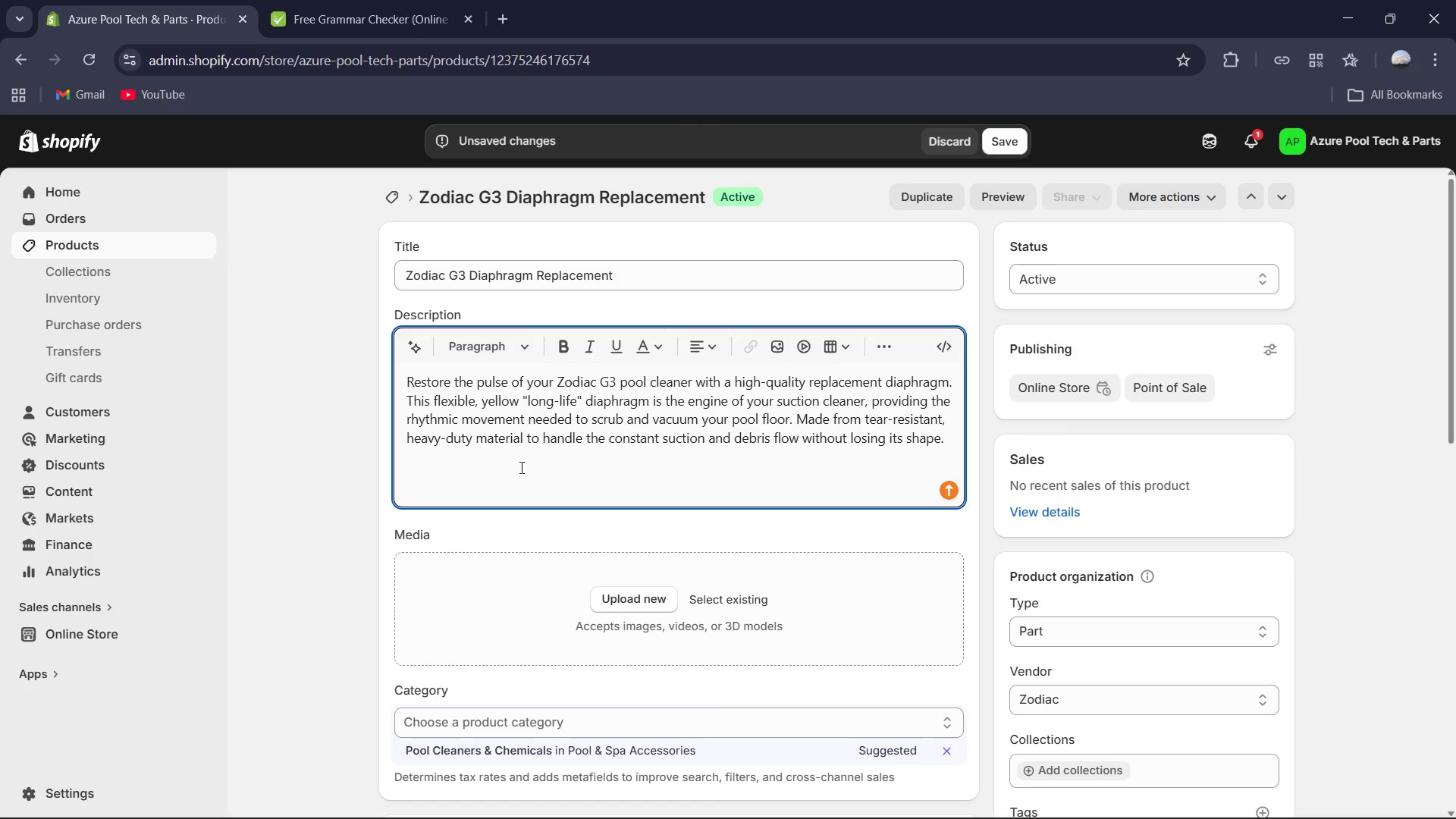 
scroll: coordinate [521, 483], scroll_direction: down, amount: 5.0
 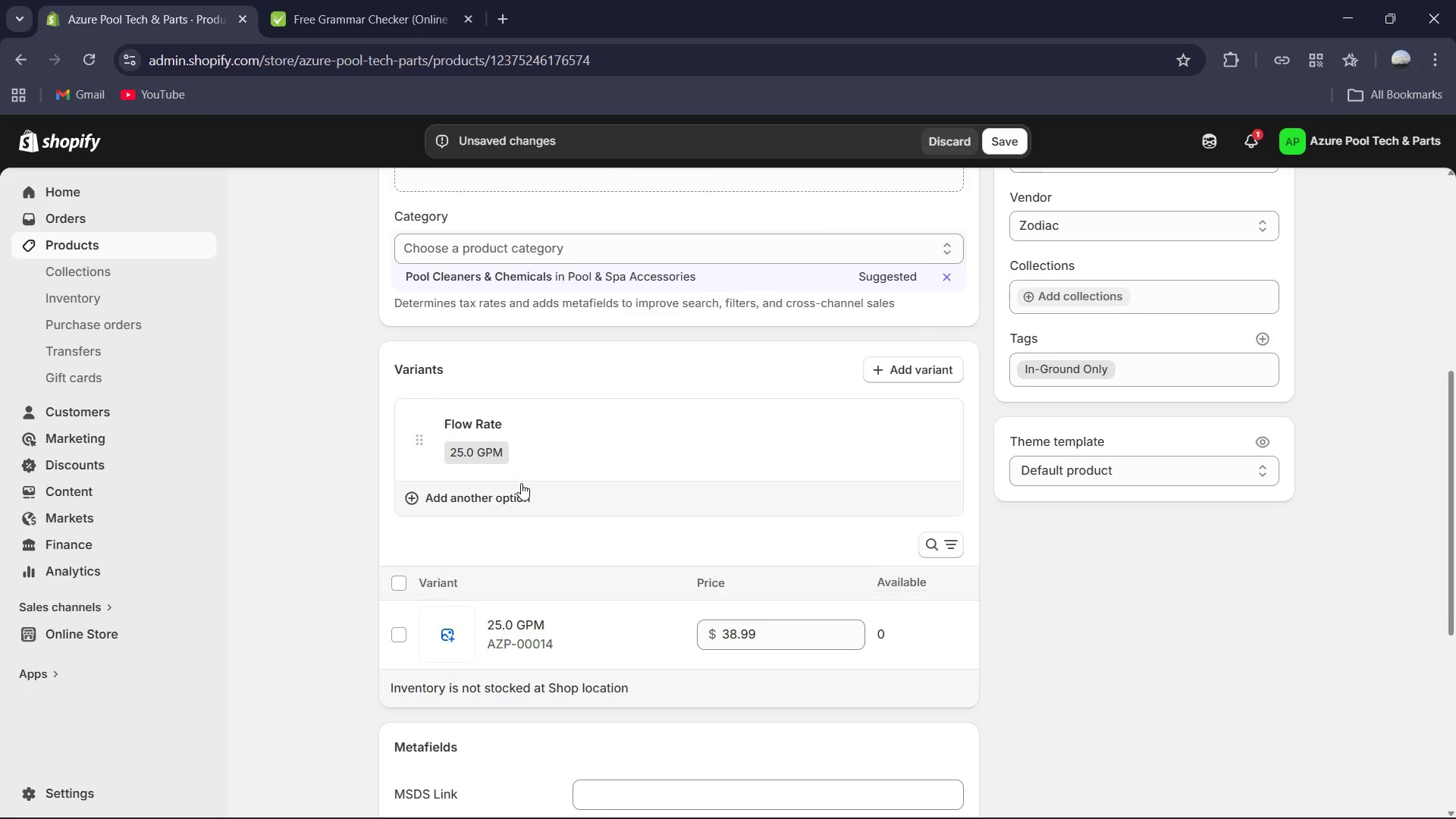 
scroll: coordinate [521, 483], scroll_direction: up, amount: 3.0
 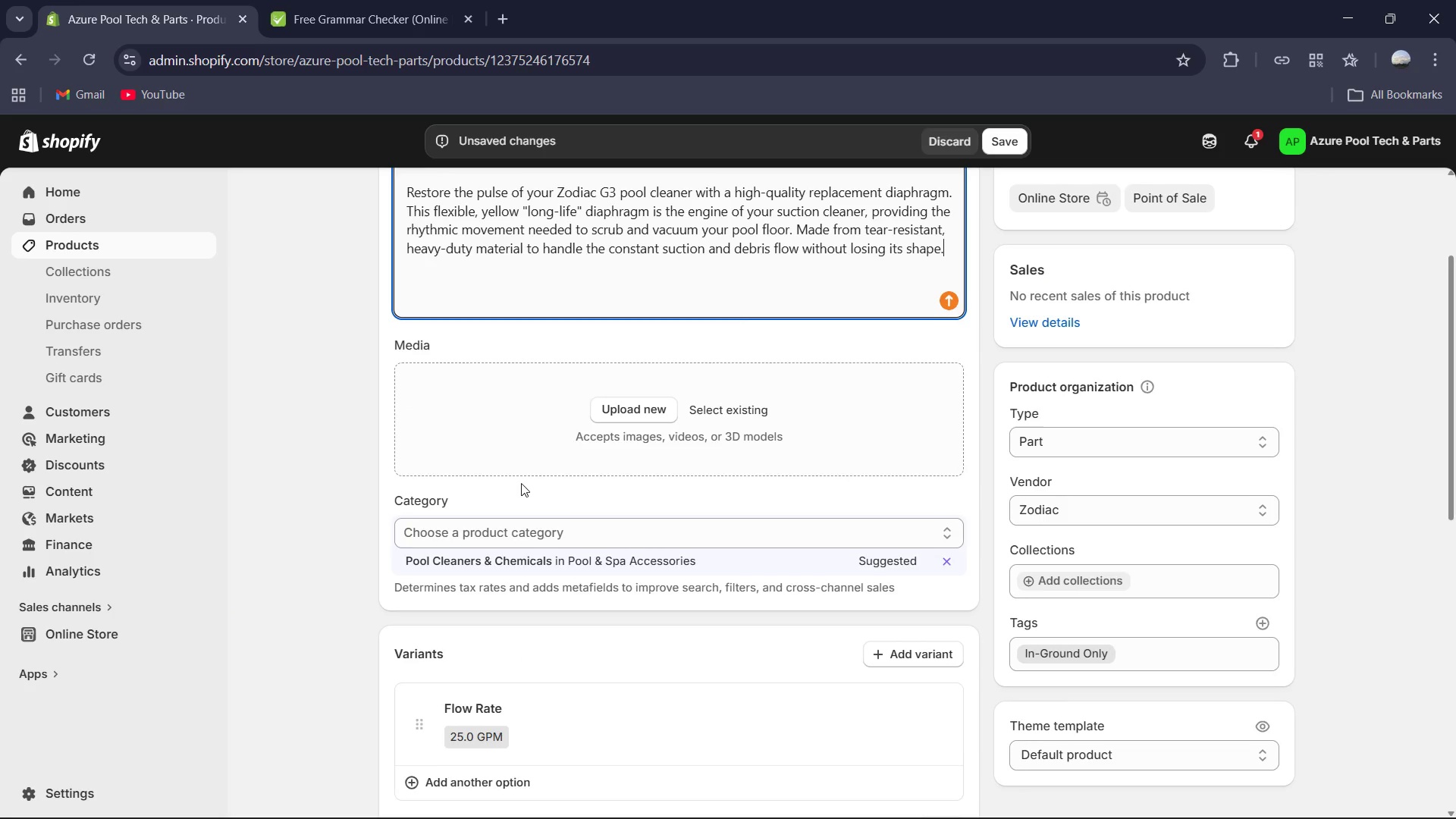 
scroll: coordinate [521, 483], scroll_direction: down, amount: 6.0
 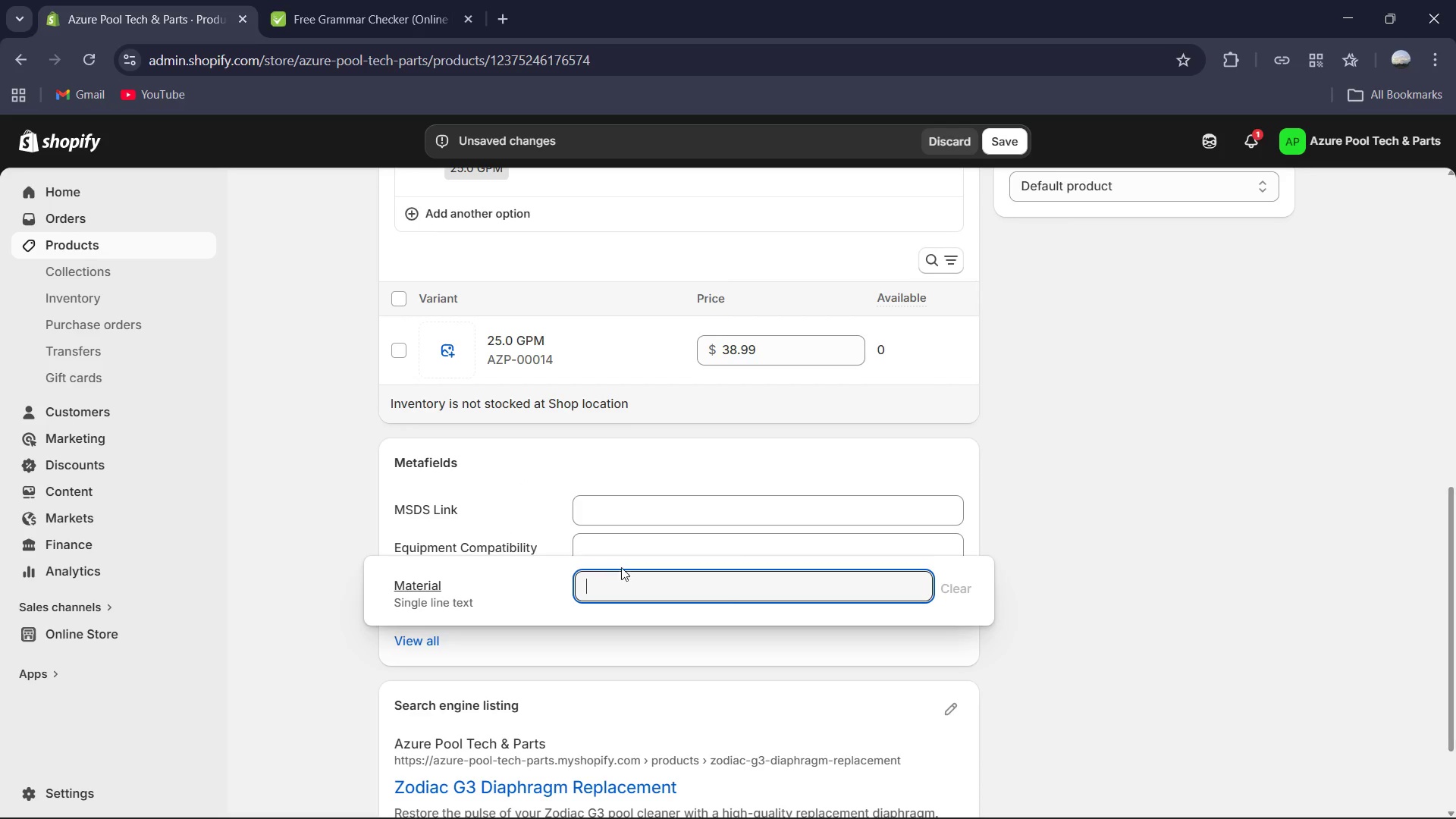 
wait(6.56)
 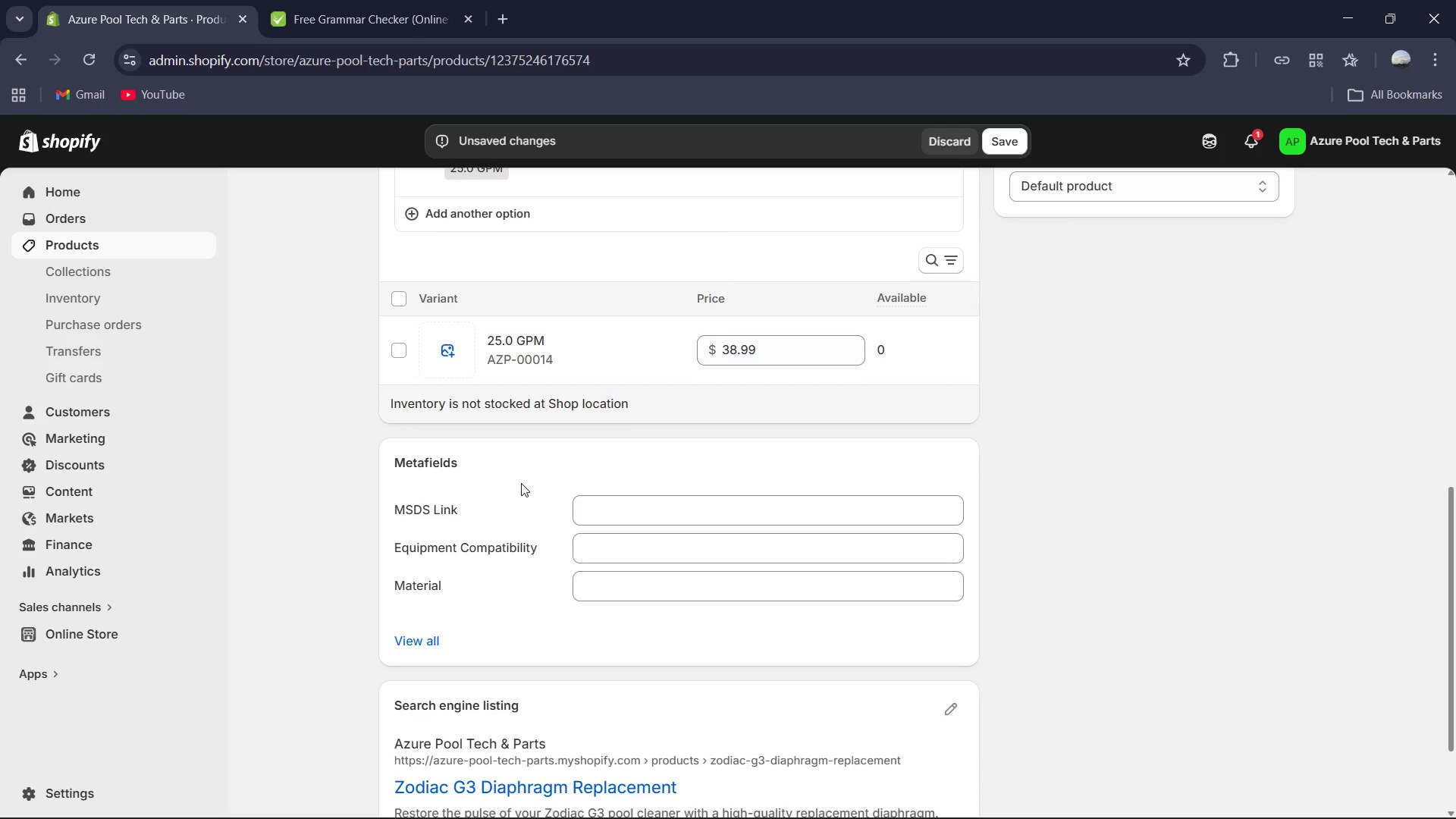 
type(Heavy-Duty Thermoplastic Rubber(TPR))
 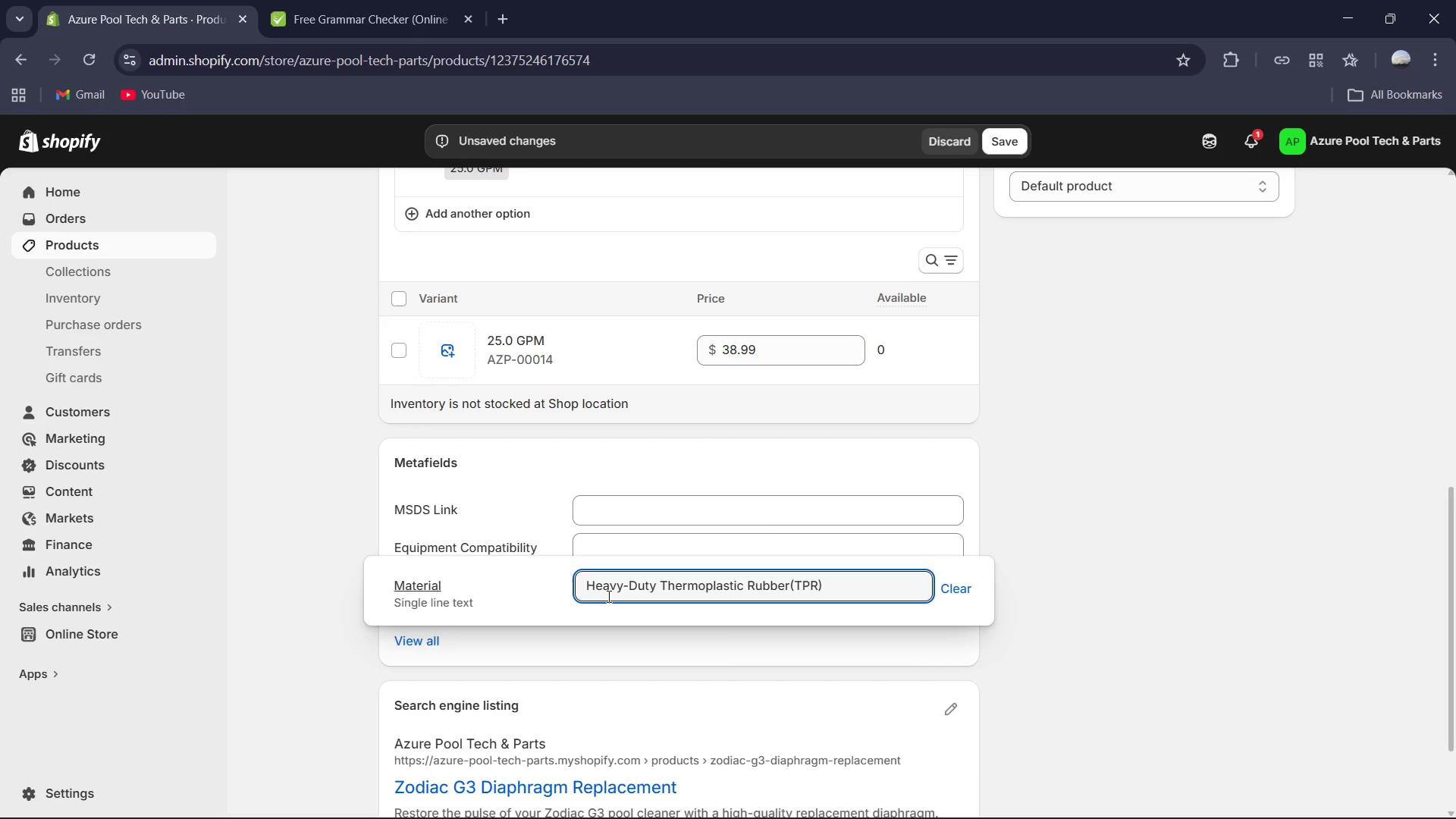 
wait(6.28)
 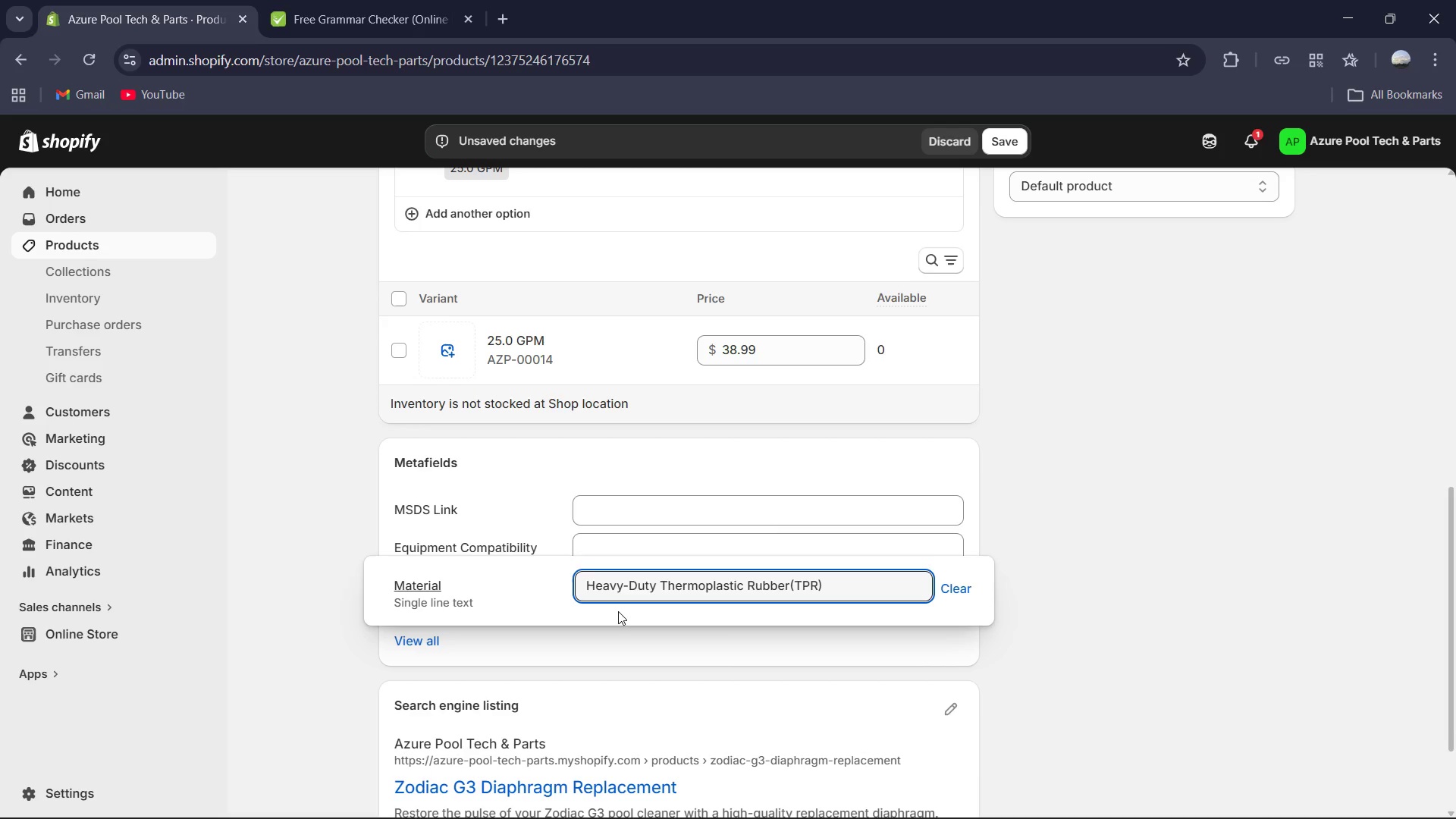 
left_click([701, 560])
 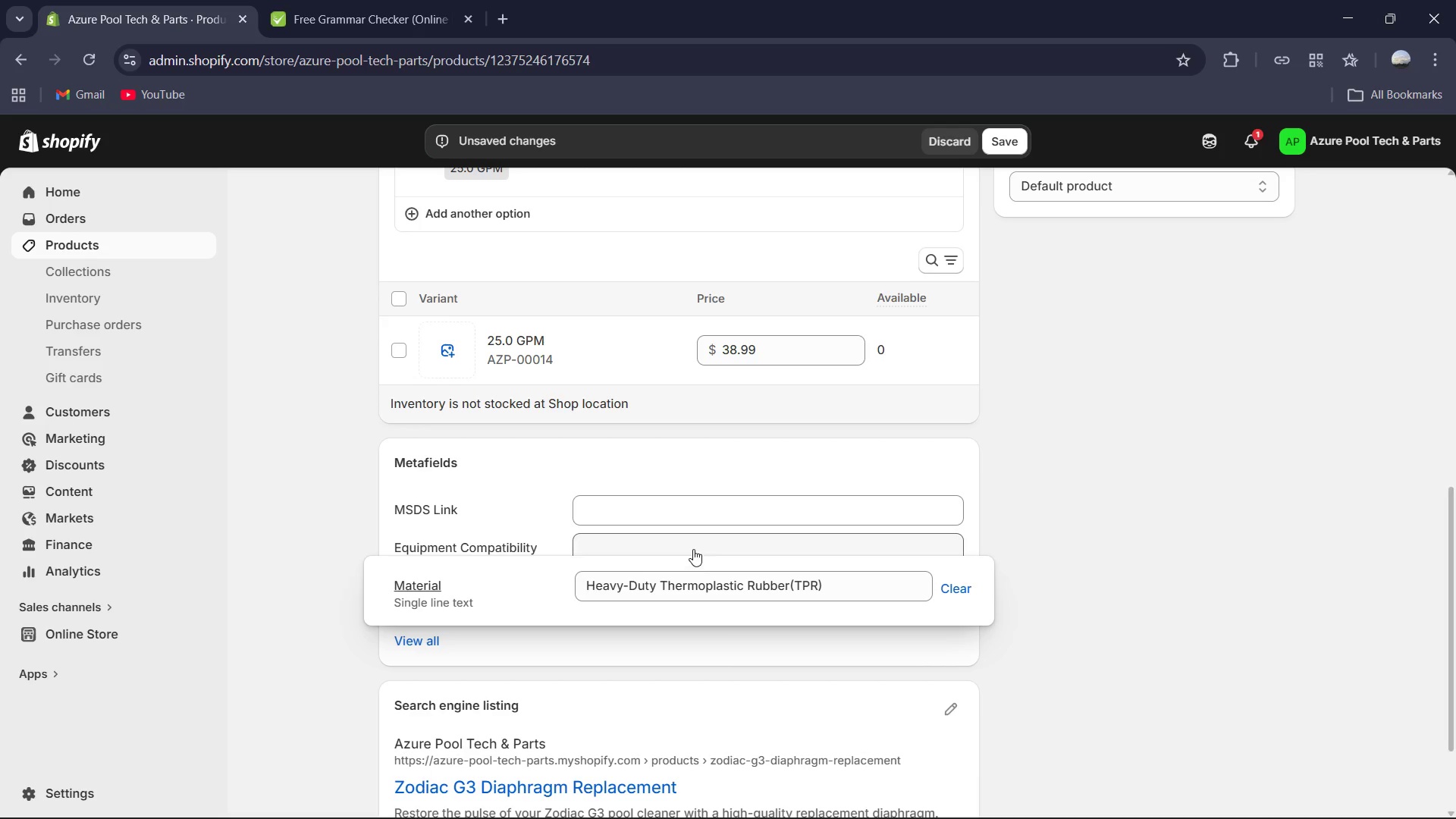 
left_click([693, 549])
 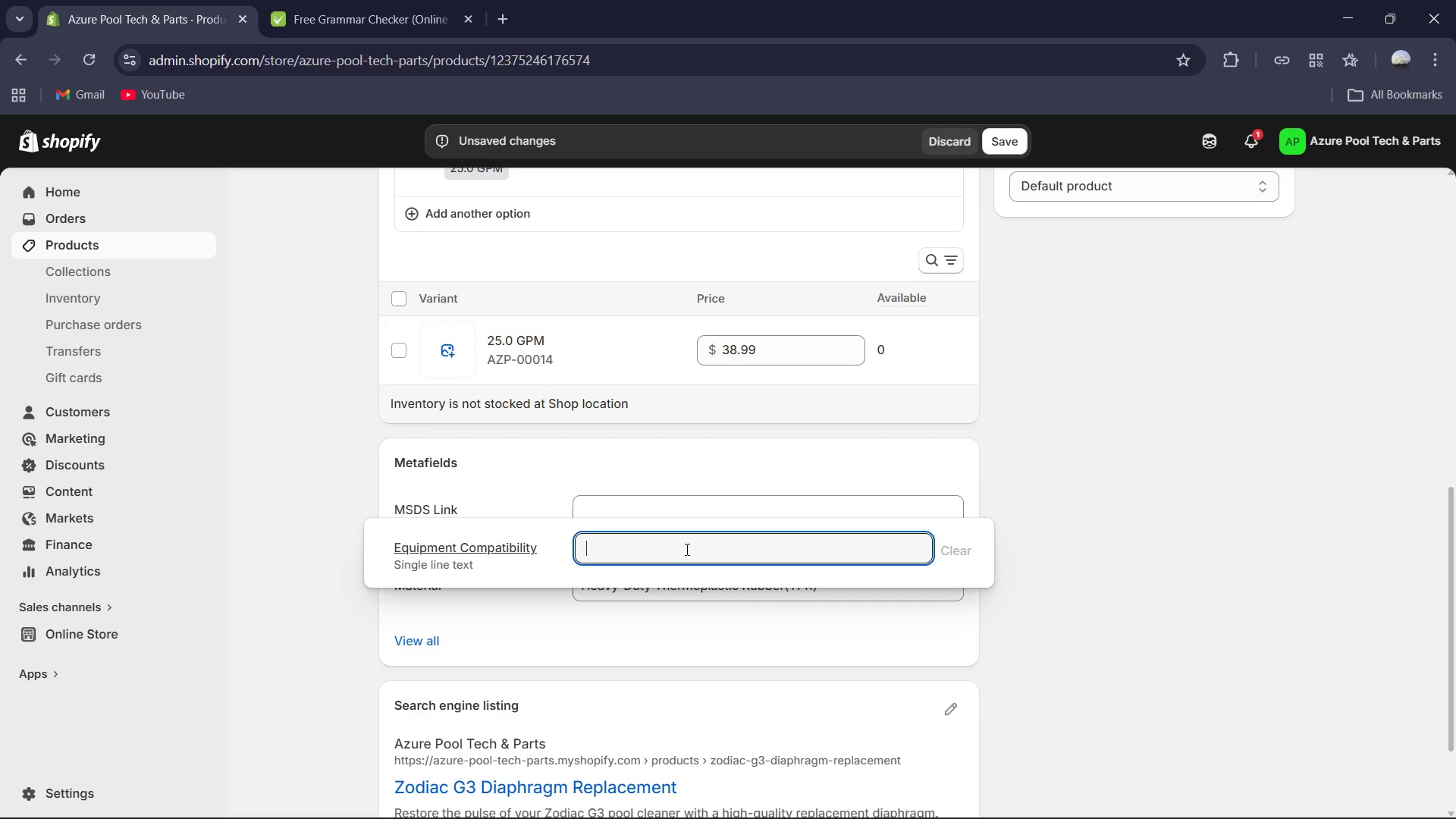 
type(Zoddiia)
key(Backspace)
key(Backspace)
key(Backspace)
type(a)
key(Backspace)
key(Backspace)
type(iac Baracuda G3, G3)
key(Backspace)
type(2, and G4 Models )
 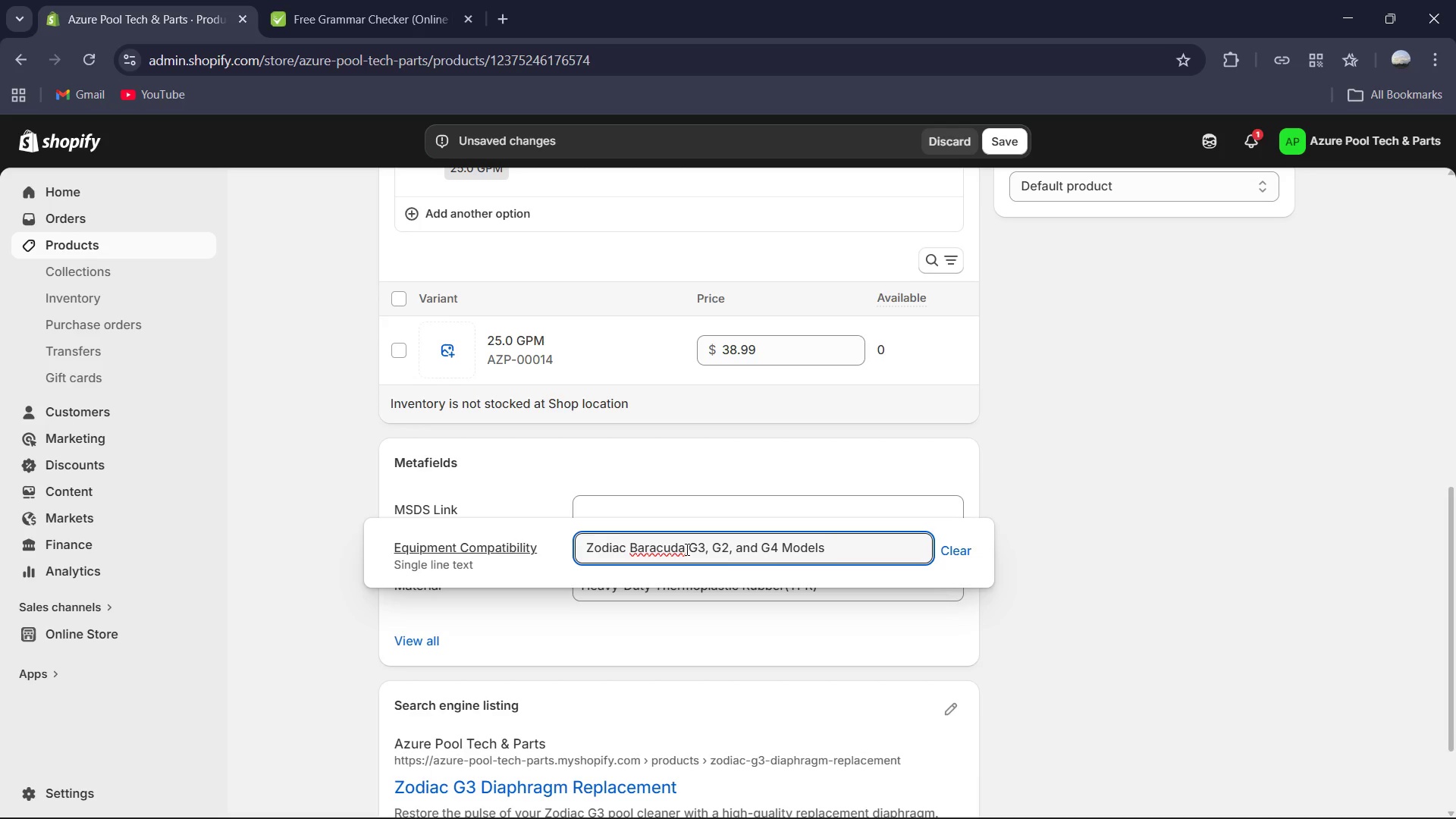 
wait(6.23)
 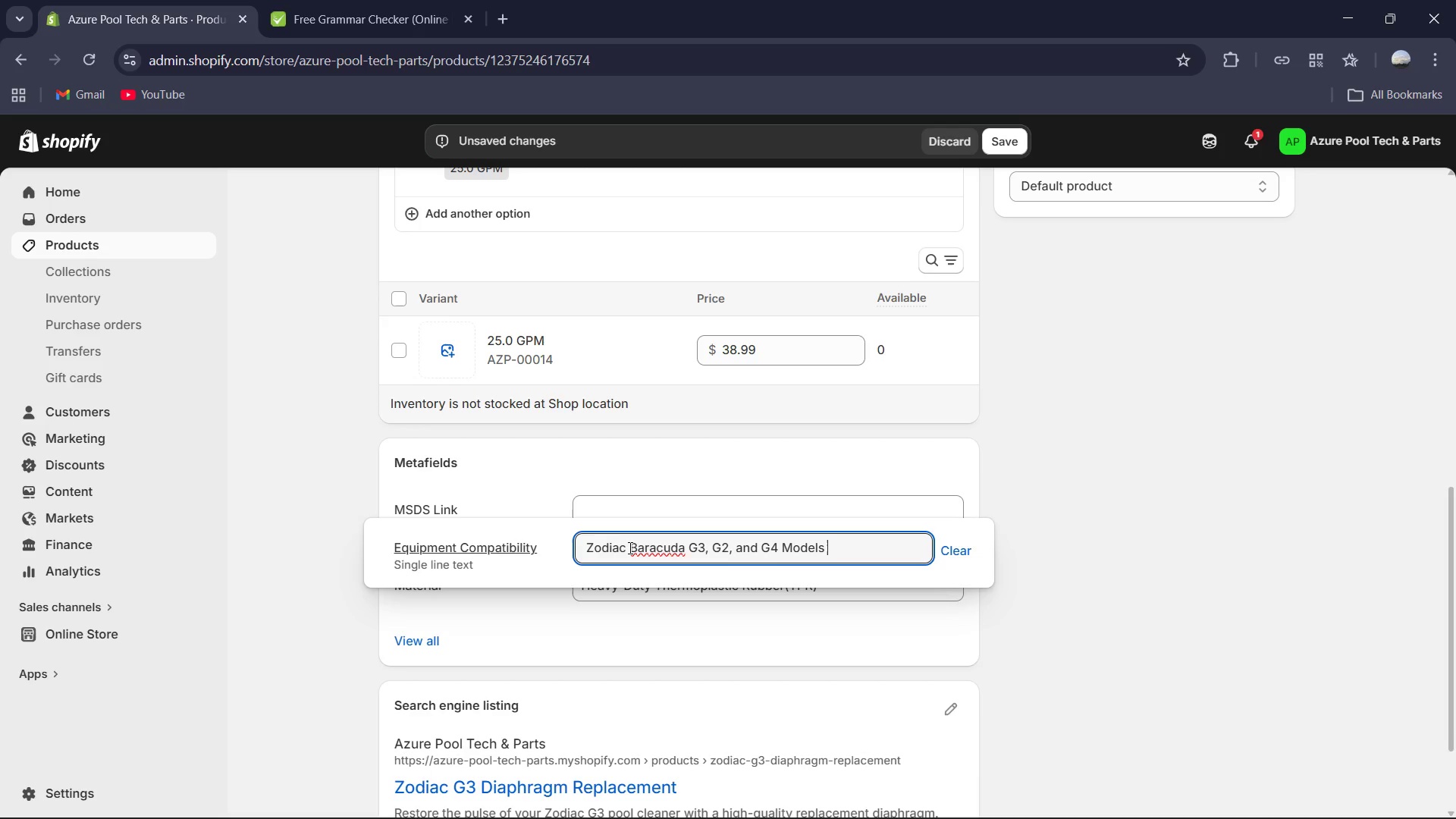 
left_click([611, 503])
 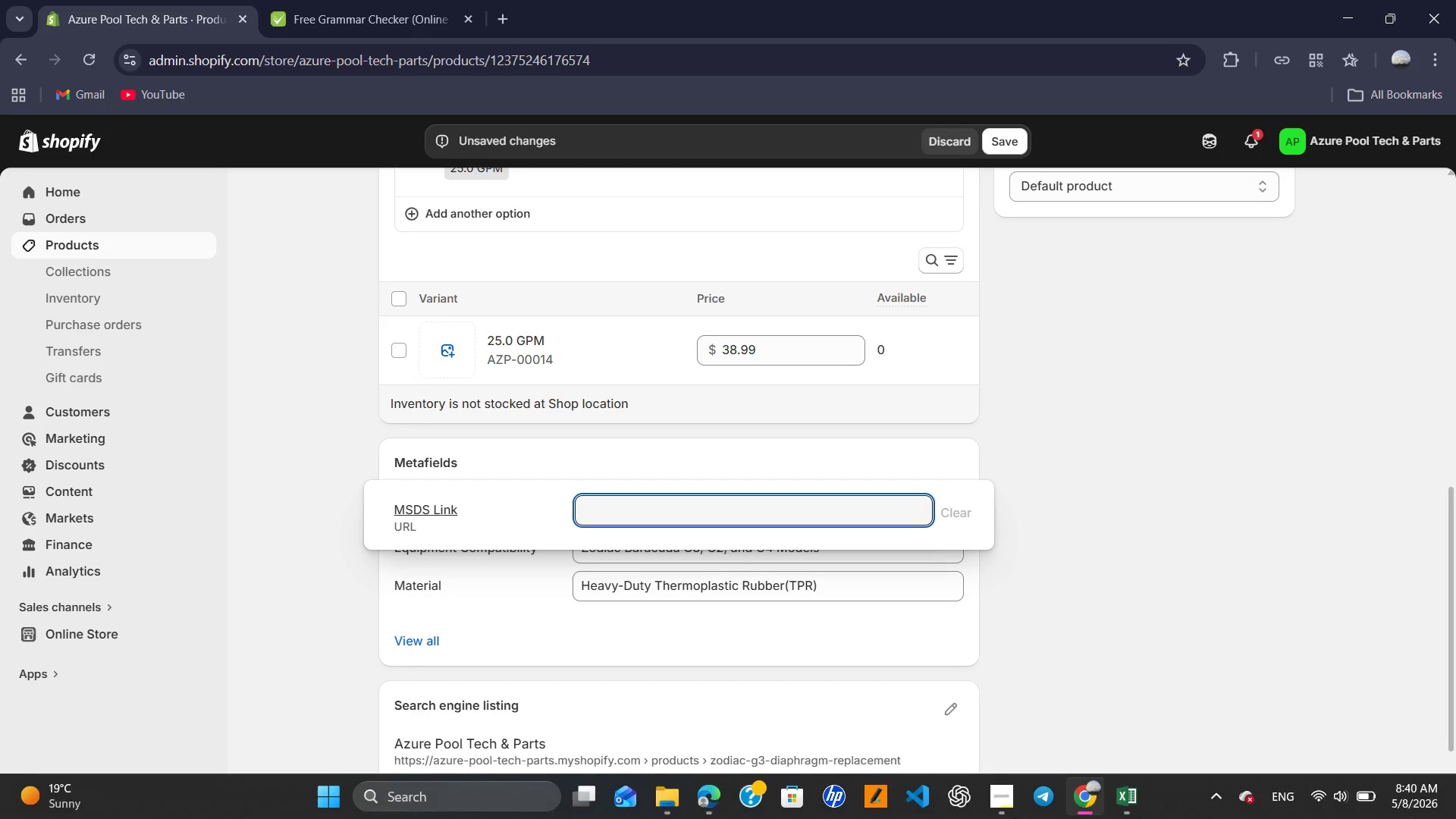 
left_click([1116, 795])
 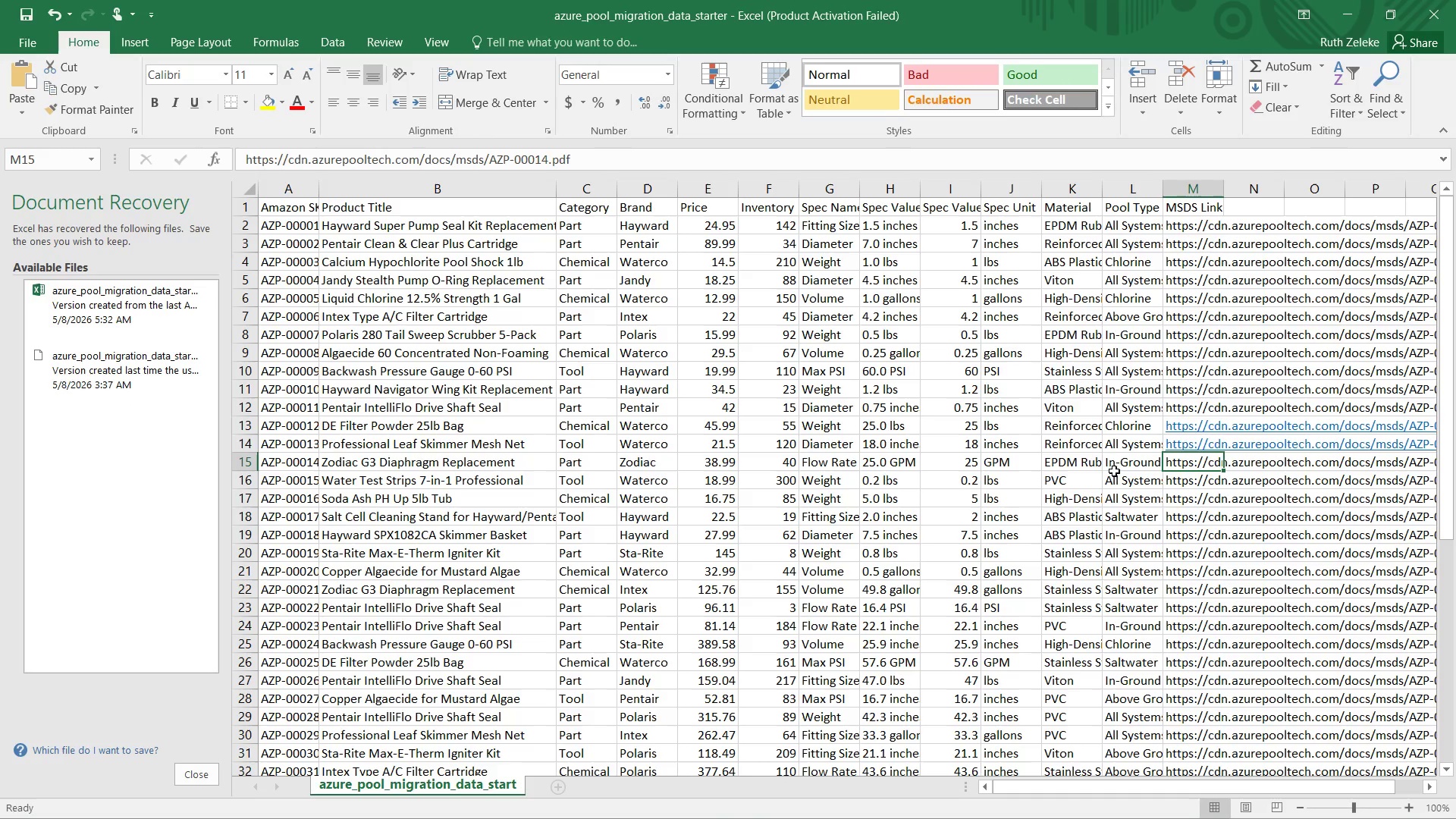 
left_click_drag(start_coordinate=[593, 165], to_coordinate=[210, 165])
 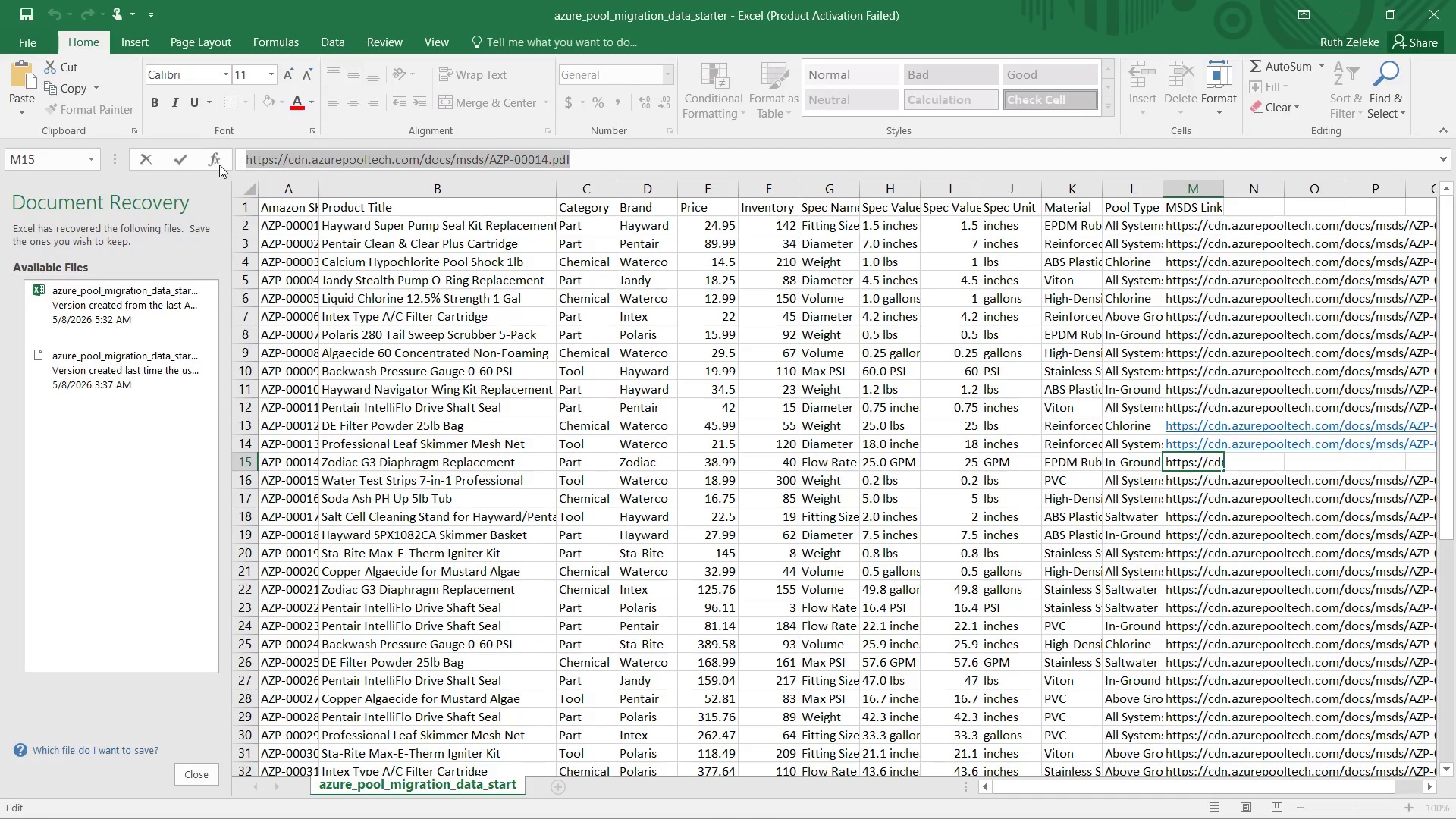 
key(Control+C)
 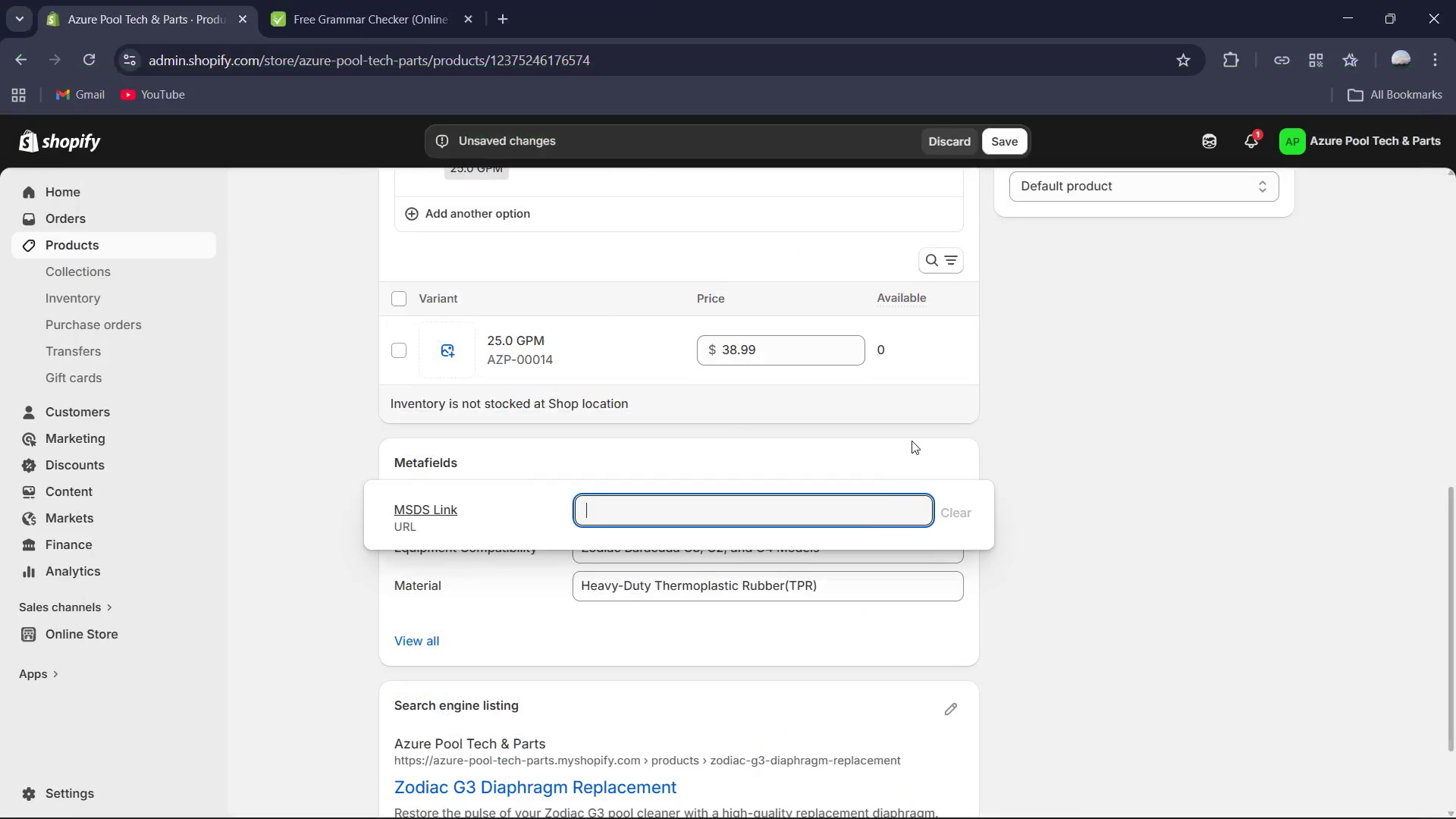 
key(Control+V)
 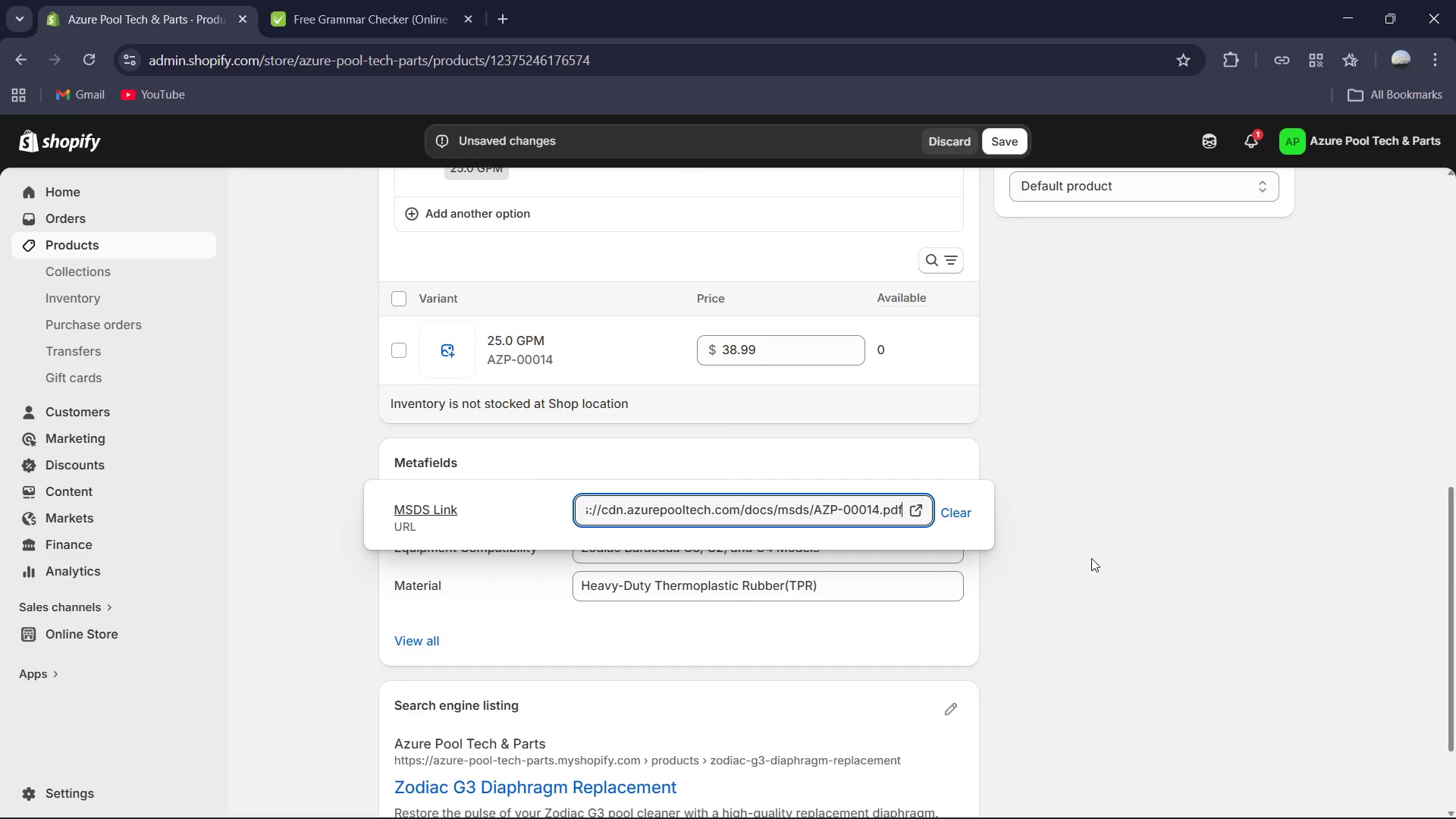 
left_click([1091, 557])
 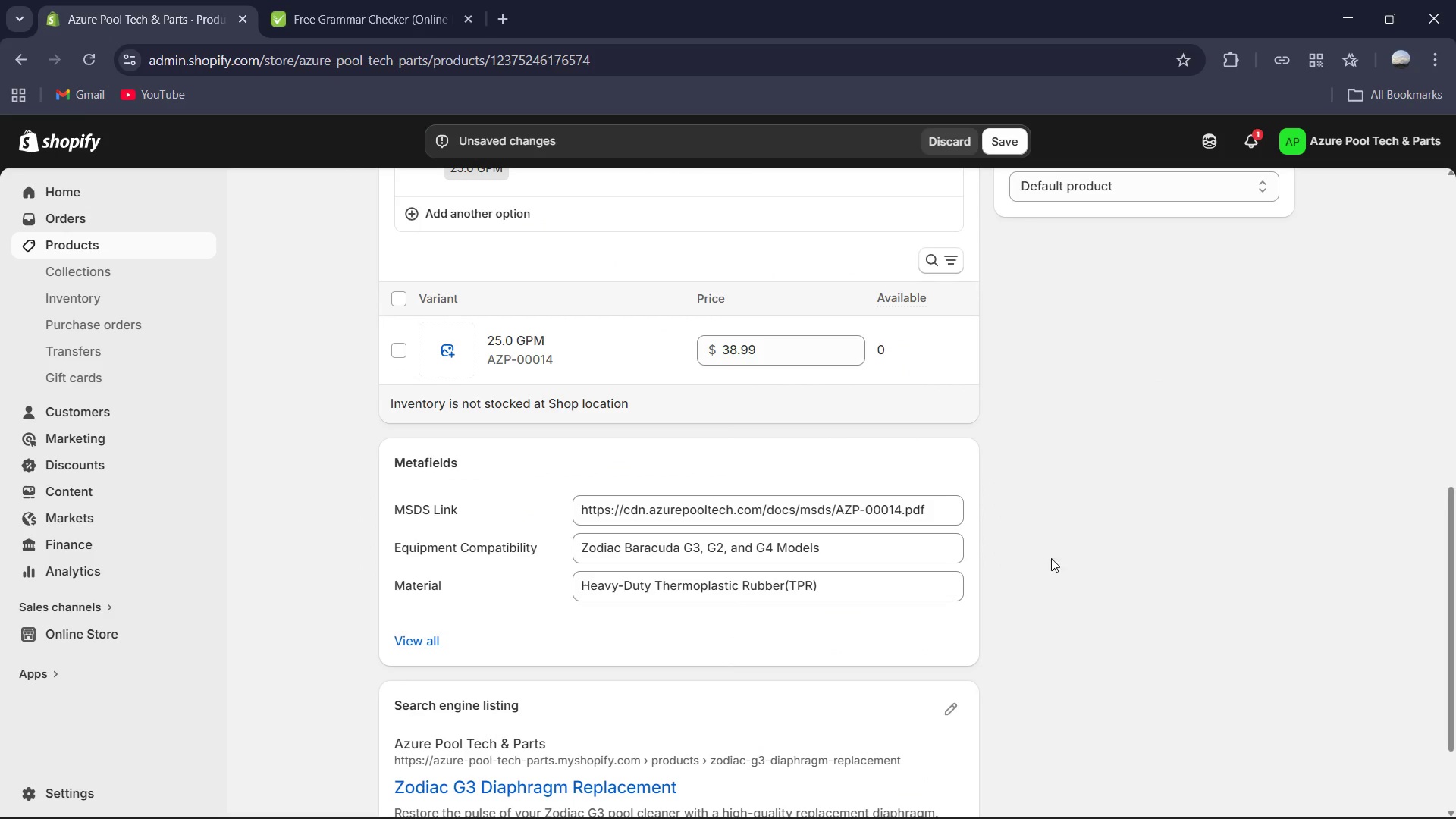 
scroll: coordinate [1026, 570], scroll_direction: down, amount: 3.0
 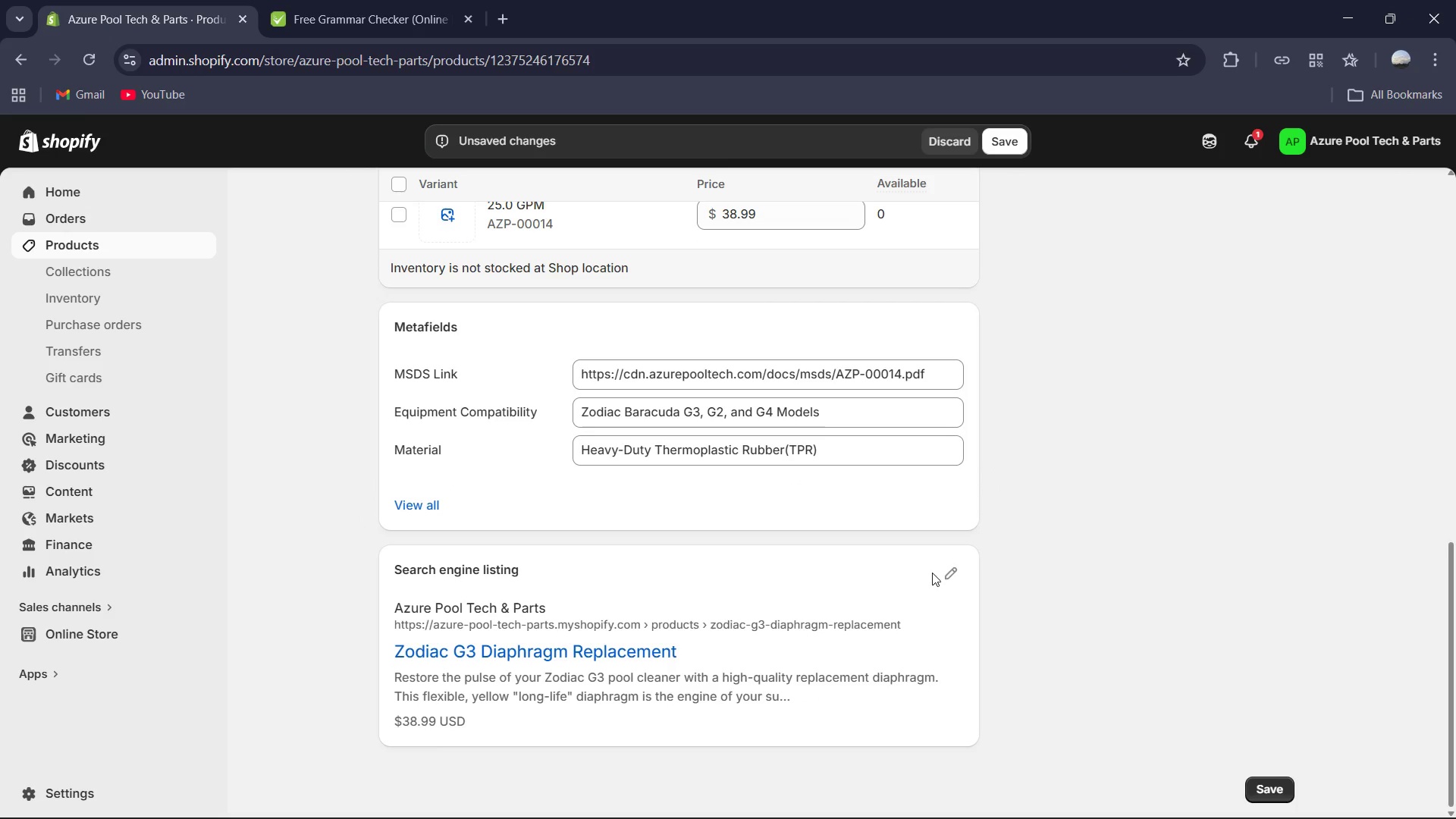 
left_click([956, 576])
 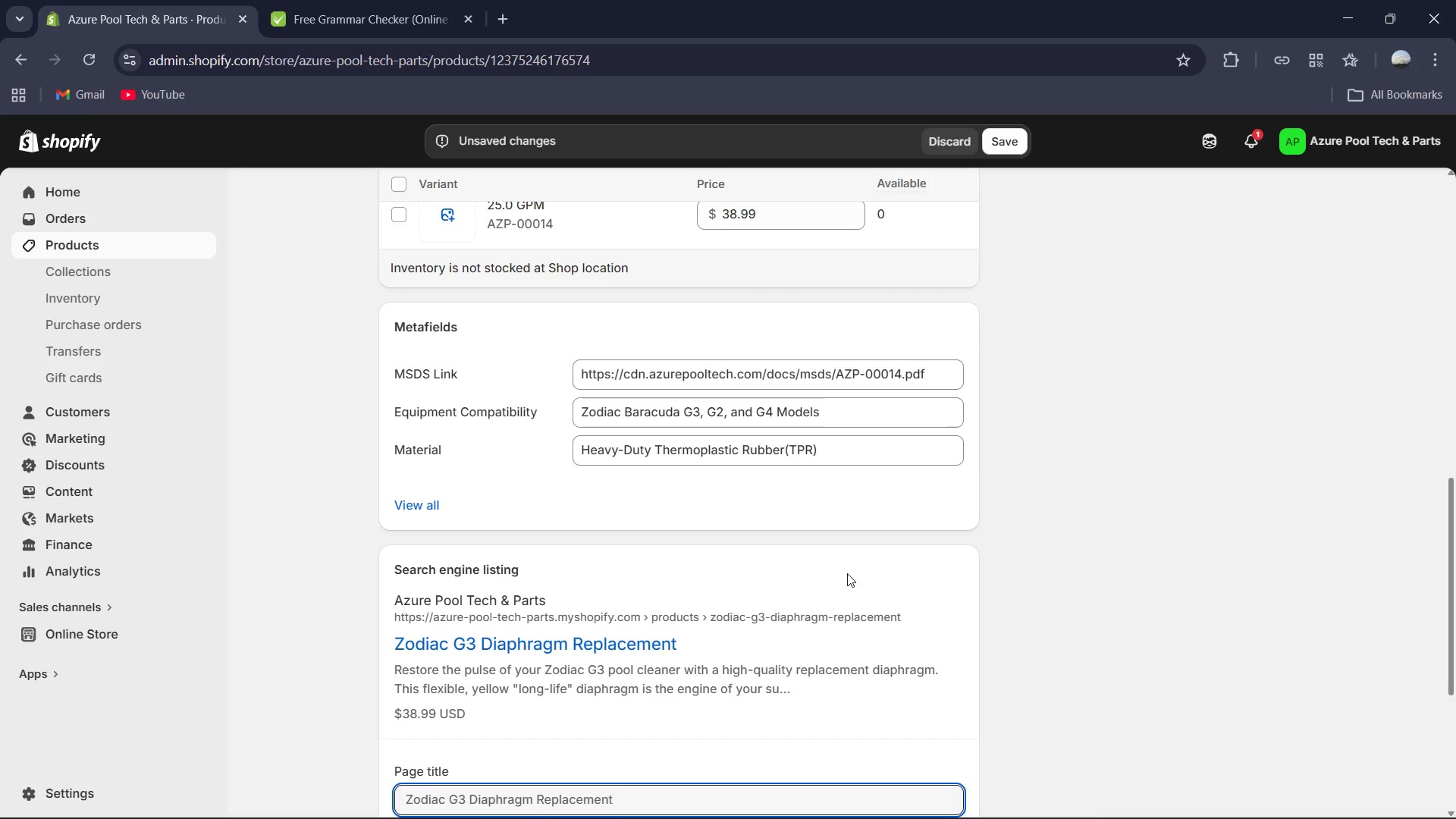 
scroll: coordinate [846, 573], scroll_direction: down, amount: 3.0
 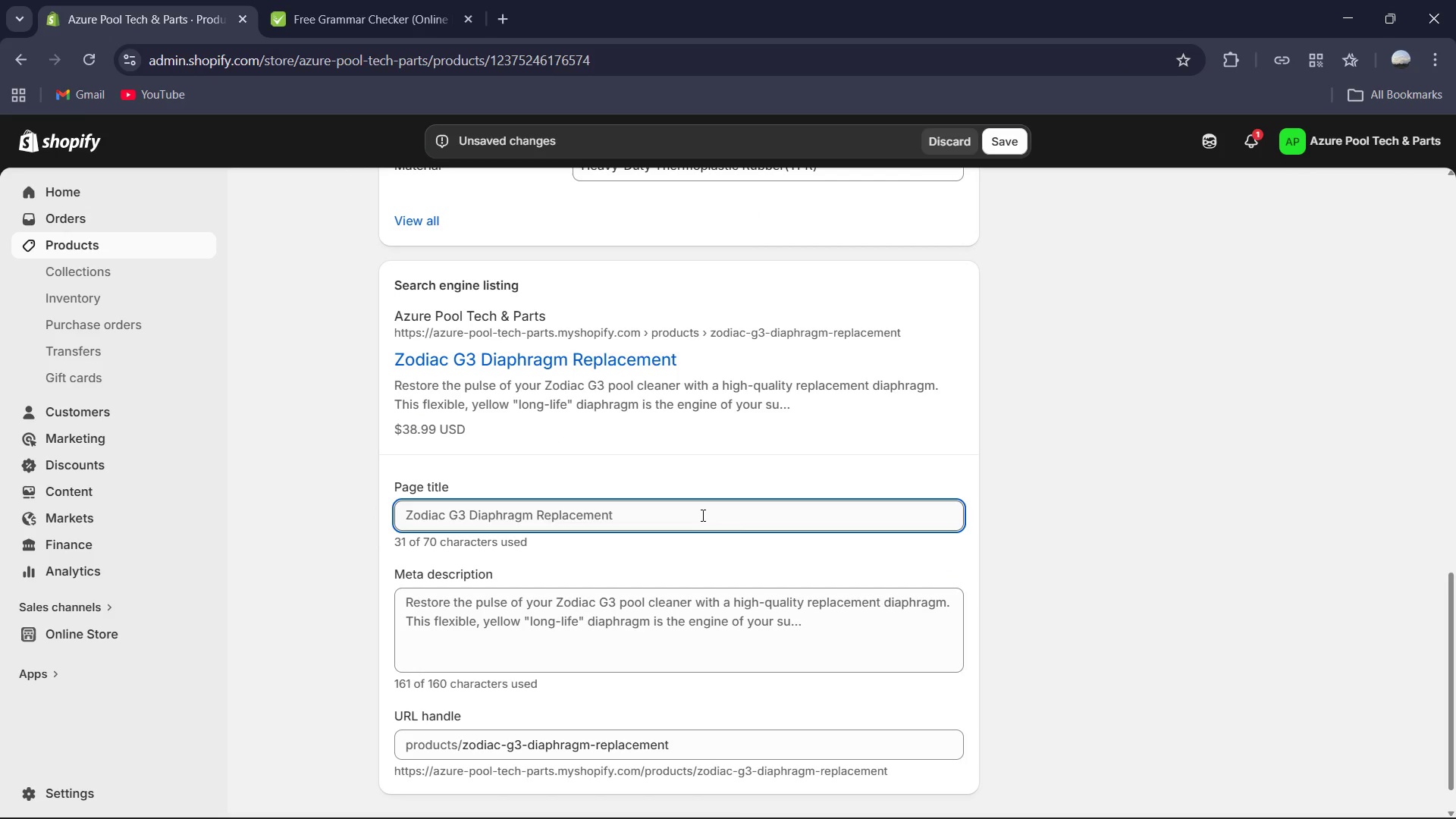 
left_click([701, 515])
 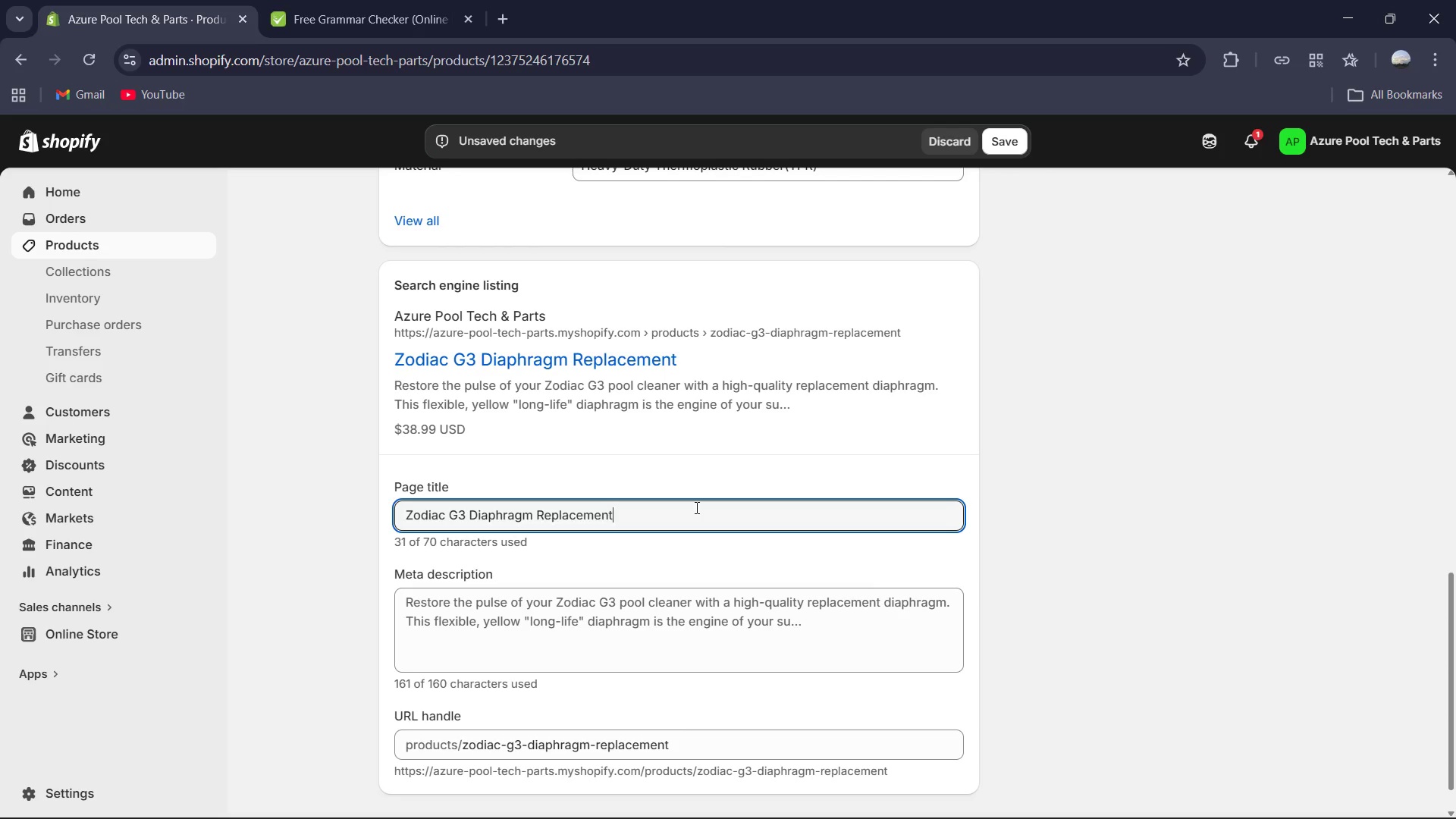 
type( | Genuine baracuda Part W69698)
 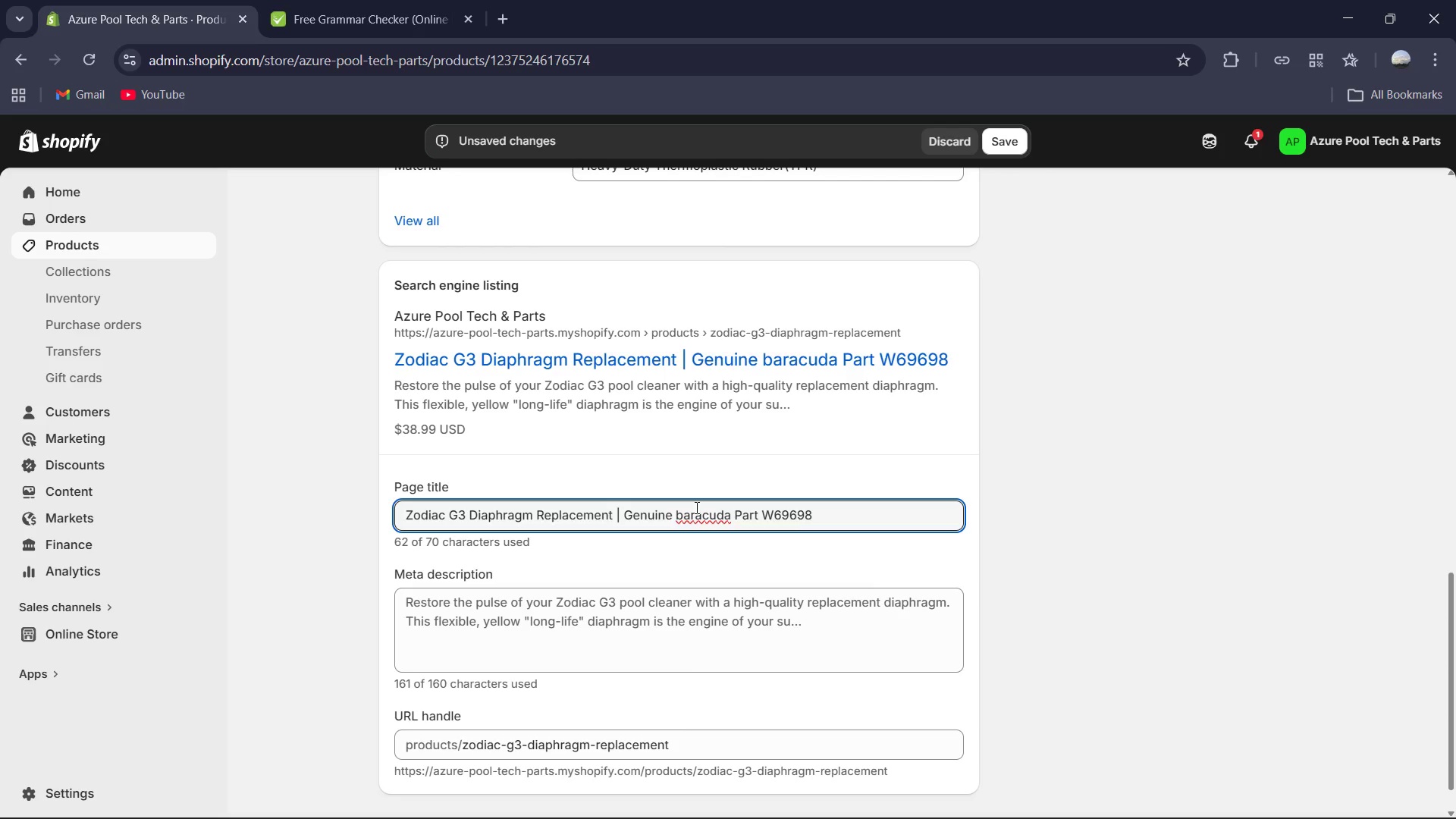 
left_click([683, 510])
 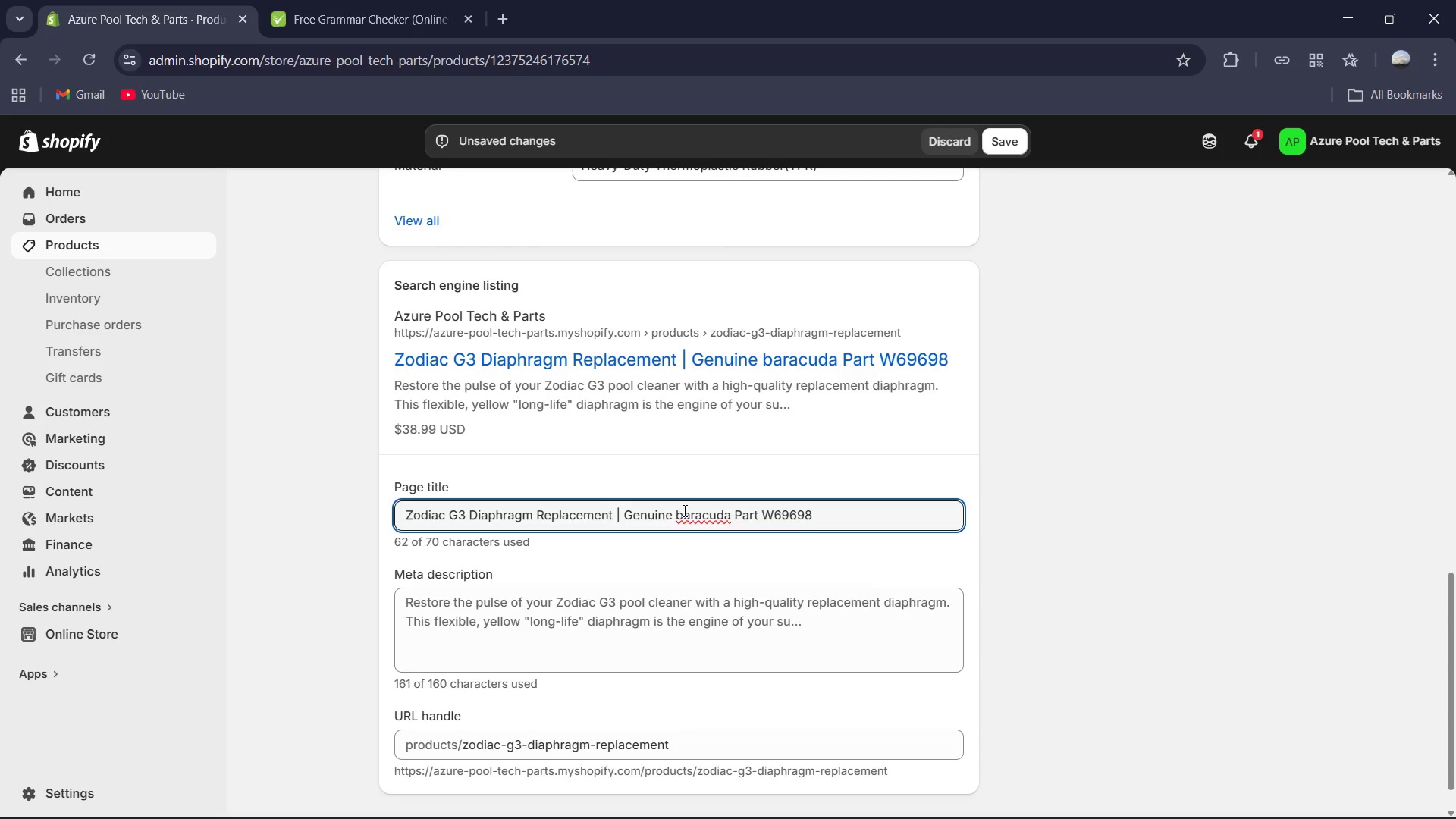 
key(Backspace)
 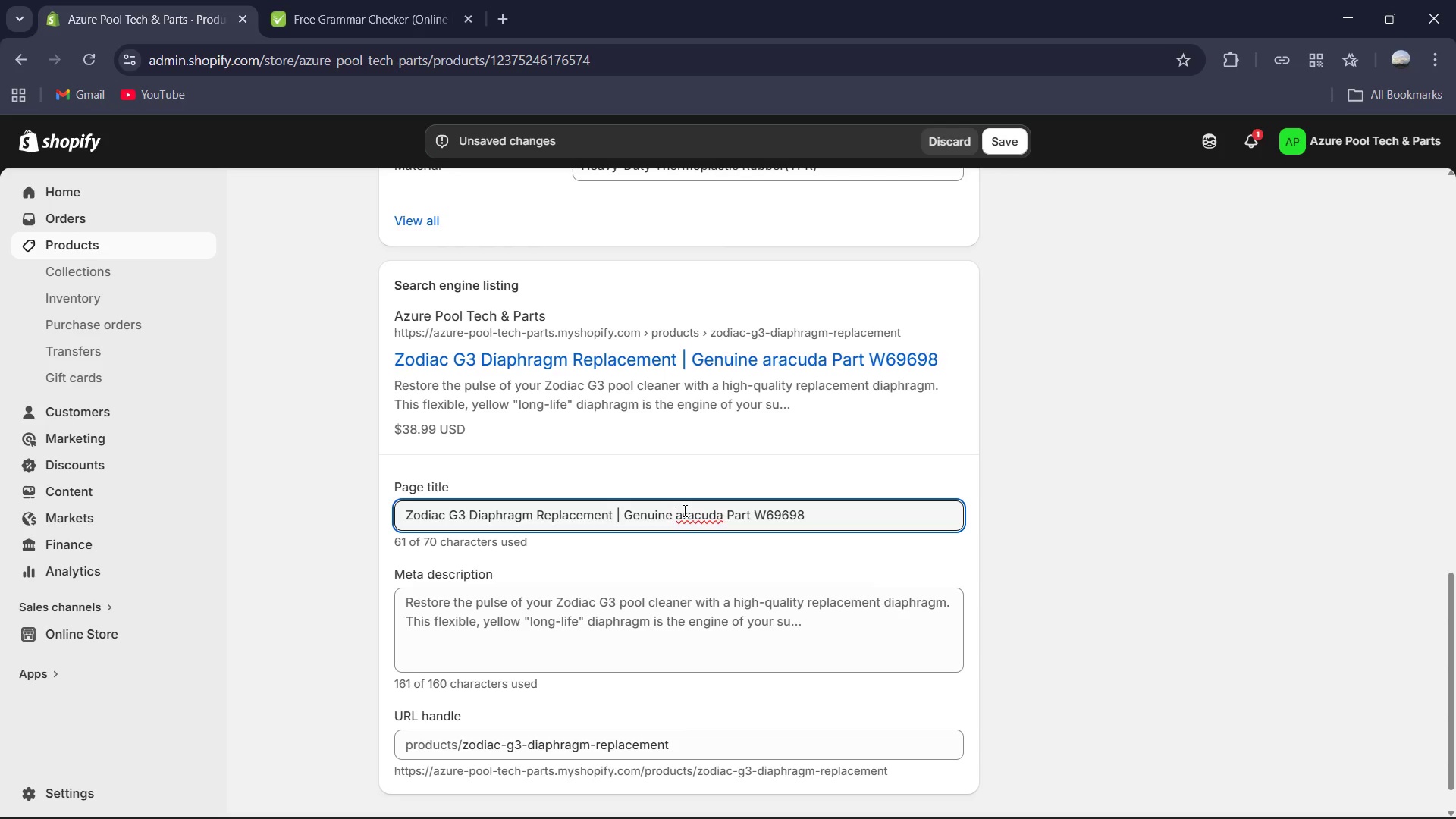 
key(Shift+B)
 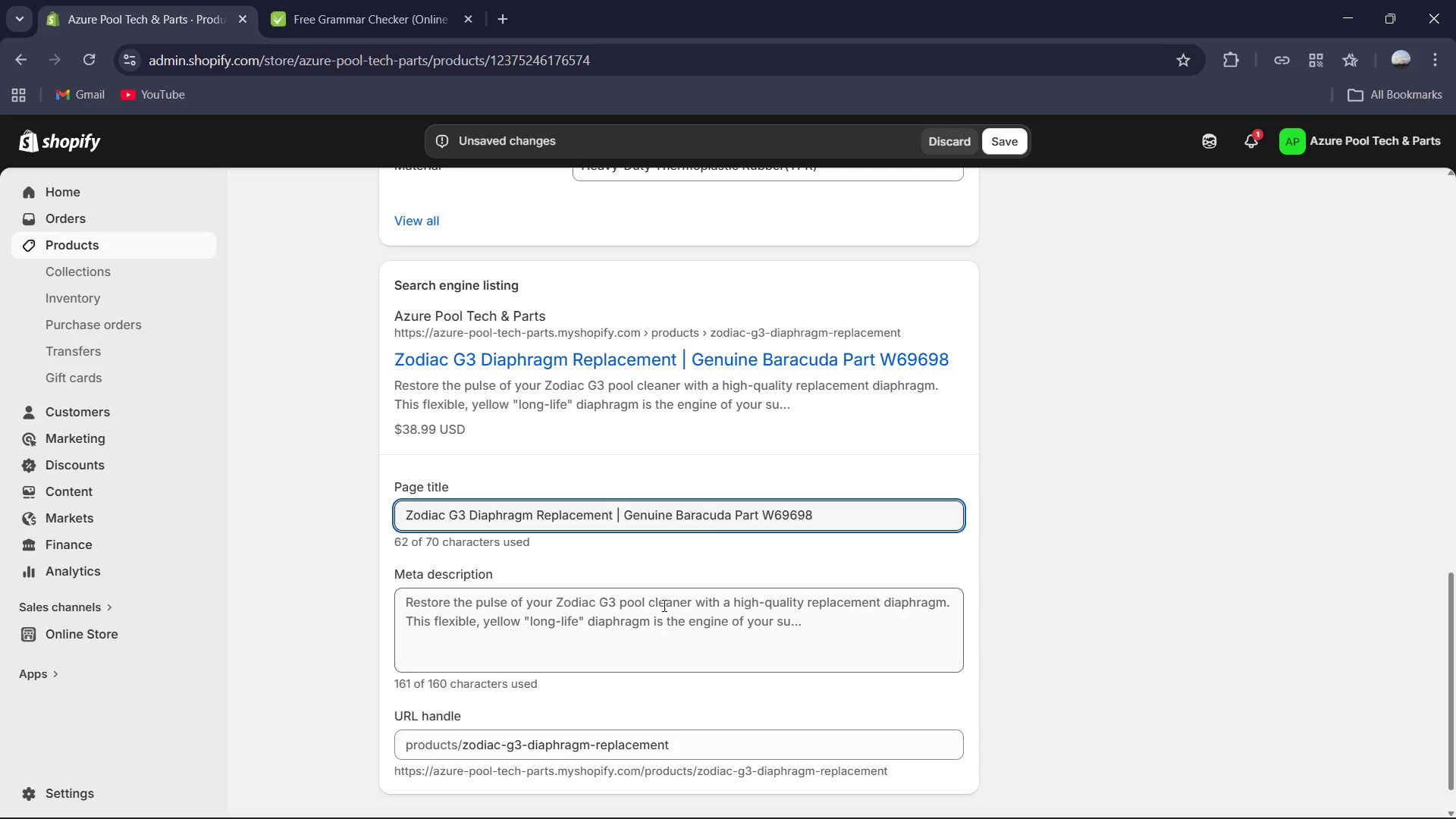 
left_click([657, 620])
 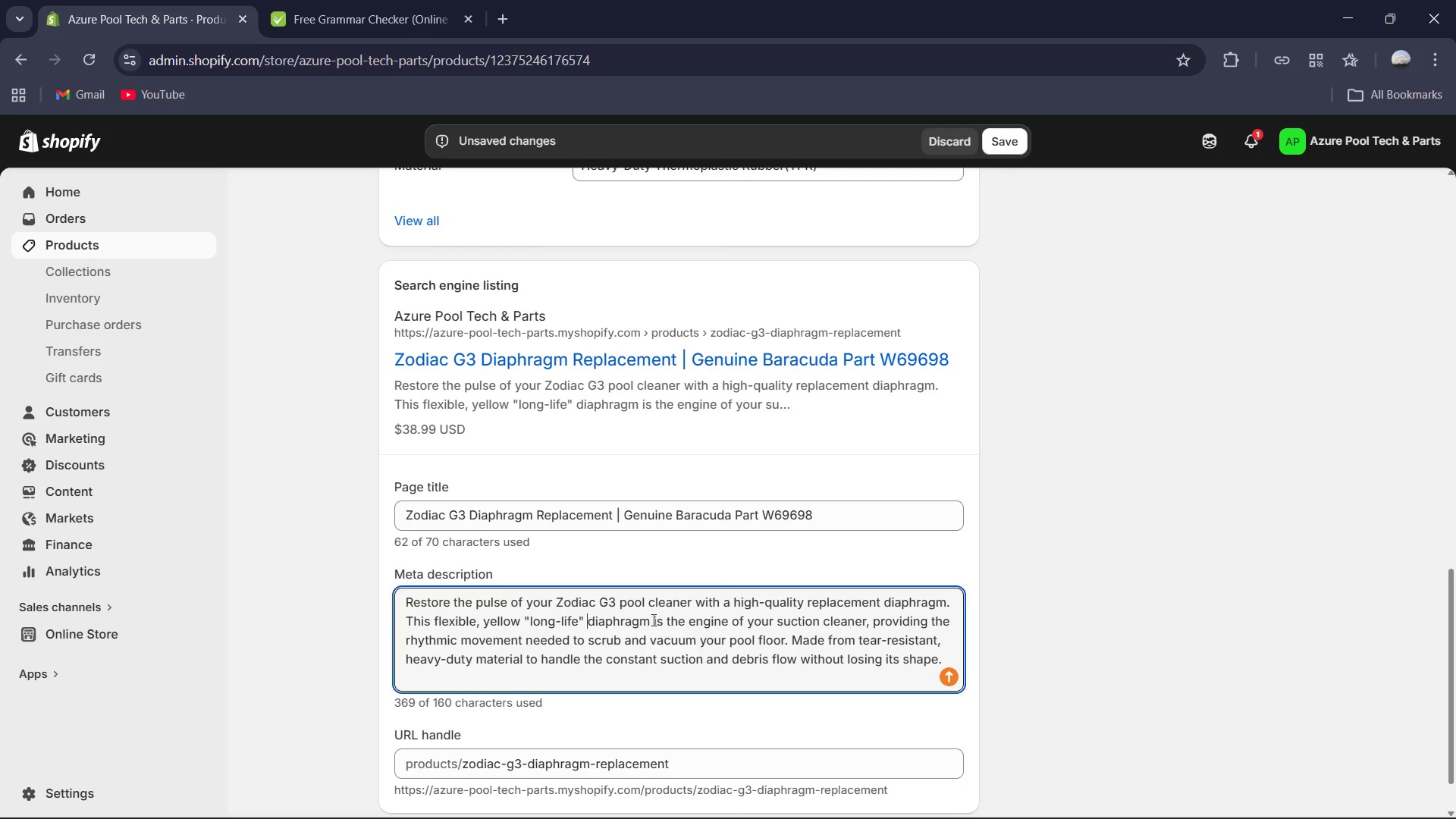 
key(Control+A)
 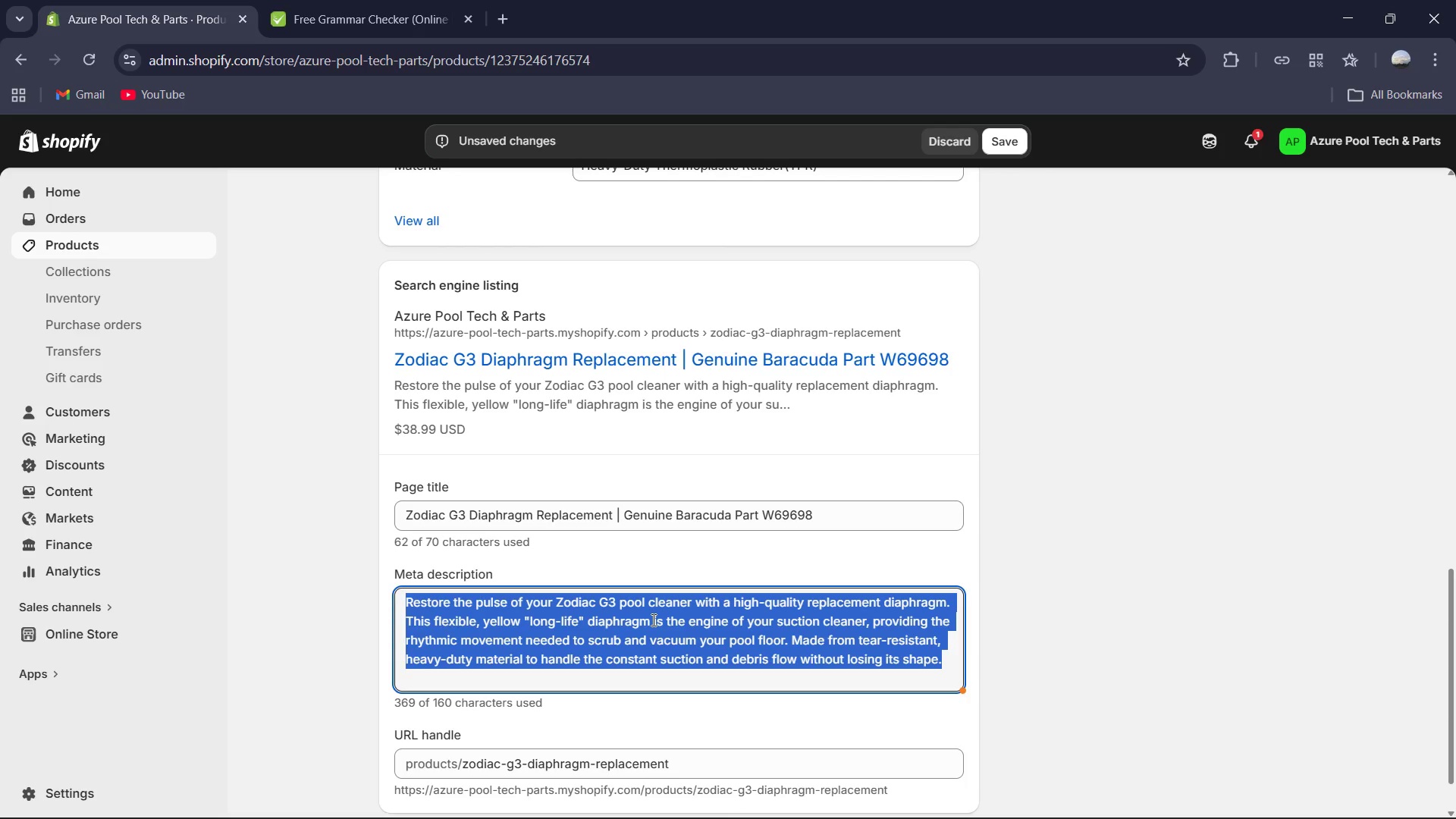 
type(Fix your Zodiac G3 suction cleaner with a new Long-life diaphragm. Durable, tear-resistant design for consistent cleaning power. Fits G2,G3.)
key(Backspace)
type(, and G4 models )
key(Backspace)
type(. )
 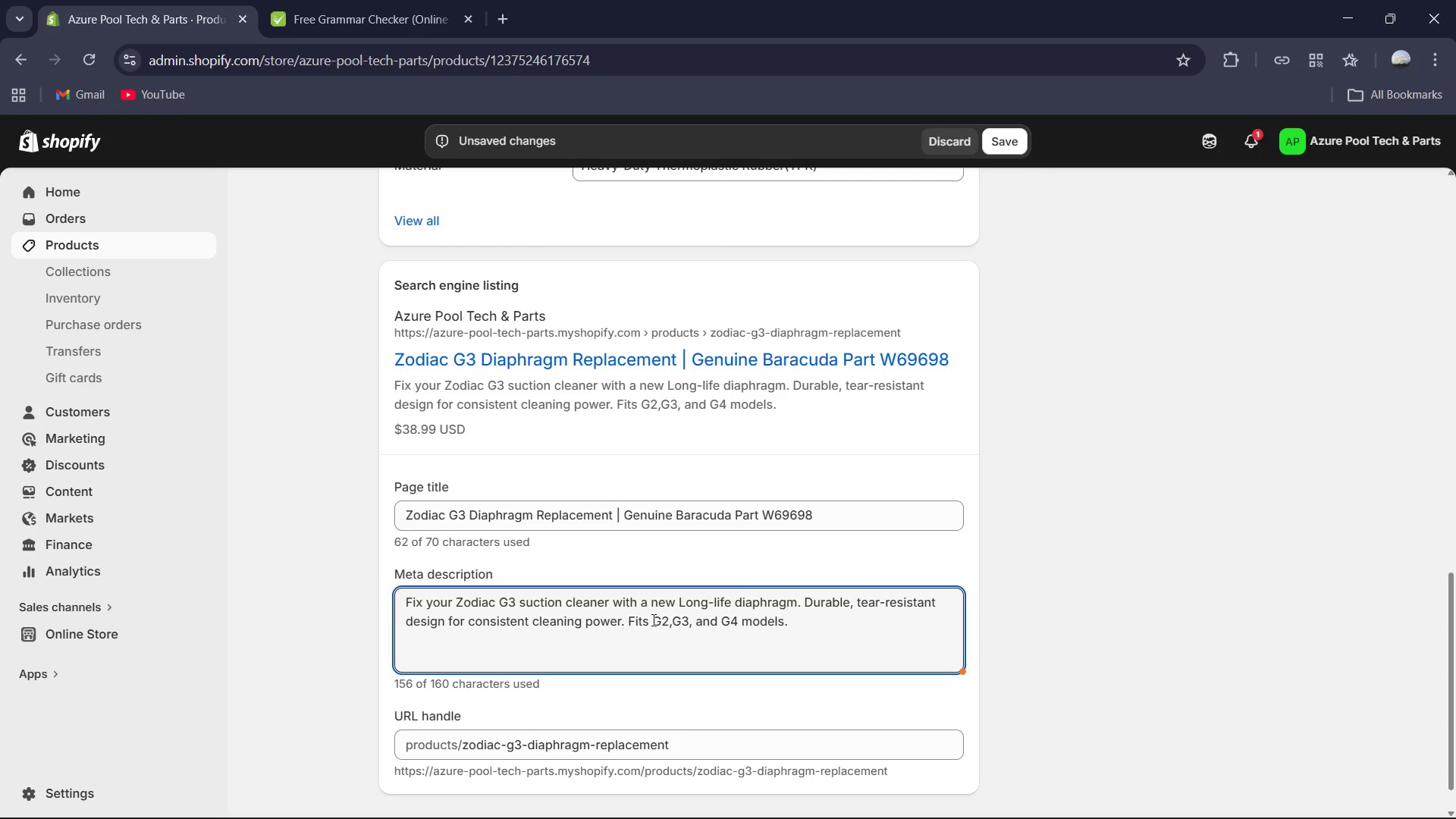 
key(Space)
 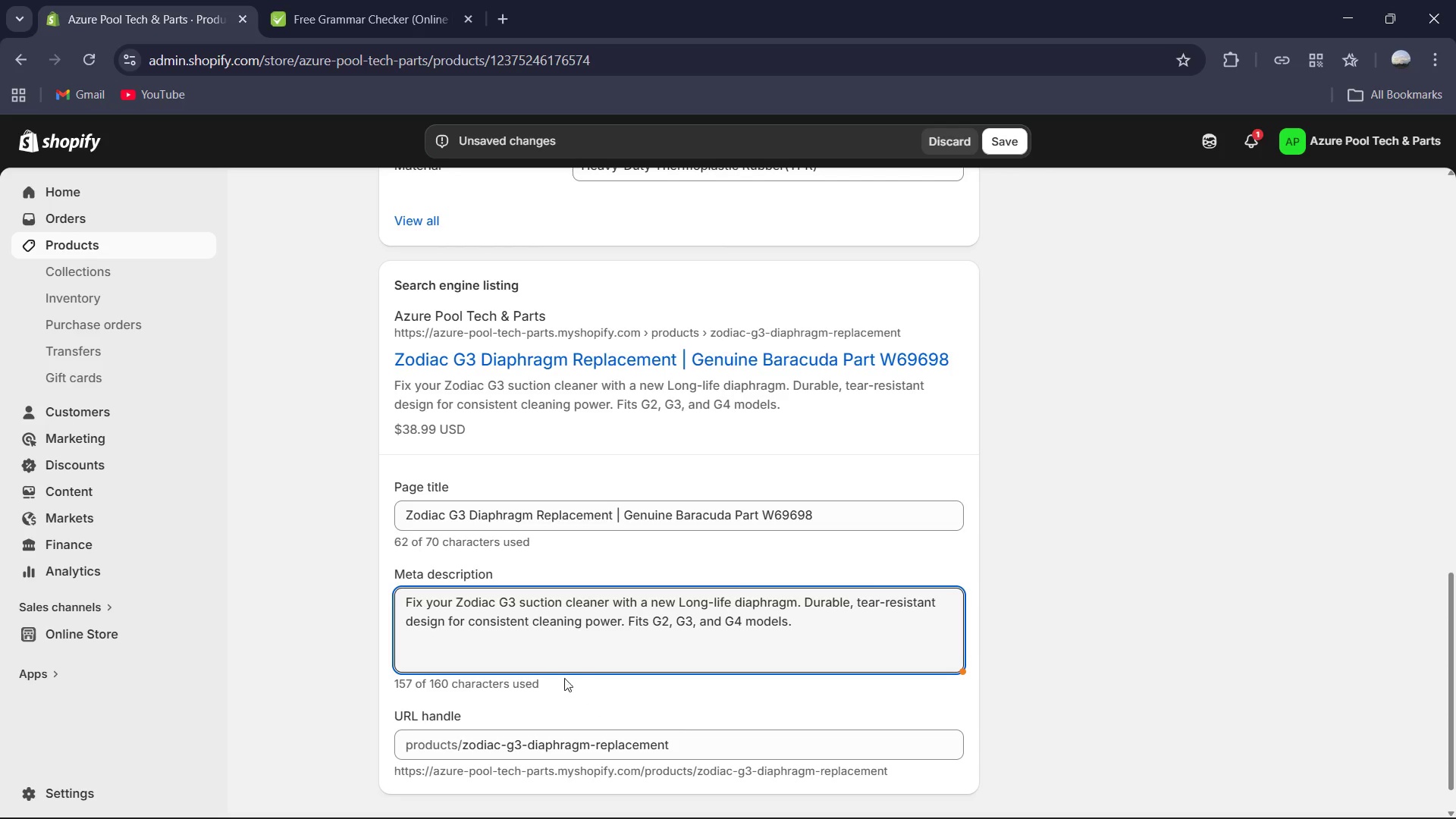 
left_click([560, 635])
 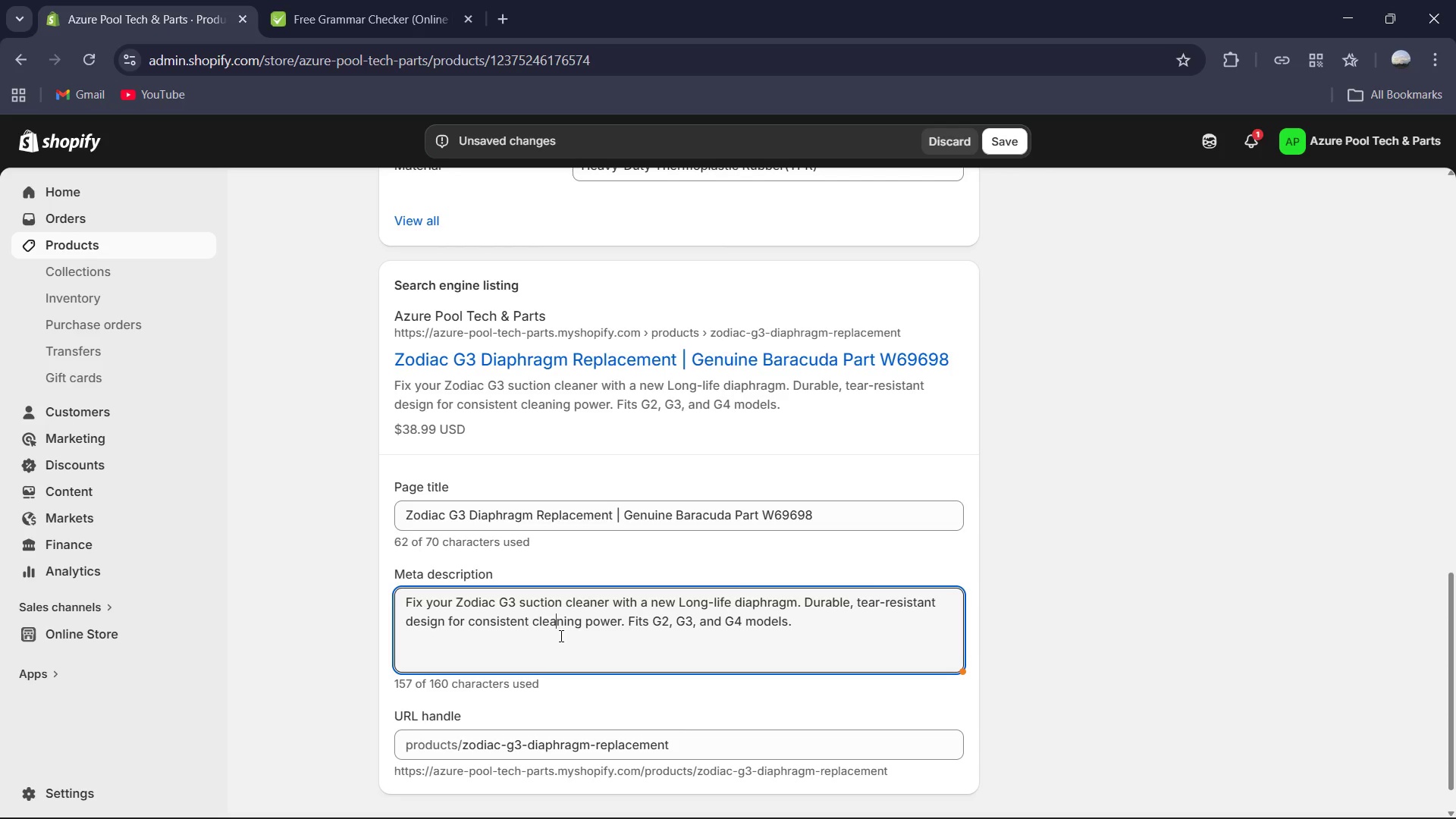 
key(Control+A)
 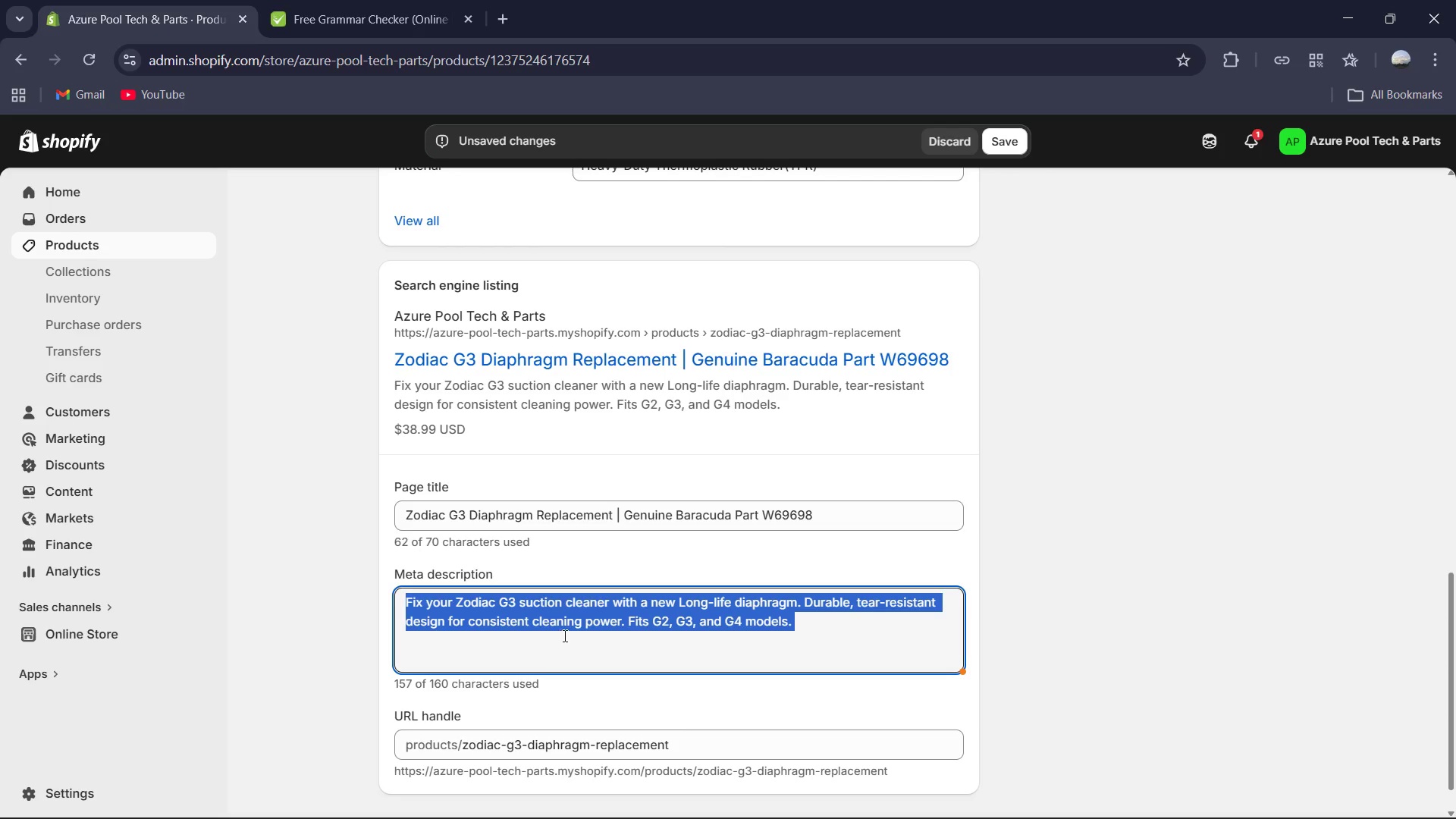 
key(Control+C)
 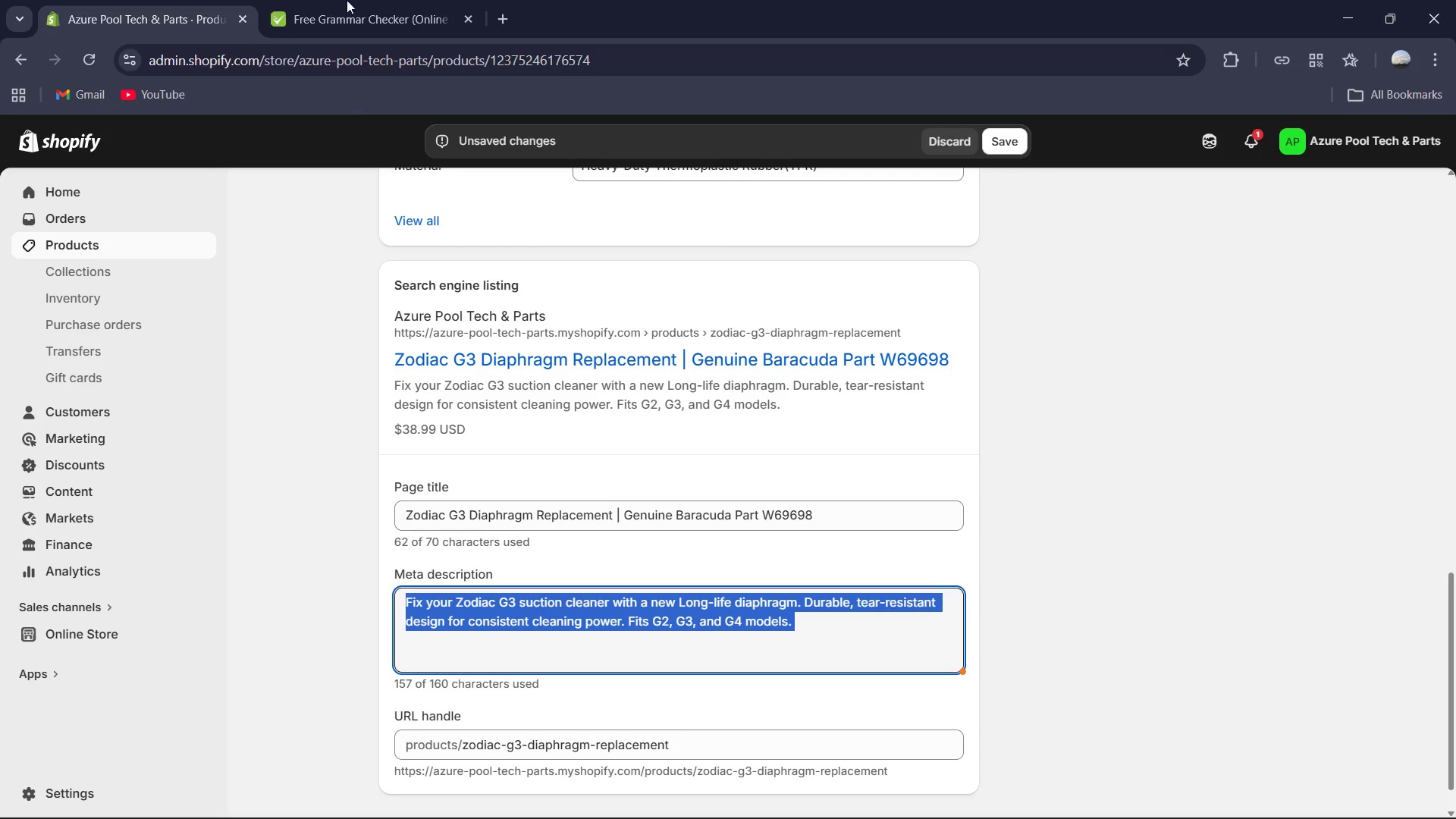 
left_click([357, 0])
 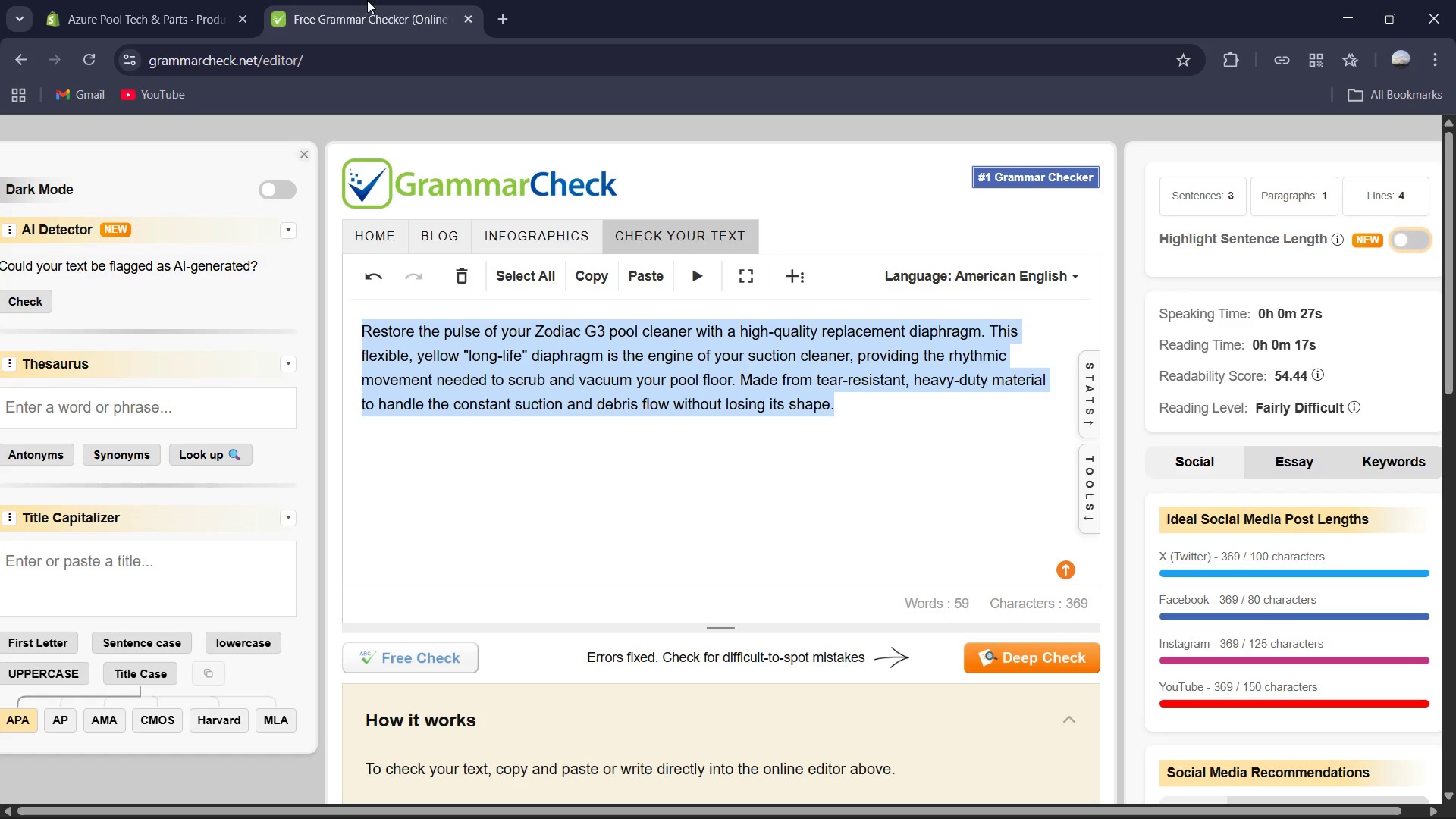 
key(Control+V)
 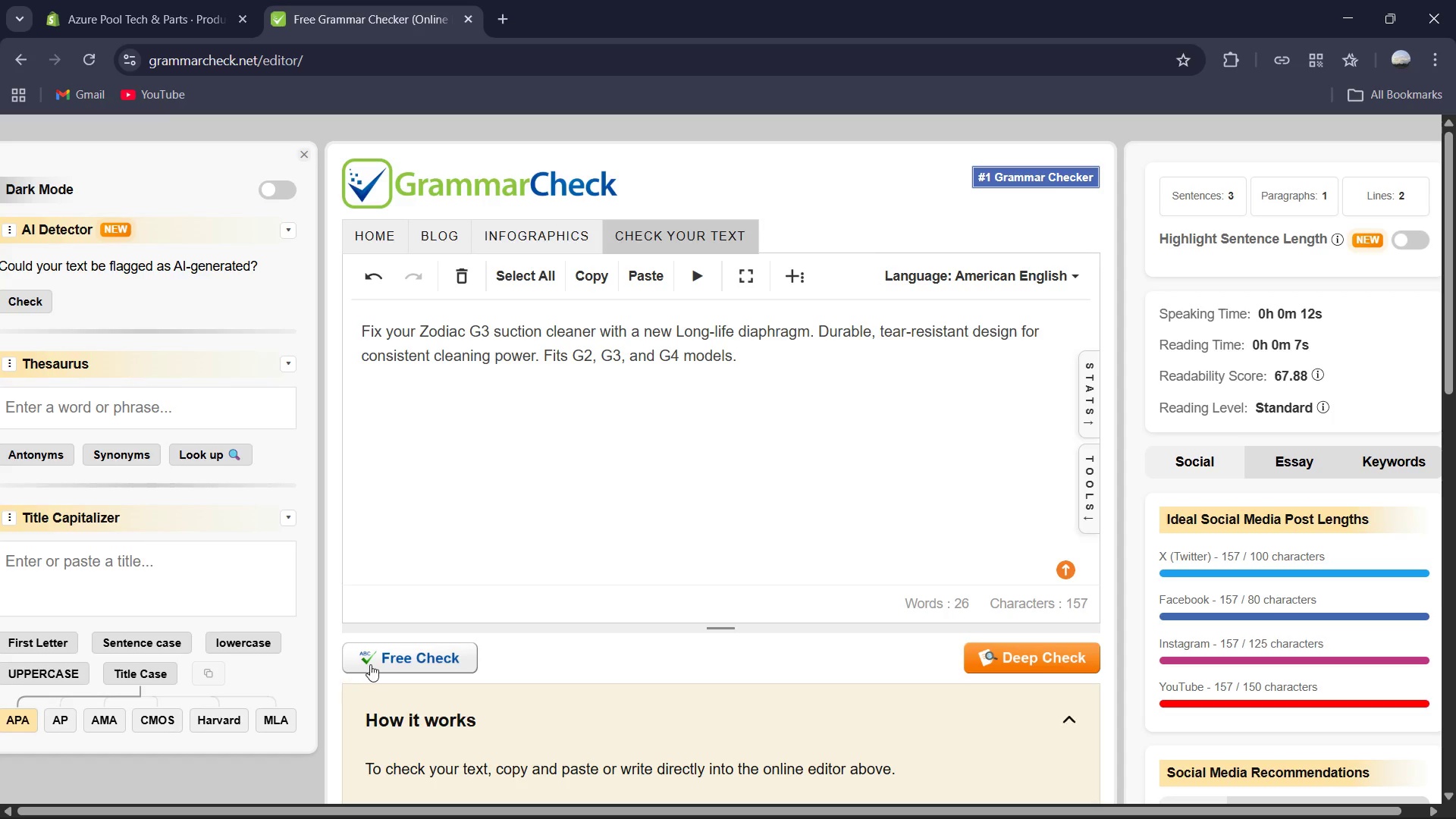 
left_click([405, 648])
 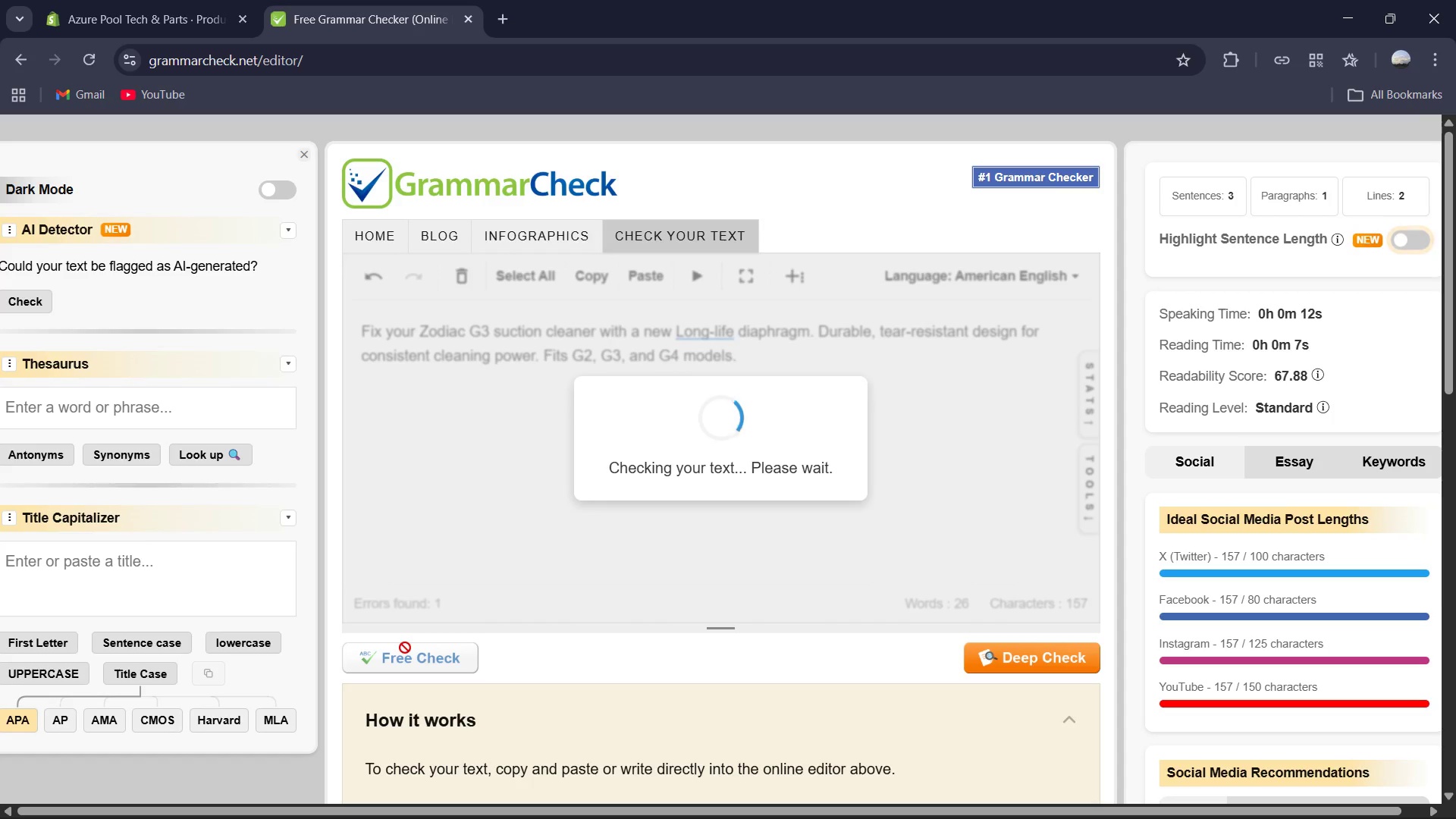 
left_click([709, 654])
 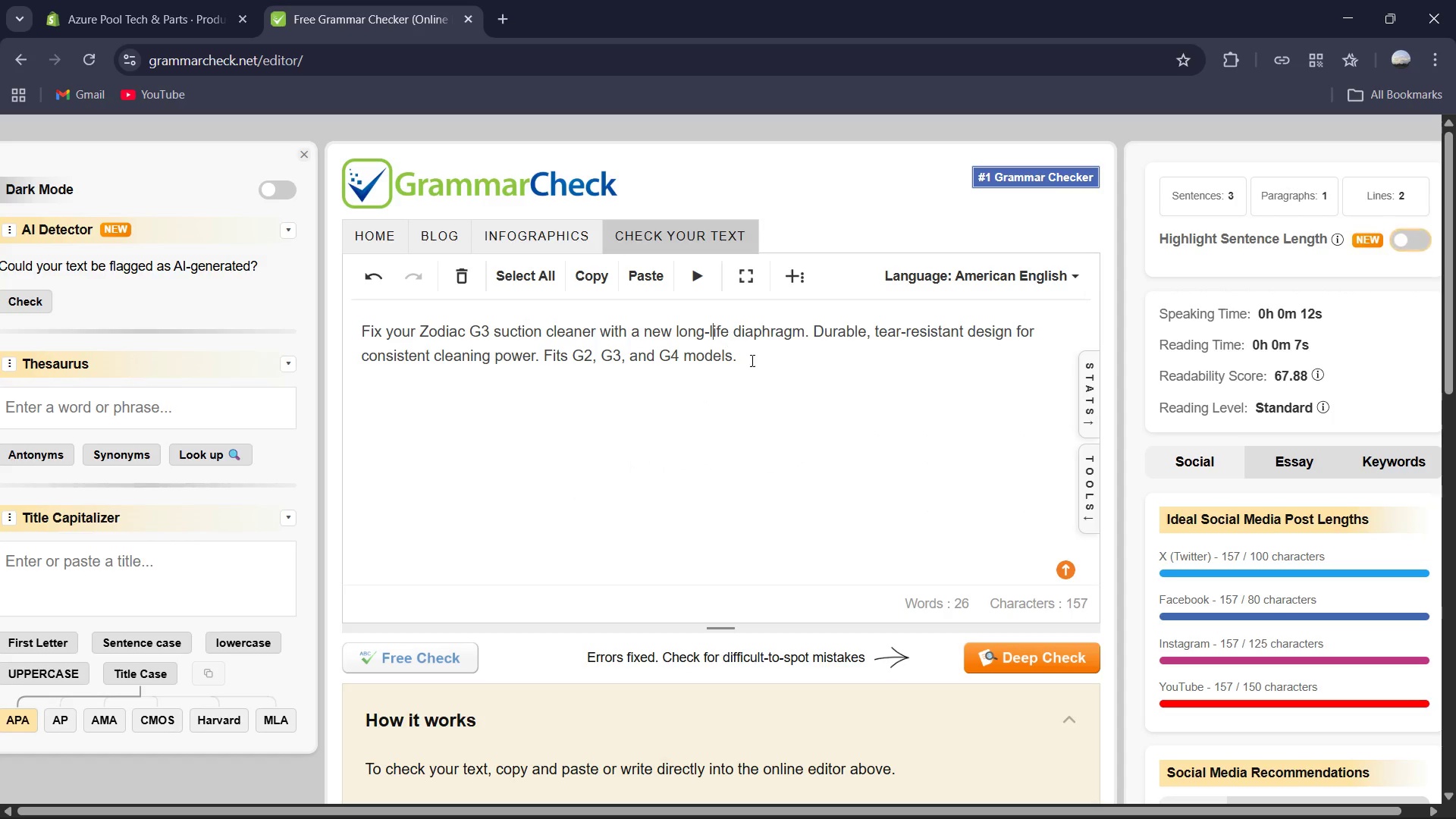 
key(Backspace)
 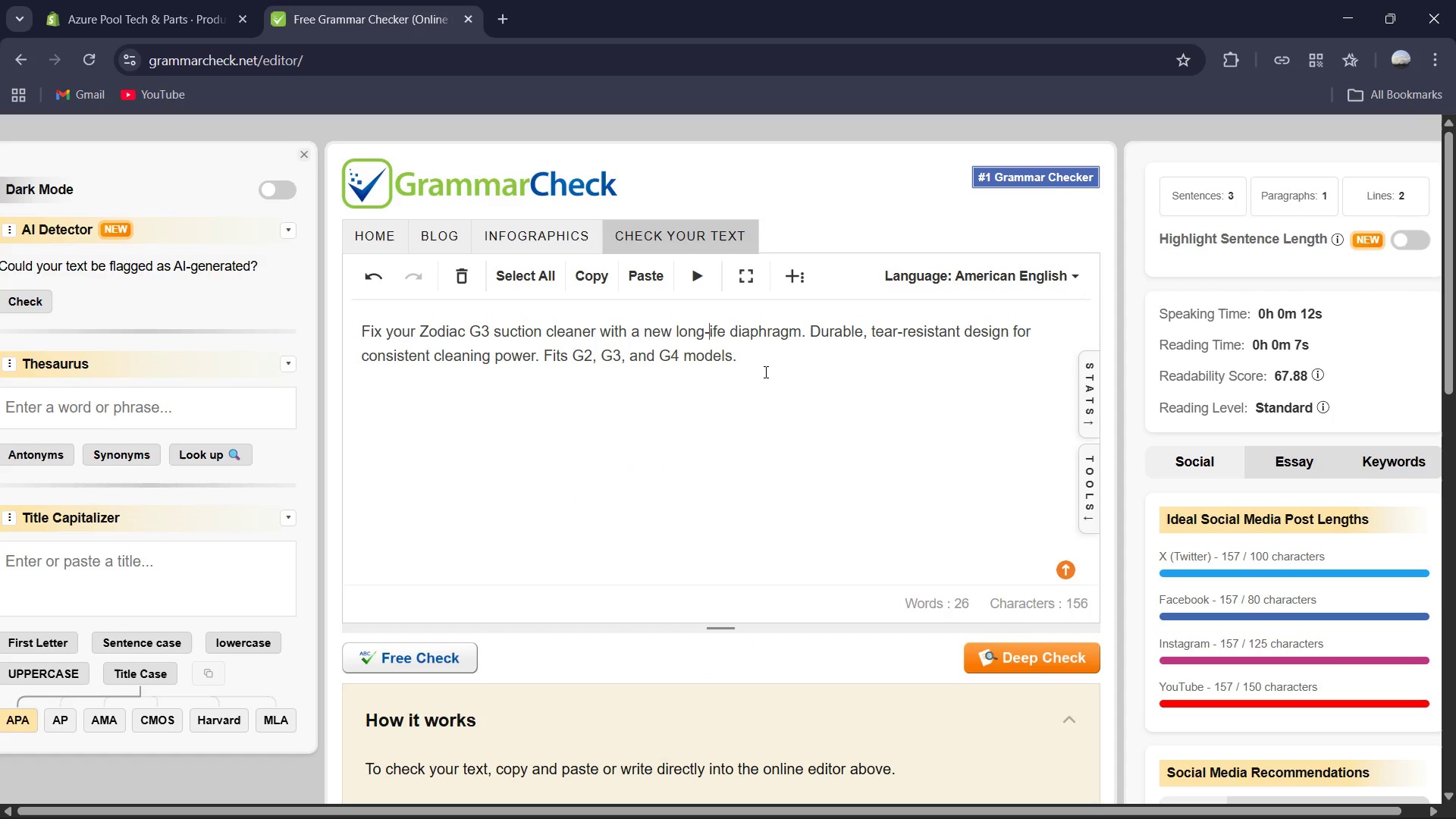 
key(Shift+ShiftRight)
 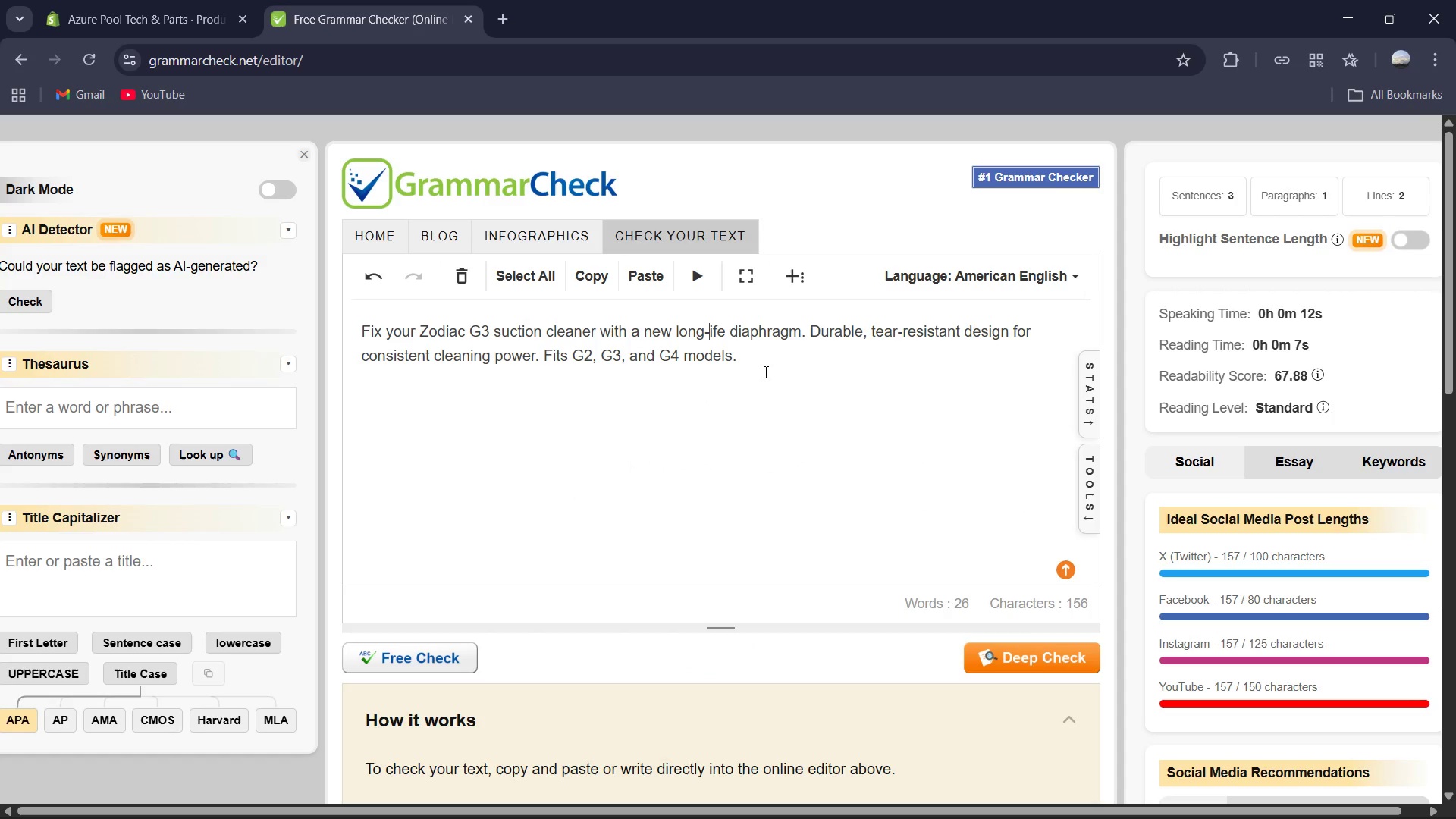 
key(Shift+L)
 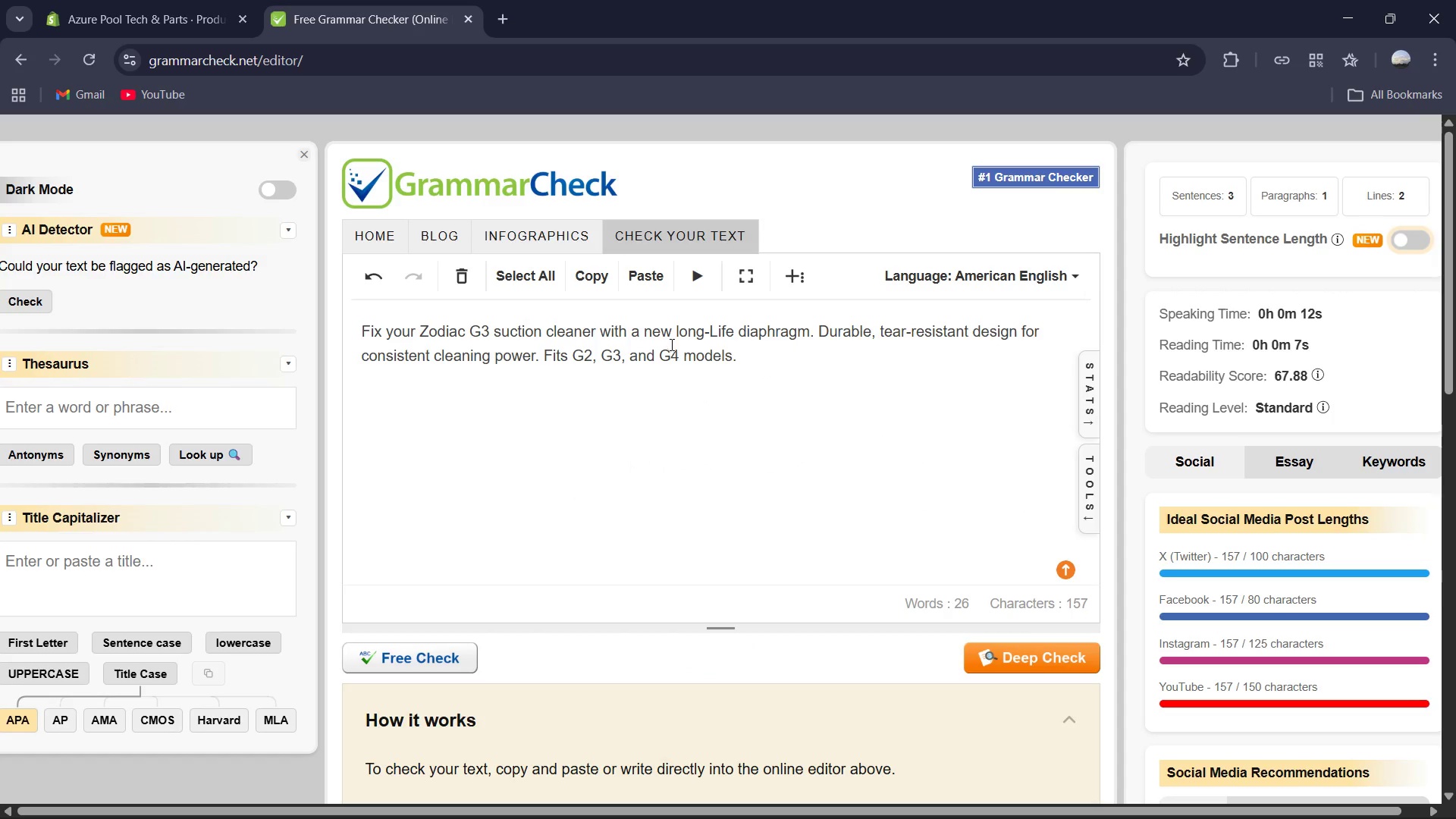 
left_click([679, 333])
 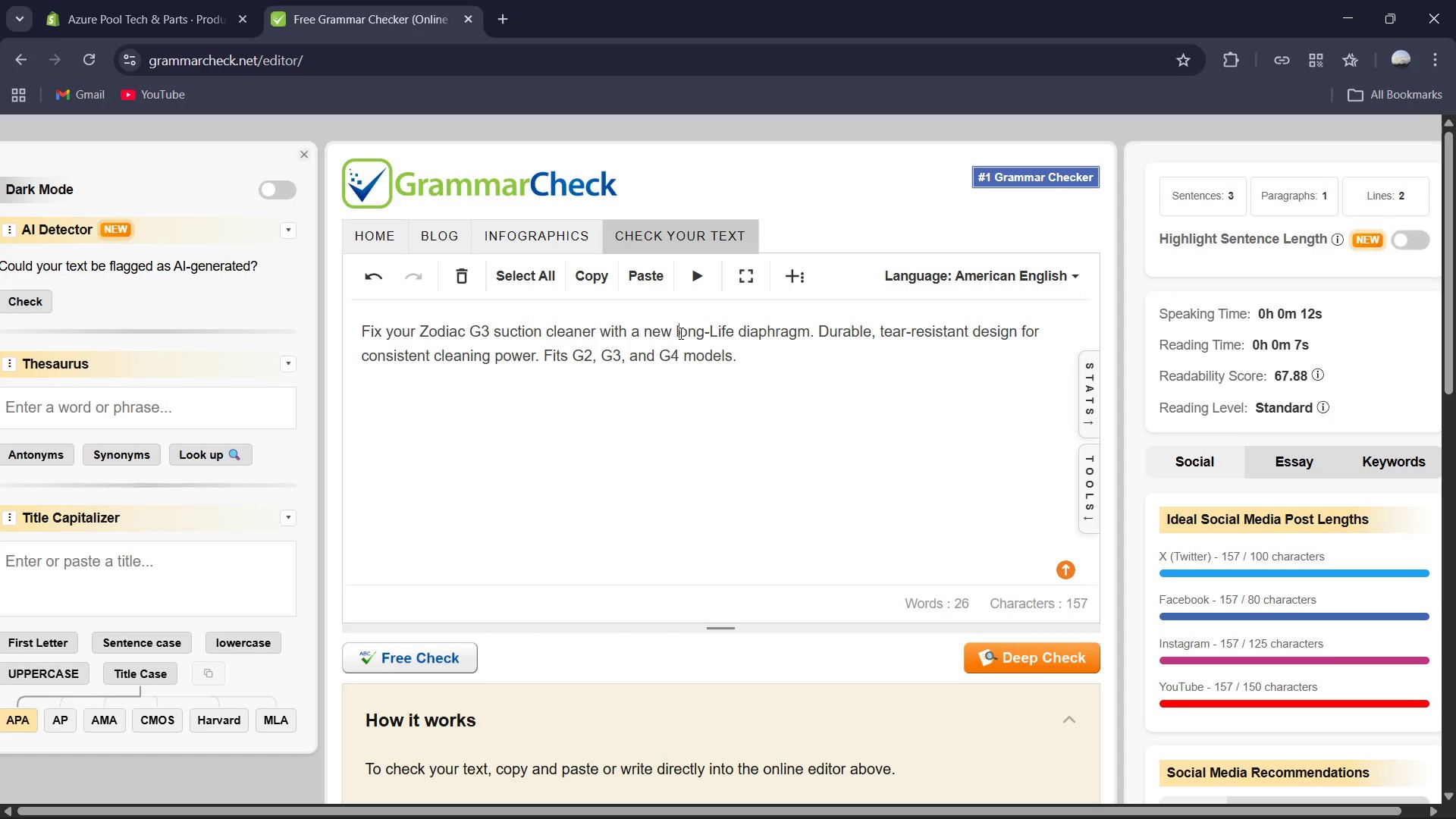 
key(Backspace)
 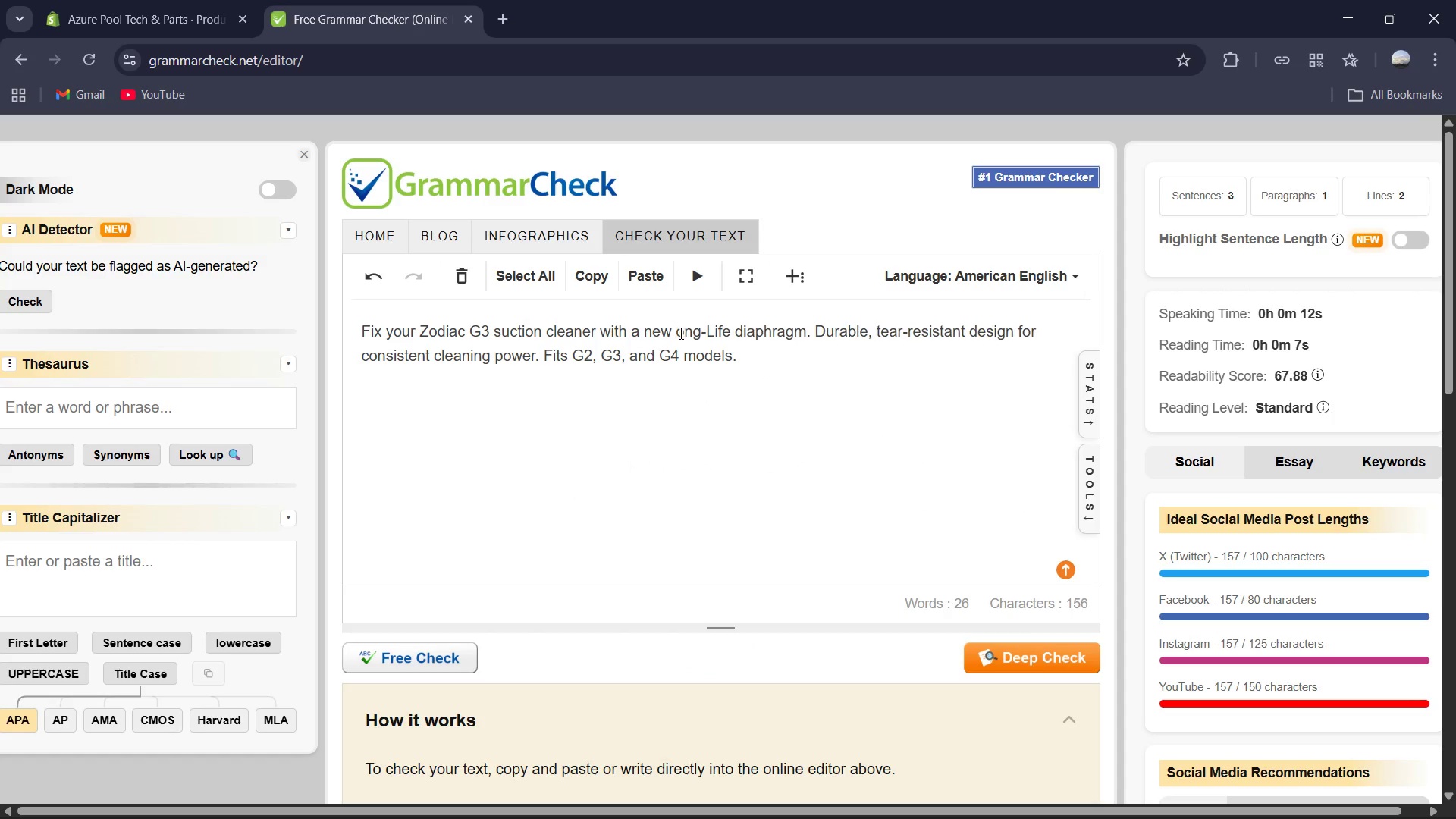 
key(Shift+ShiftRight)
 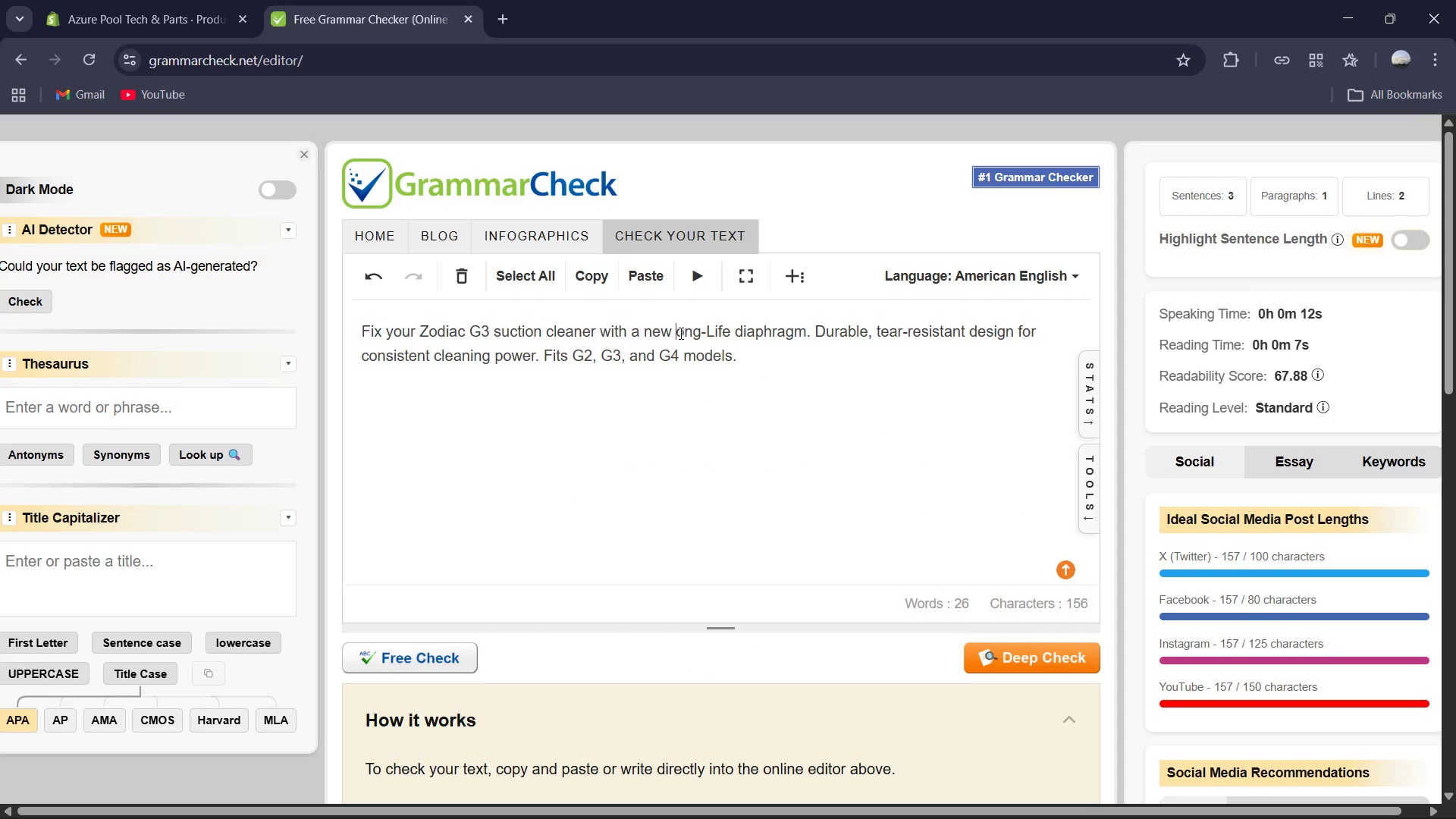 
key(Shift+L)
 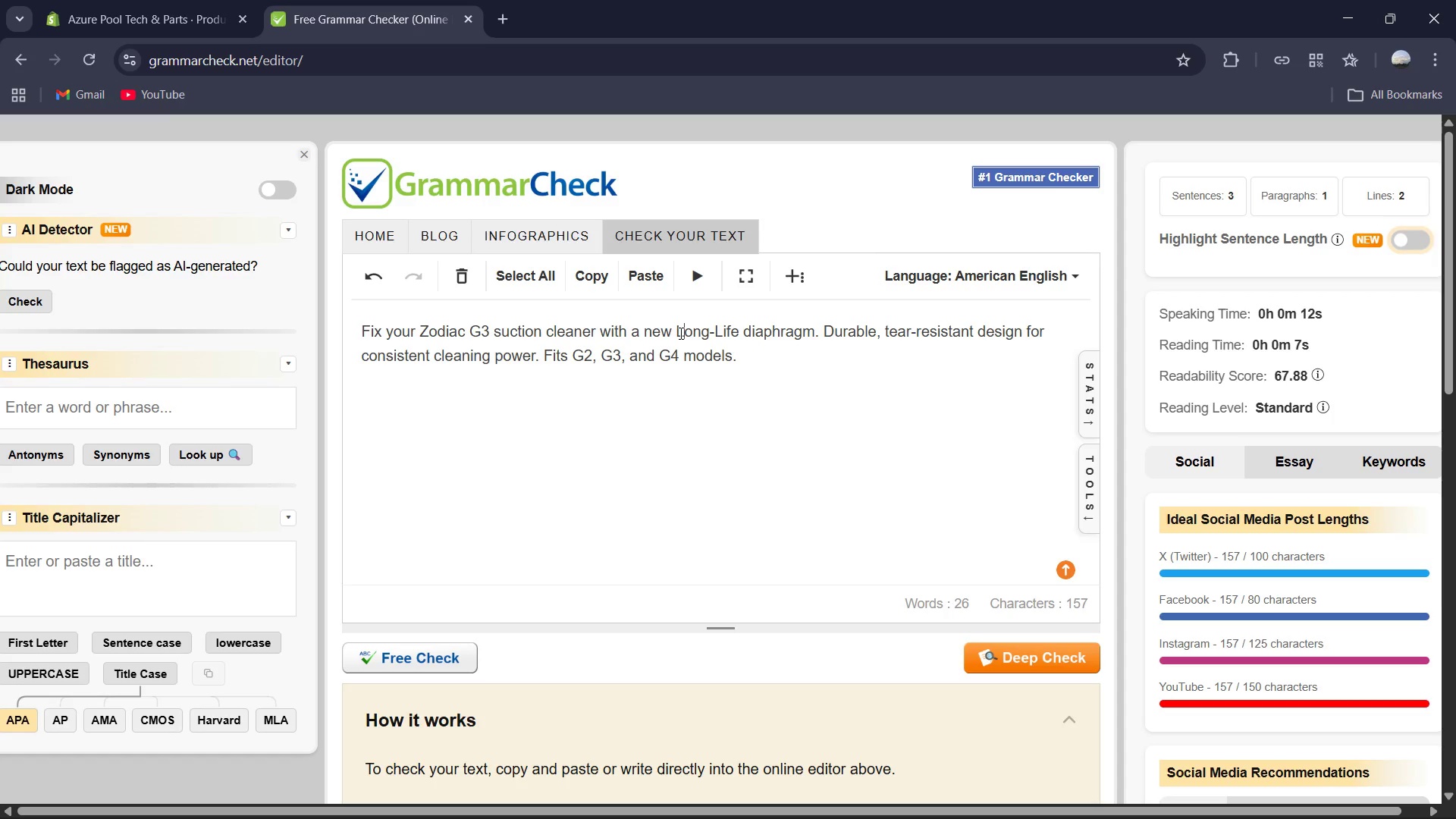 
key(Control+A)
 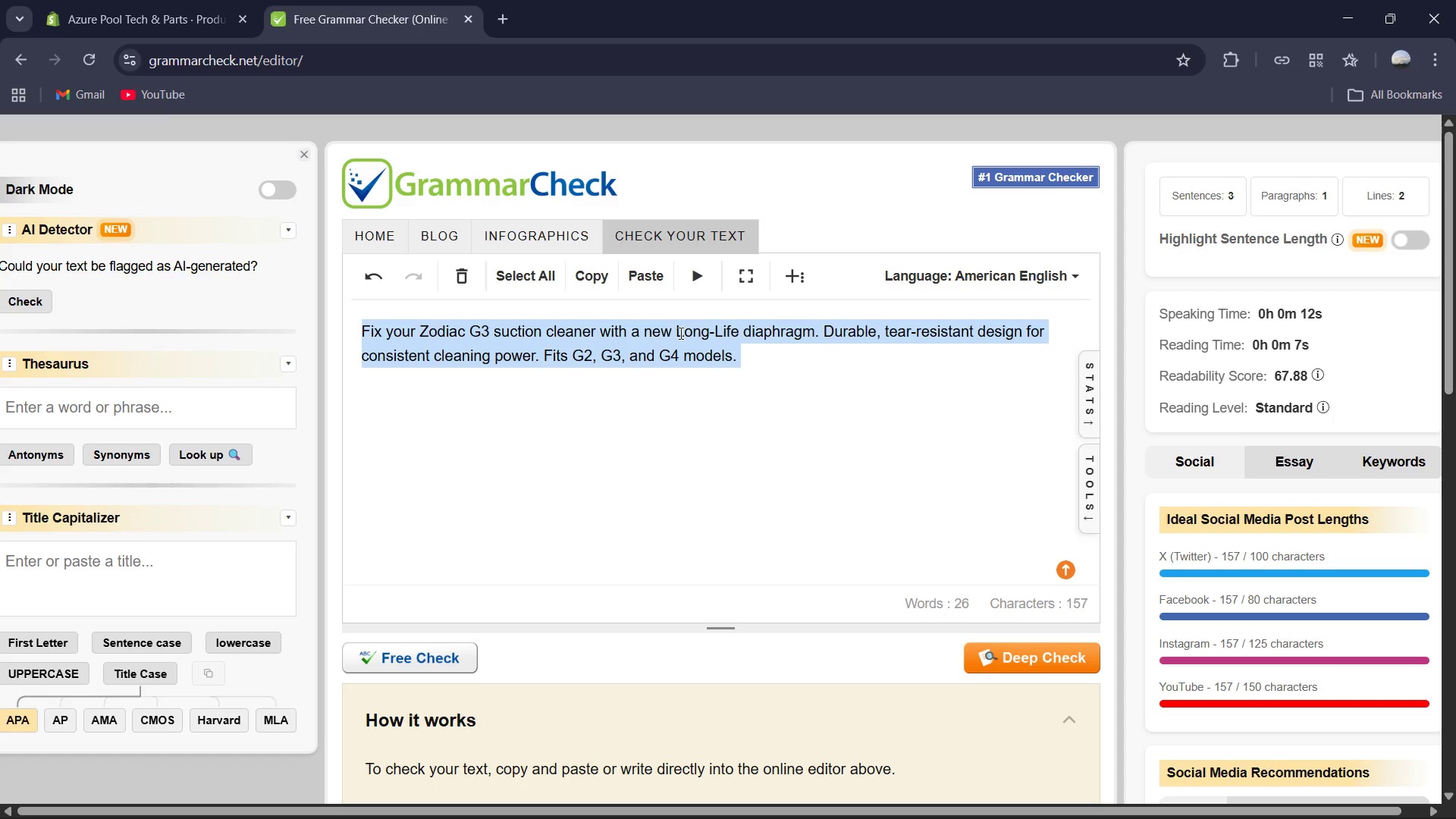 
key(Control+C)
 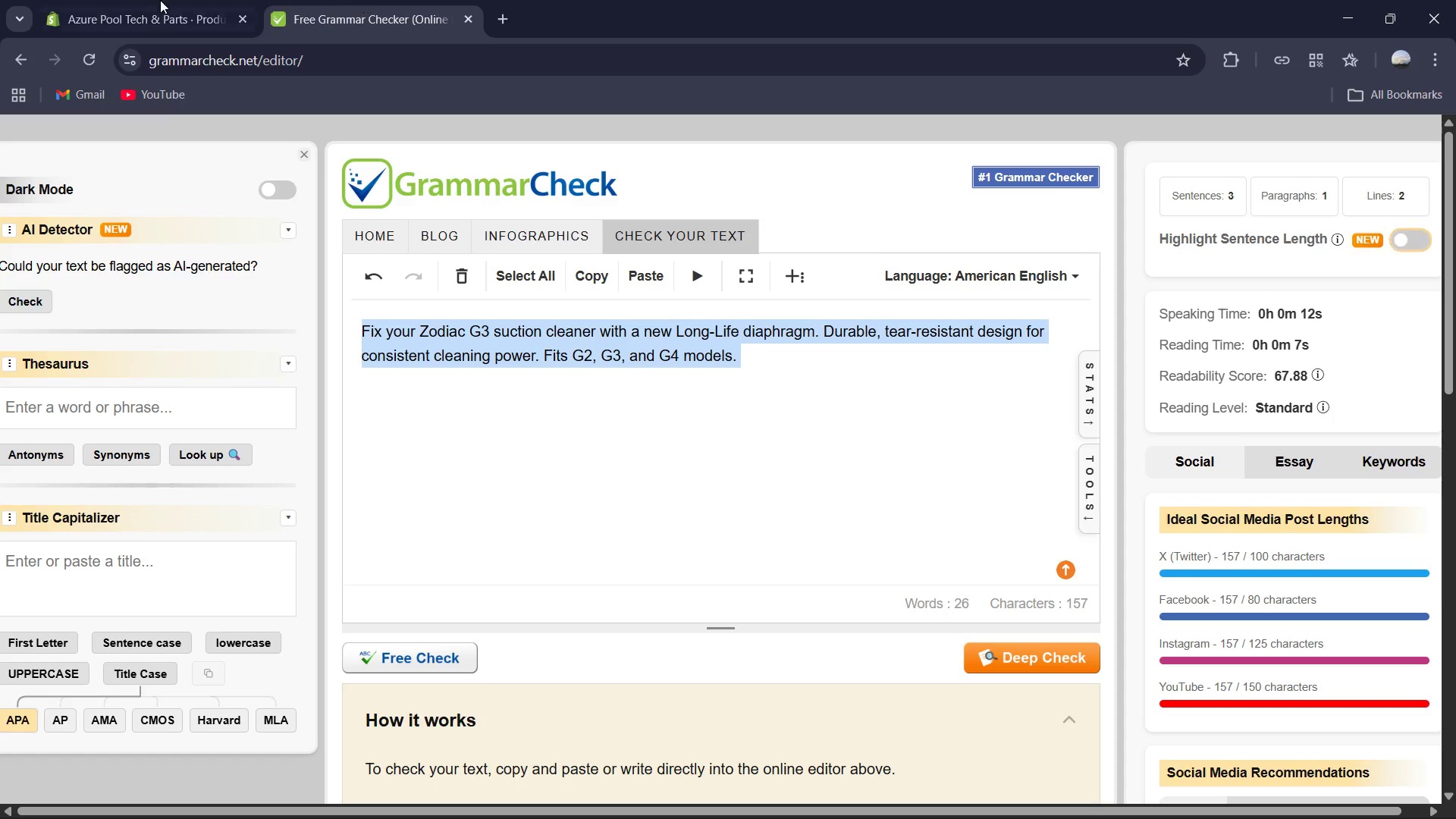 
left_click([139, 0])
 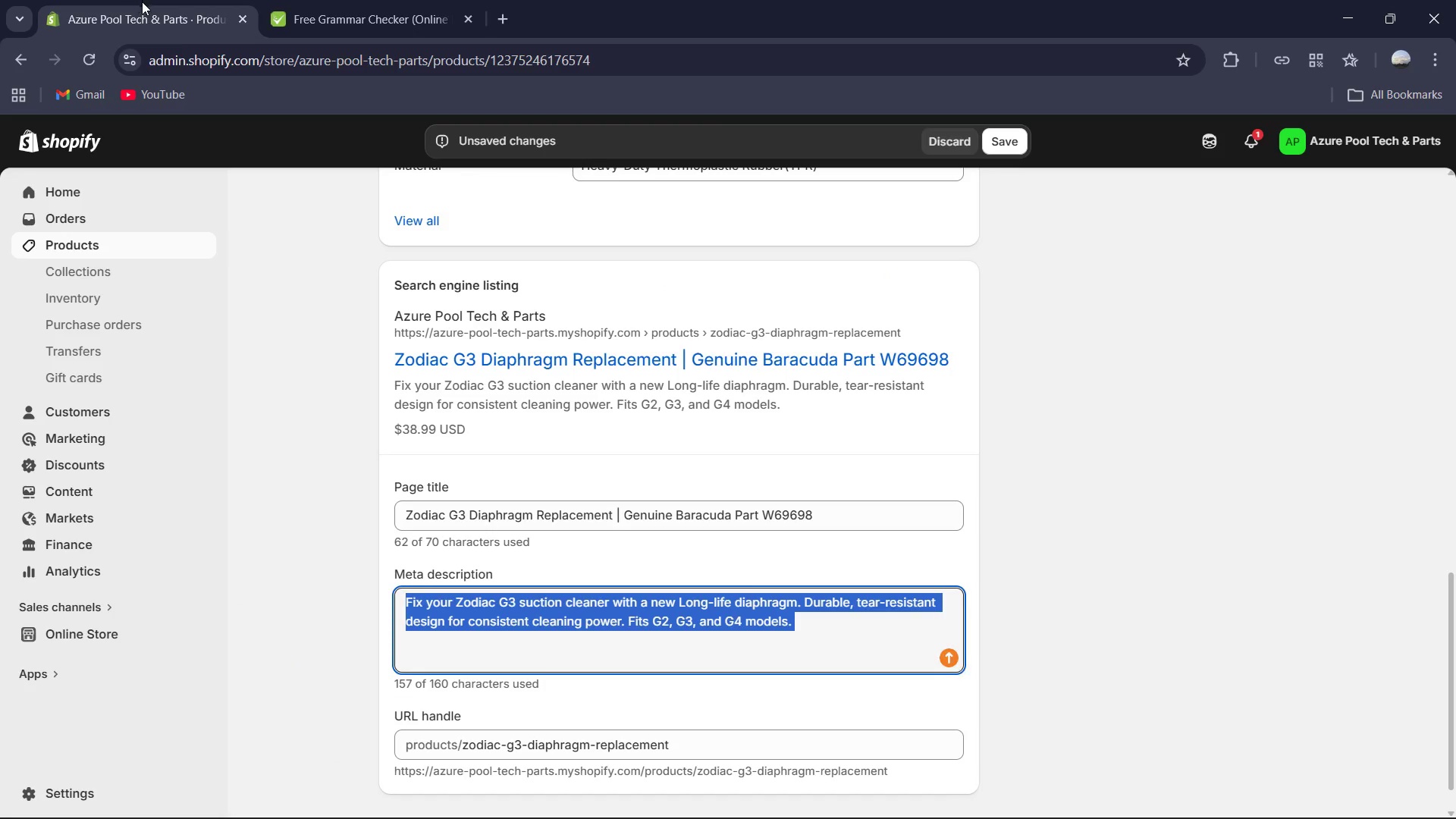 
key(Control+V)
 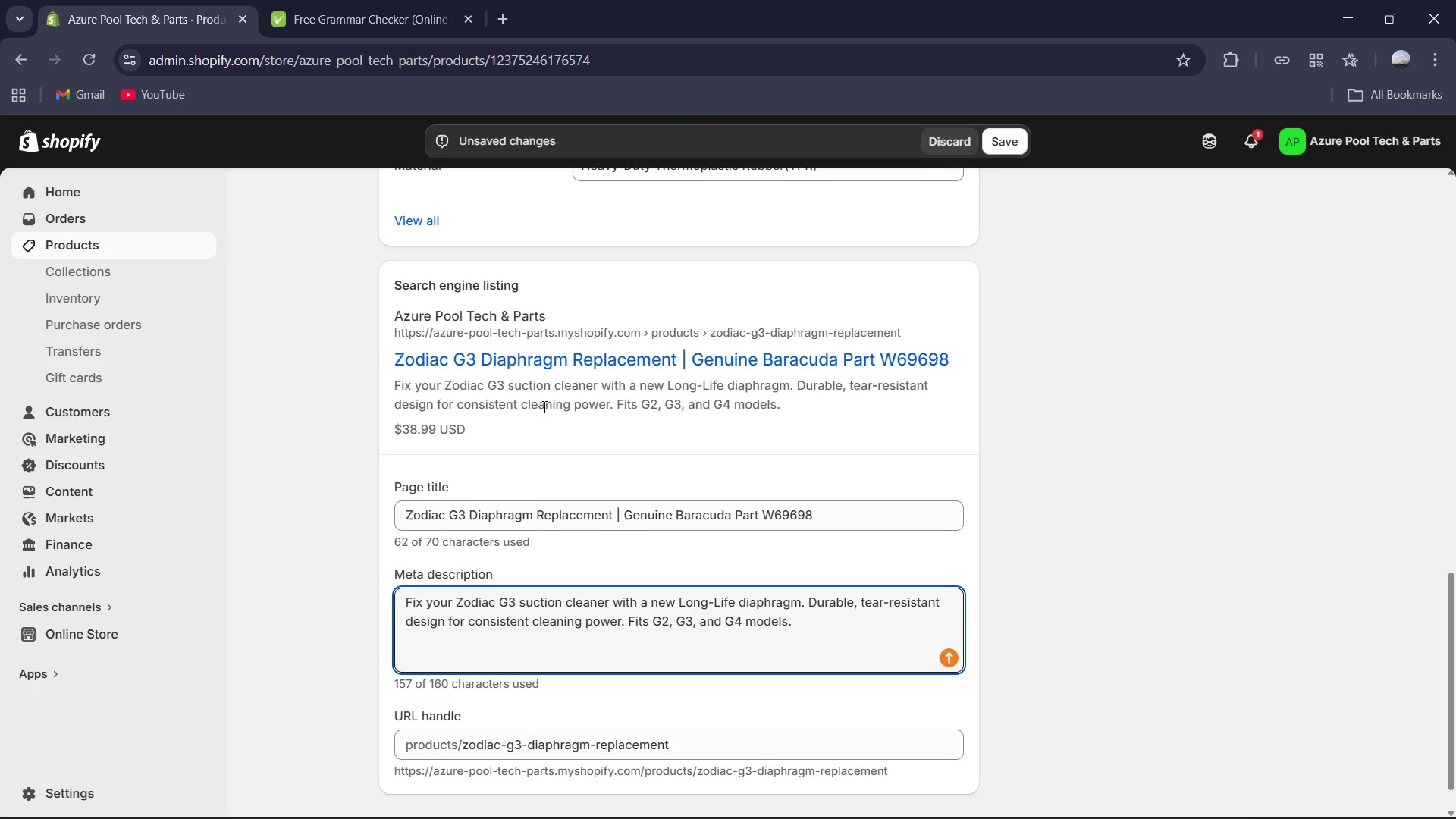 
scroll: coordinate [544, 412], scroll_direction: down, amount: 1.0
 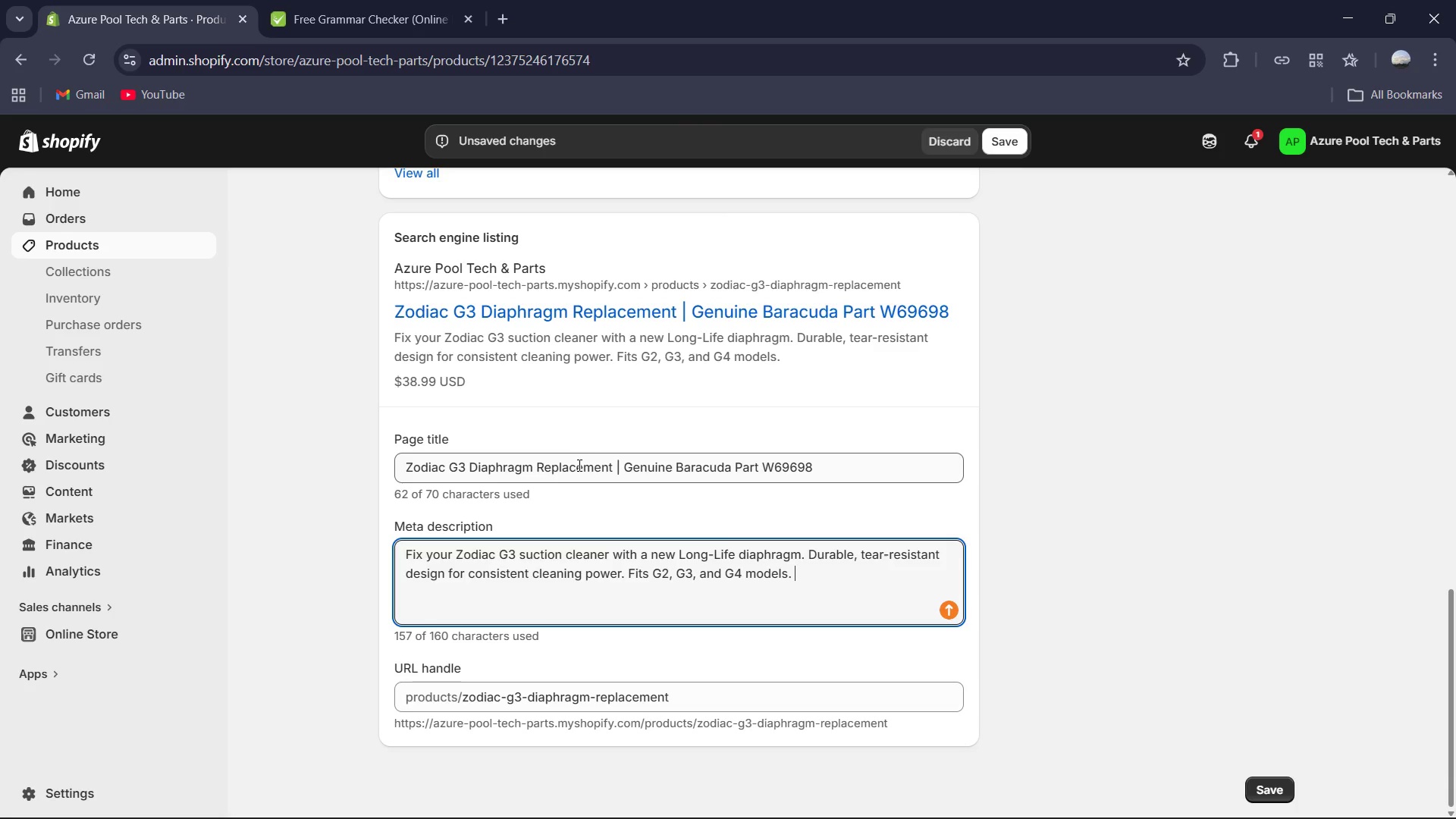 
scroll: coordinate [642, 455], scroll_direction: up, amount: 5.0
 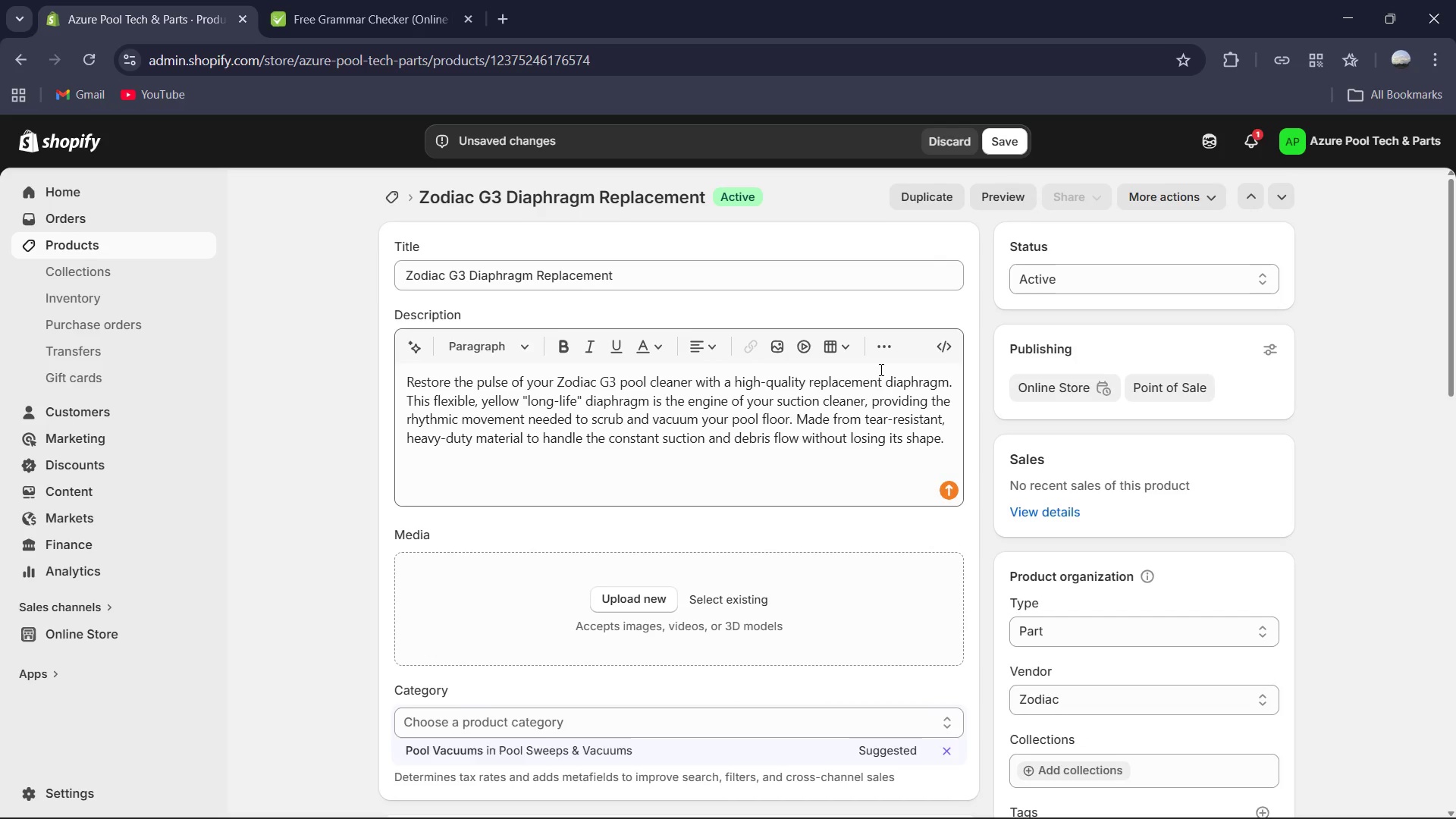 
scroll: coordinate [953, 435], scroll_direction: down, amount: 2.0
 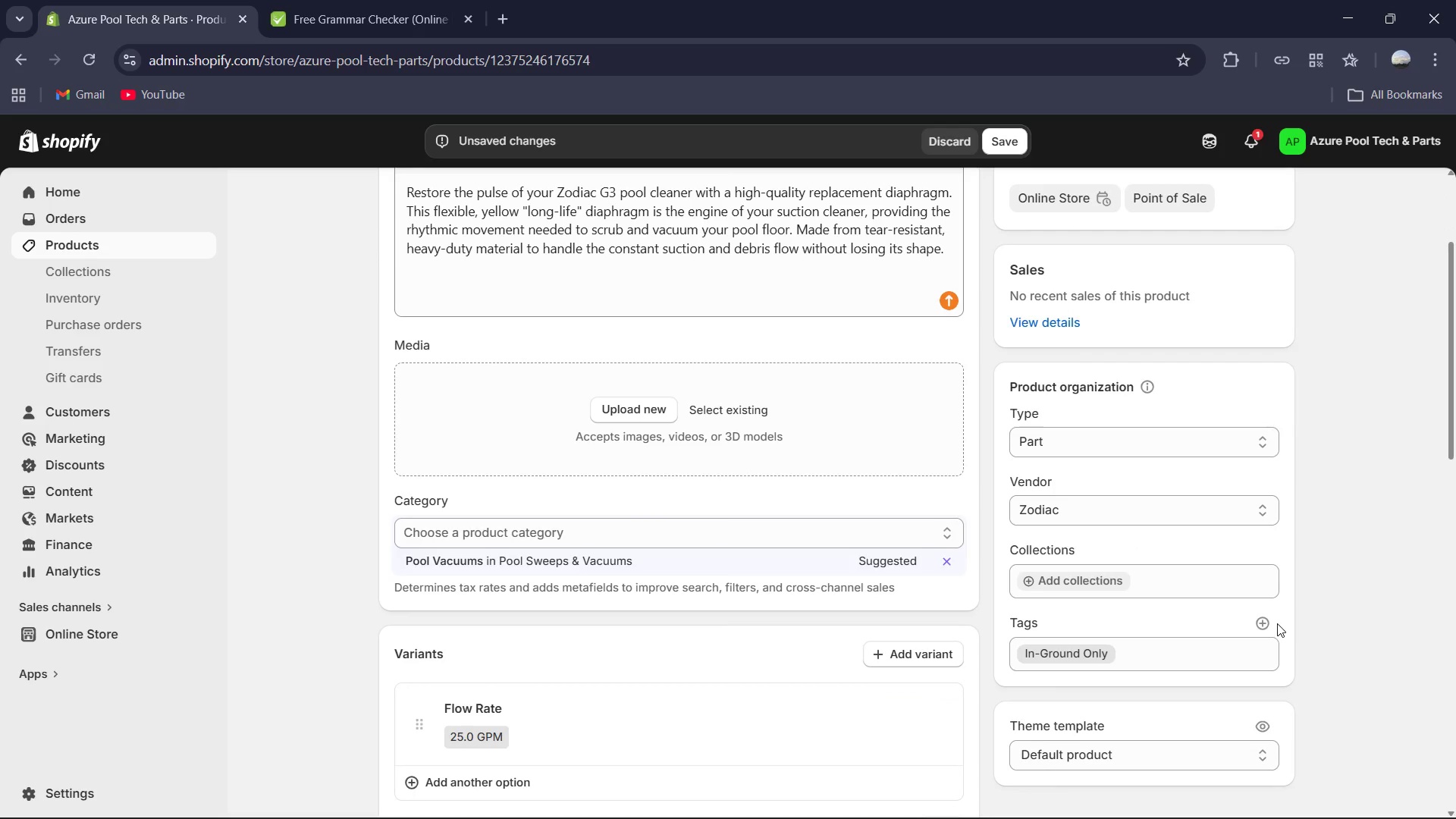 
left_click([1255, 619])
 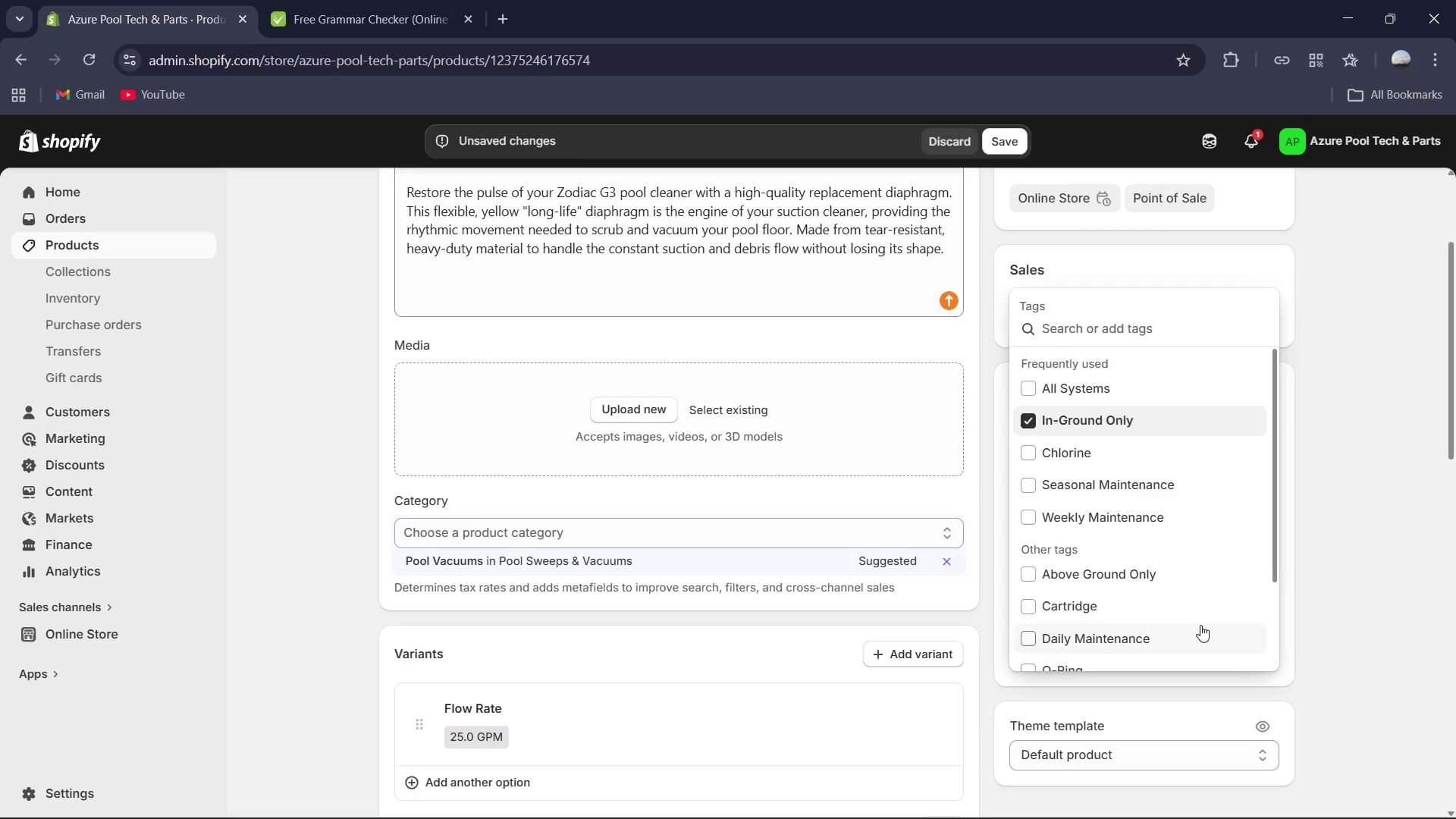 
type(Repaor)
key(Backspace)
key(Backspace)
type(ir )
 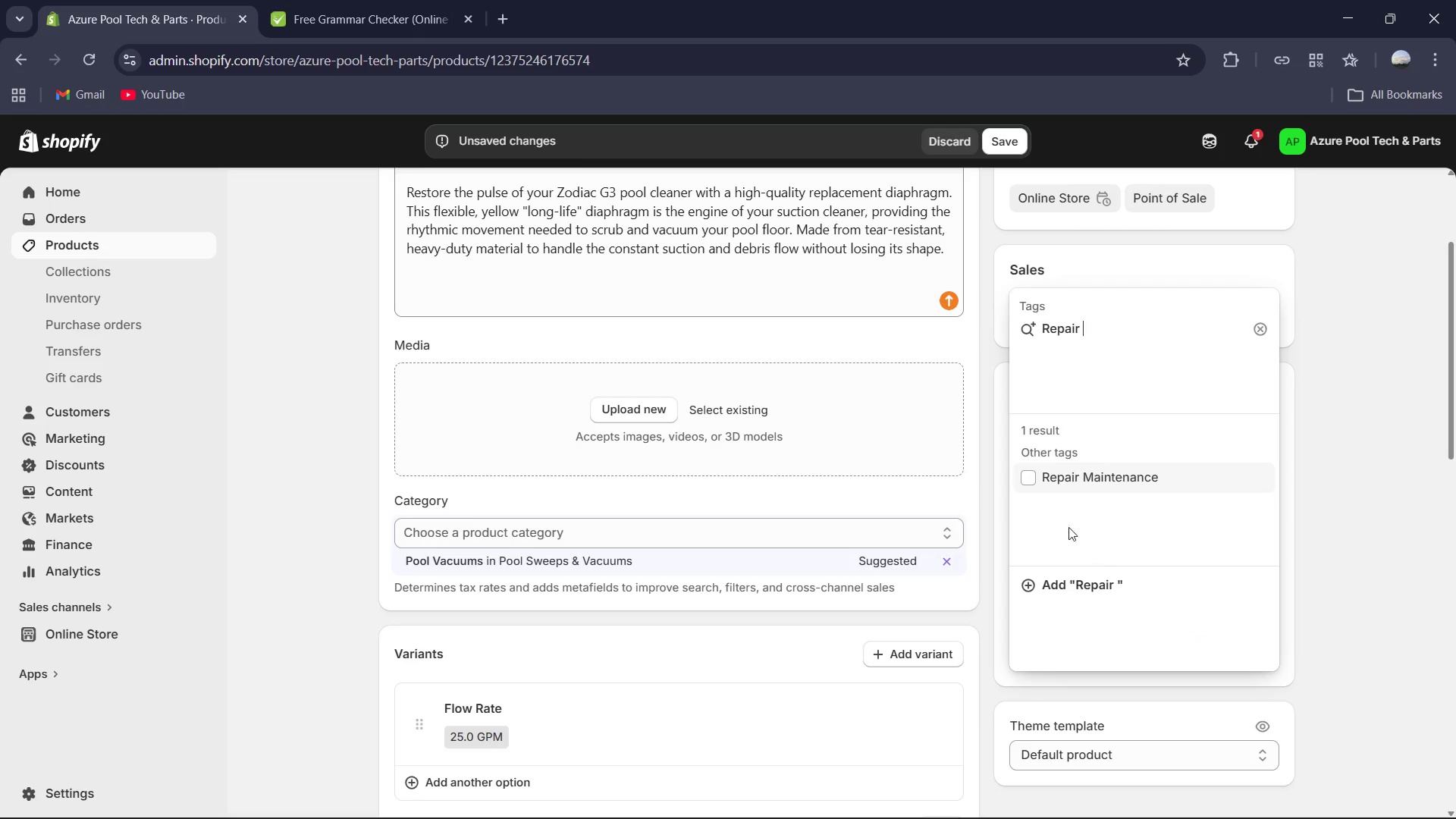 
left_click([1046, 479])
 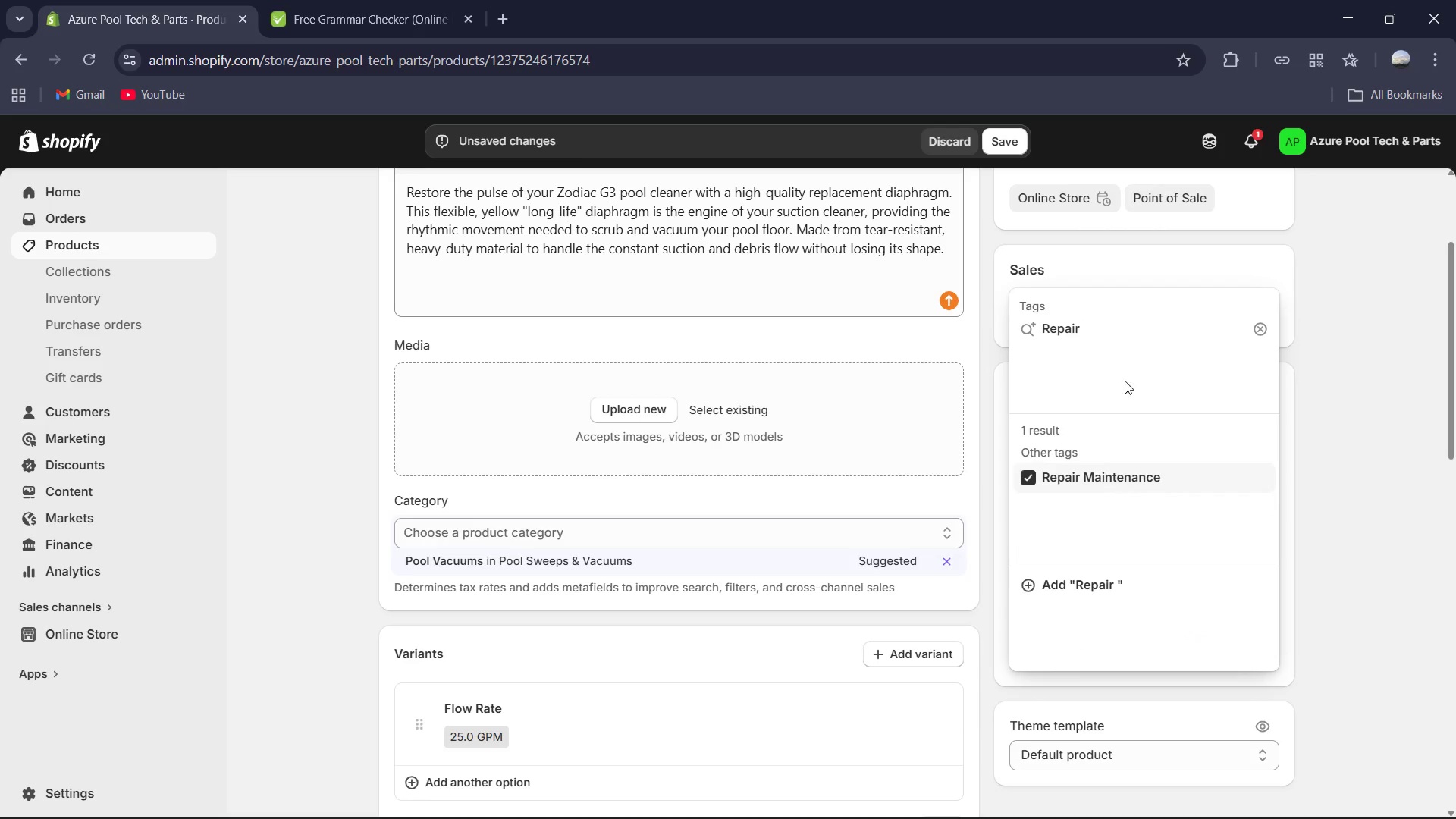 
left_click([1130, 324])
 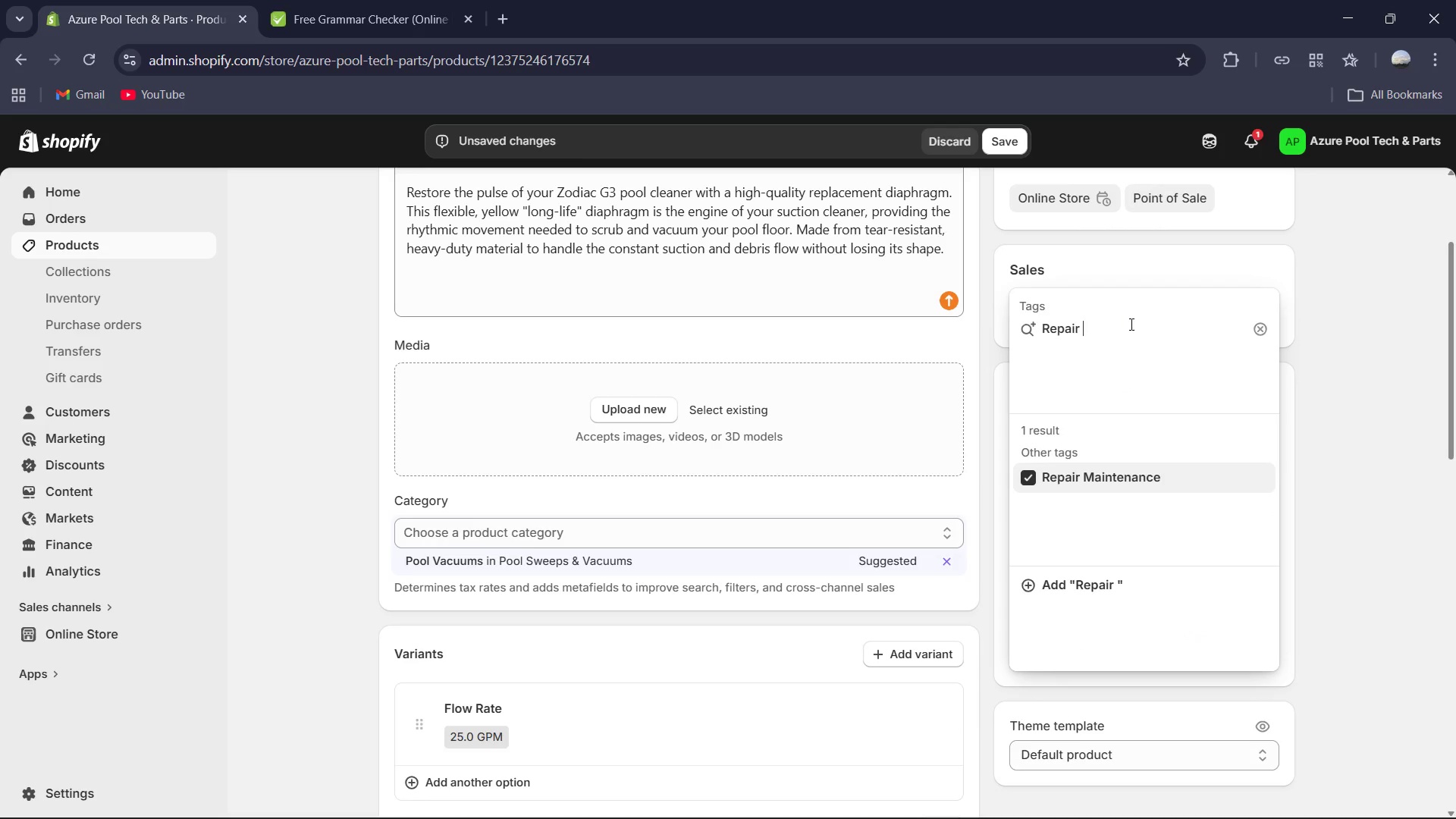 
key(Control+A)
 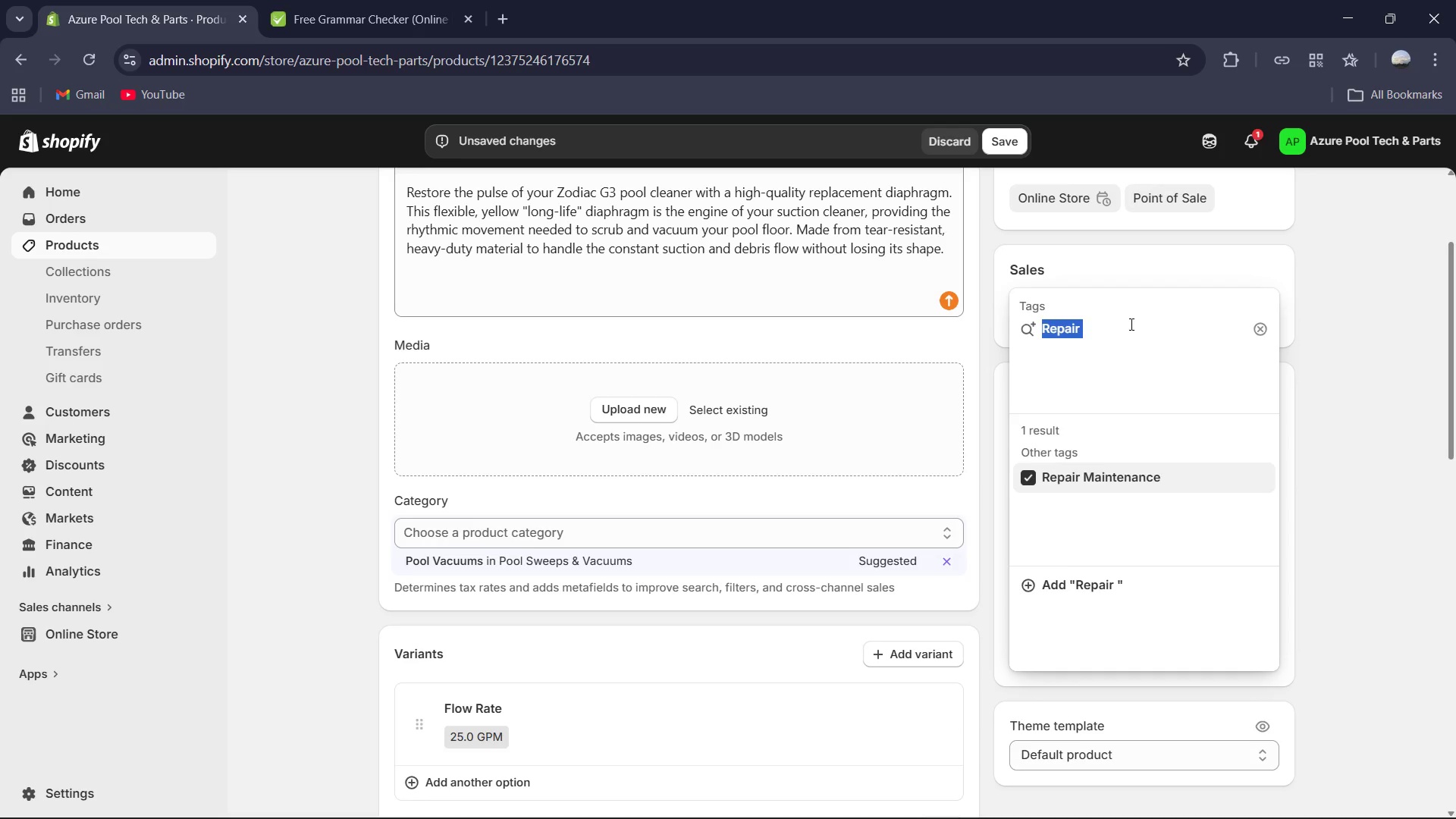 
type(Bran)
key(Backspace)
key(Backspace)
key(Backspace)
key(Backspace)
 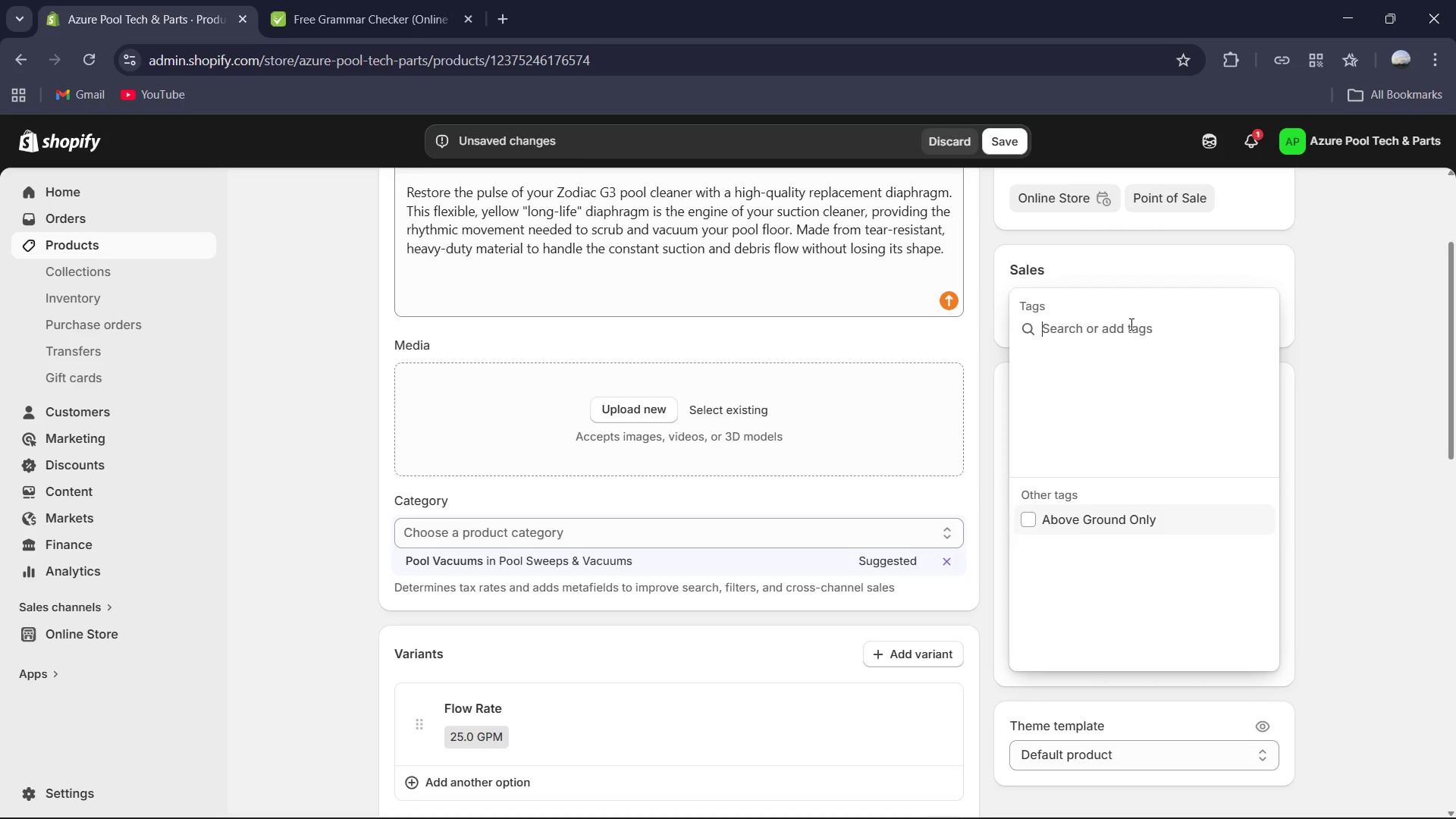 
type(Rep)
 